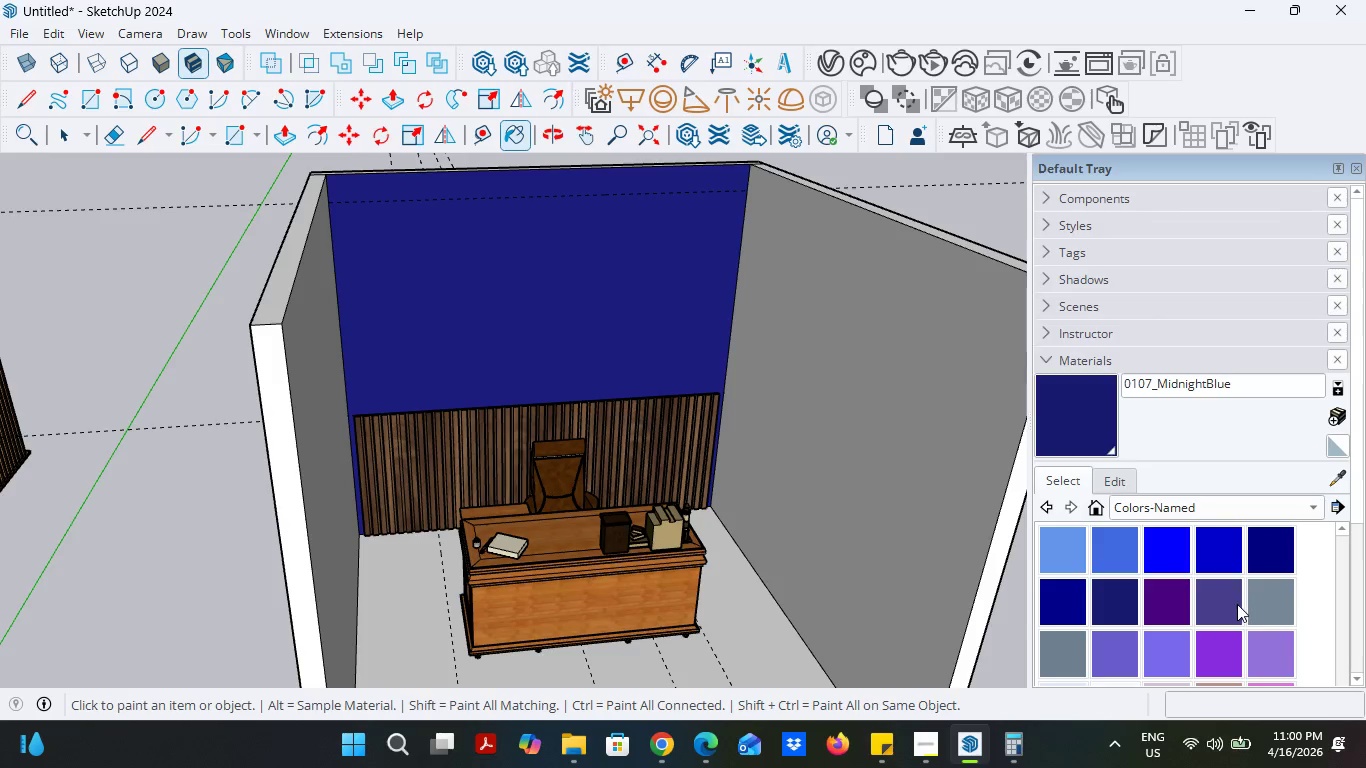 
double_click([497, 313])
 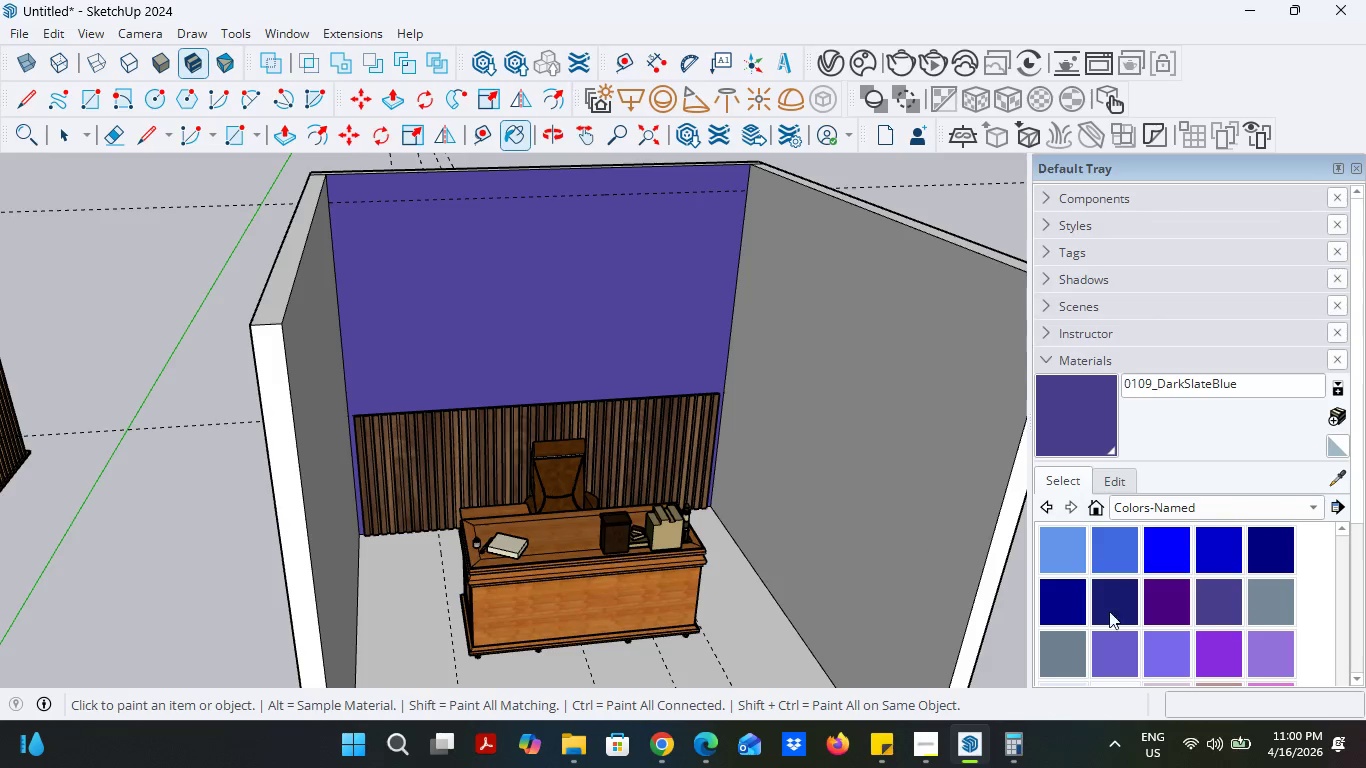 
scroll: coordinate [1212, 640], scroll_direction: down, amount: 6.0
 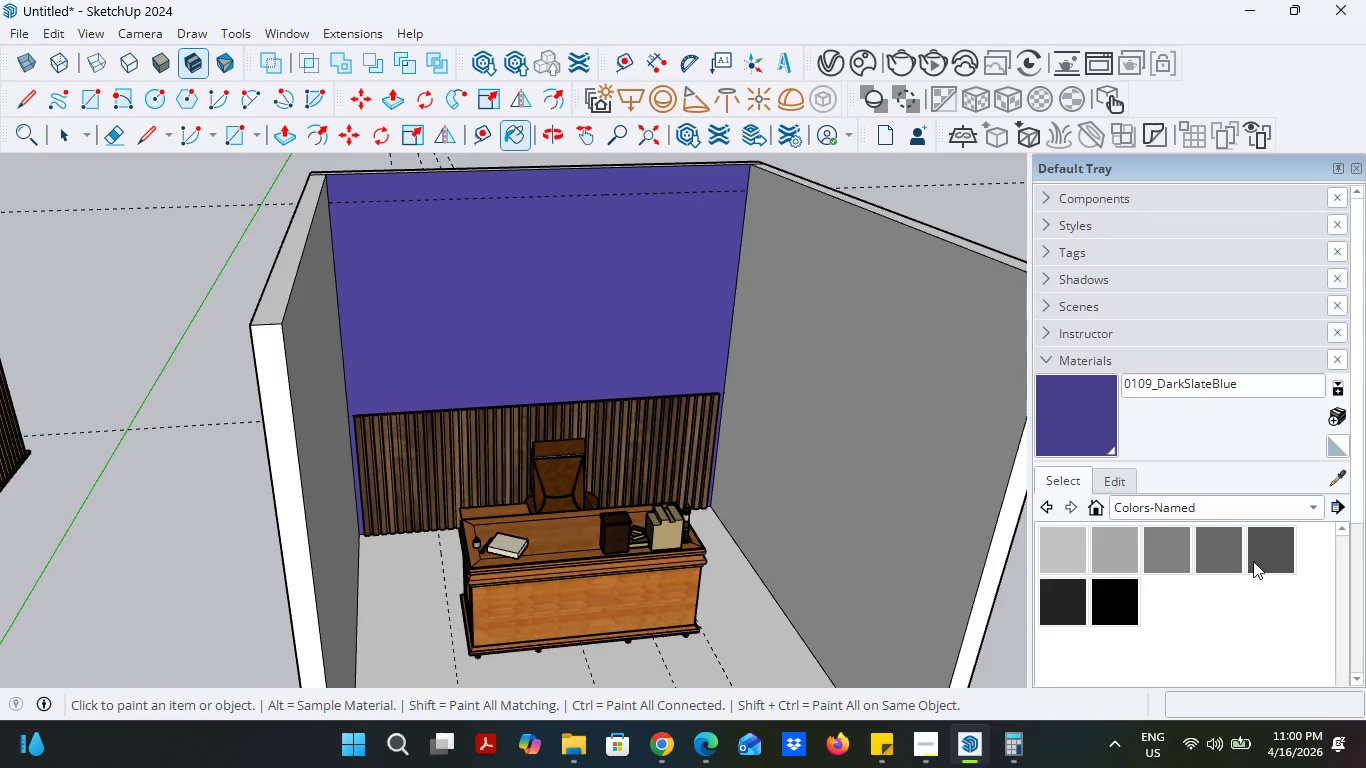 
left_click([1264, 558])
 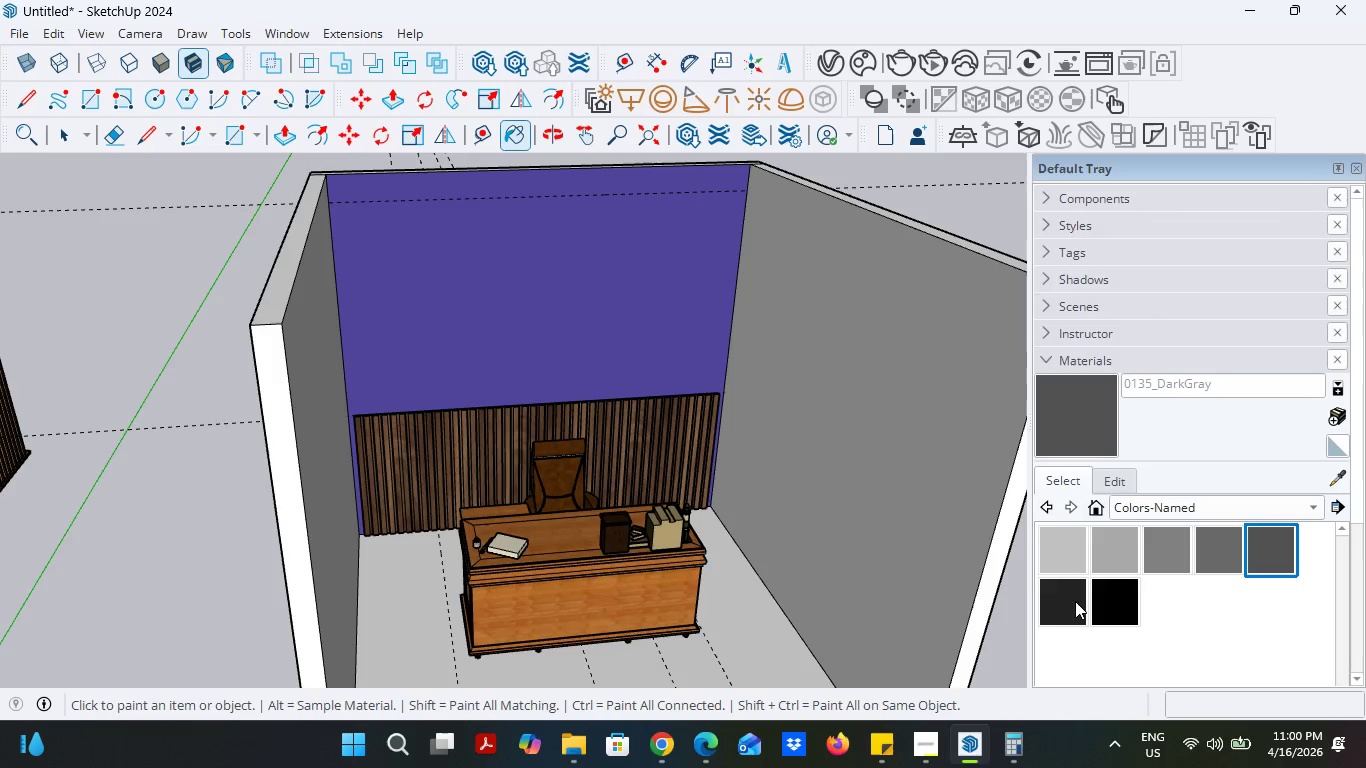 
left_click([1075, 601])
 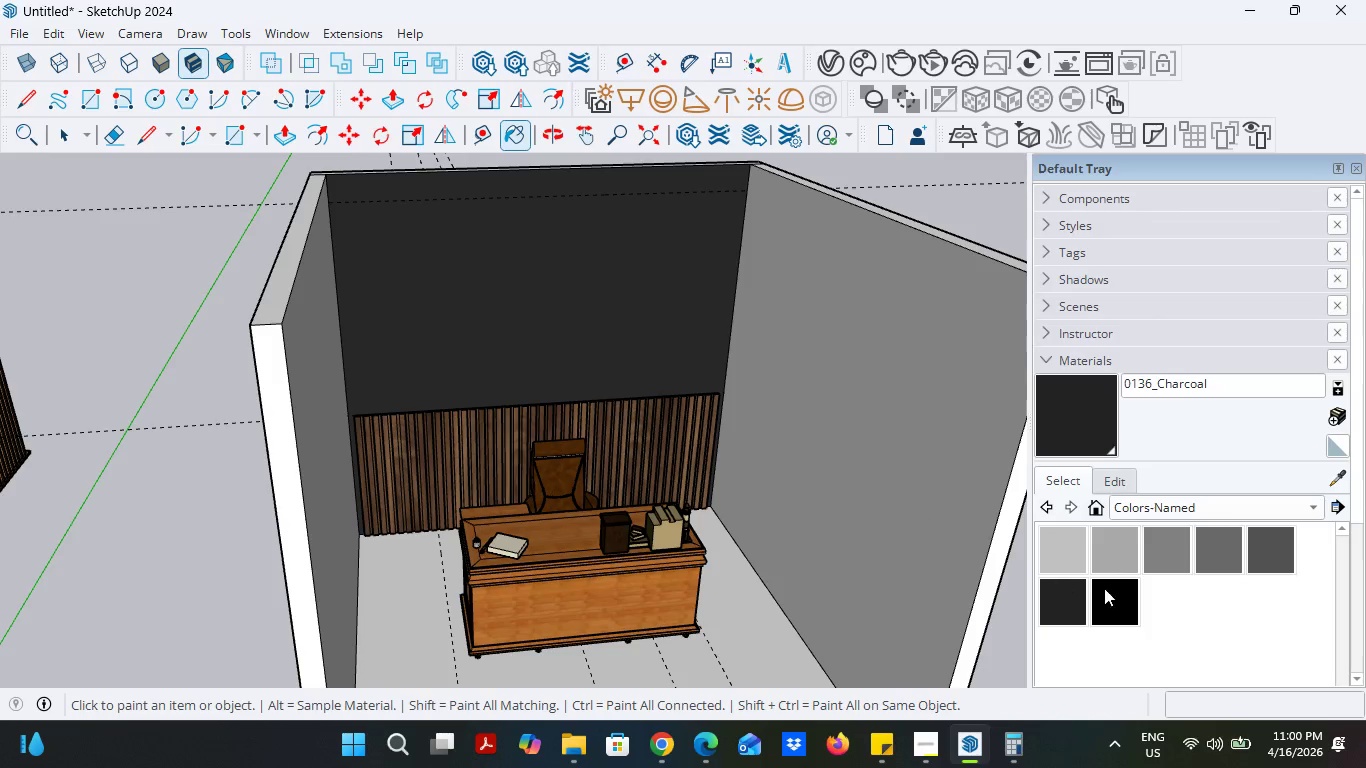 
scroll: coordinate [771, 489], scroll_direction: down, amount: 4.0
 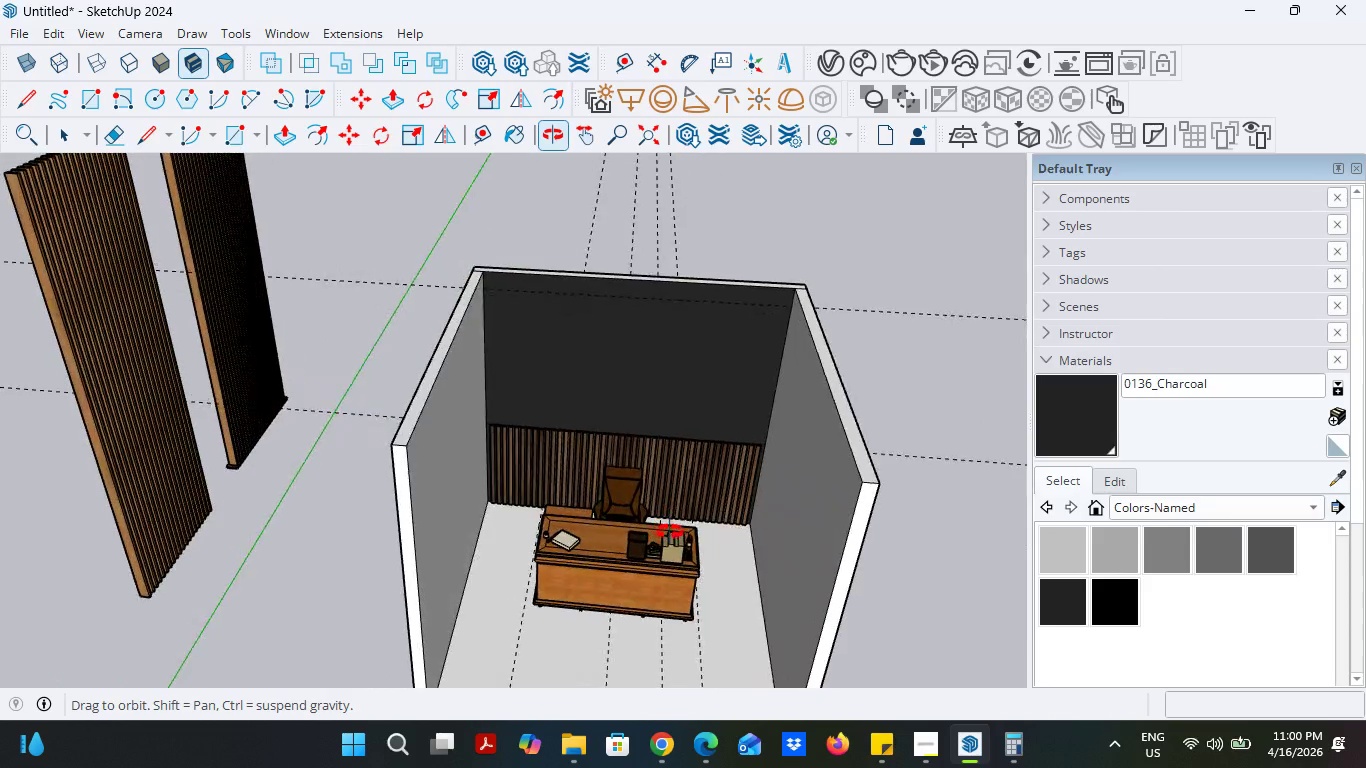 
scroll: coordinate [770, 440], scroll_direction: up, amount: 5.0
 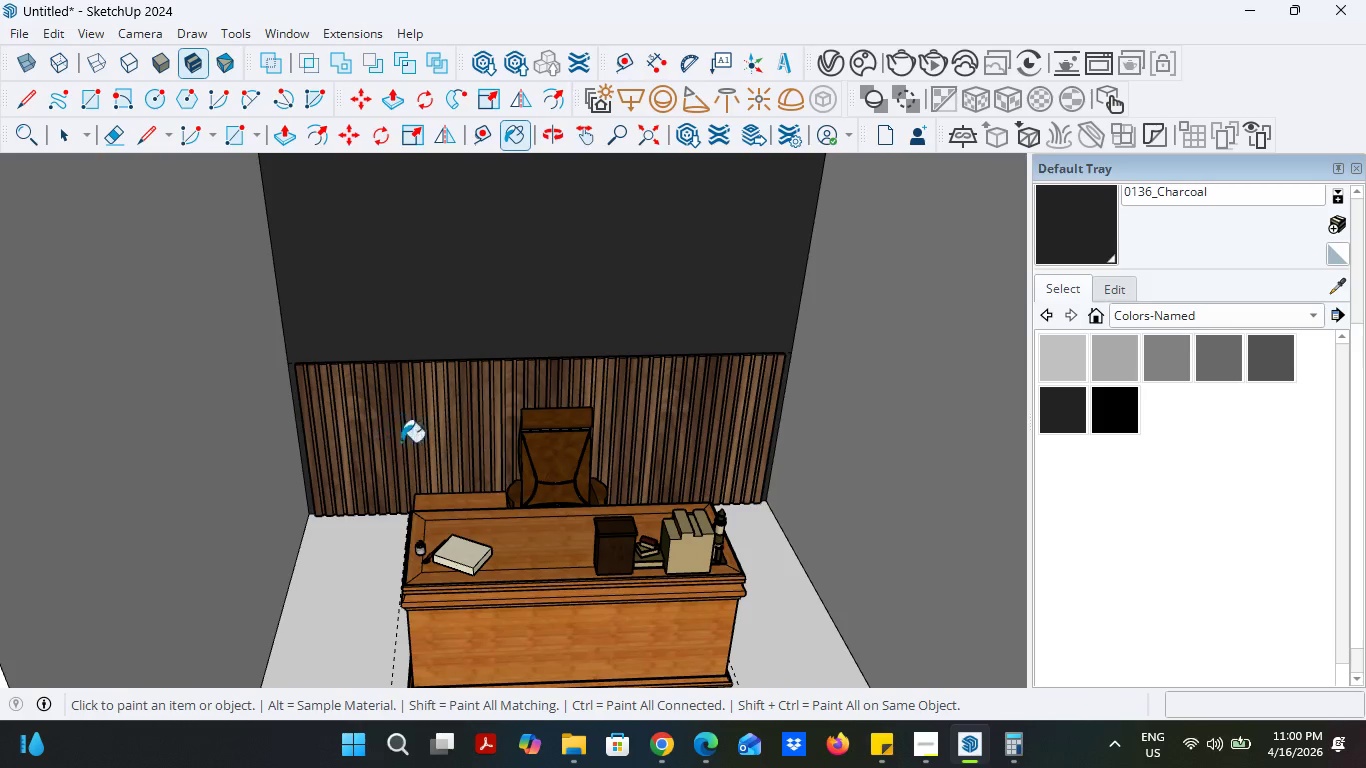 
scroll: coordinate [630, 535], scroll_direction: down, amount: 6.0
 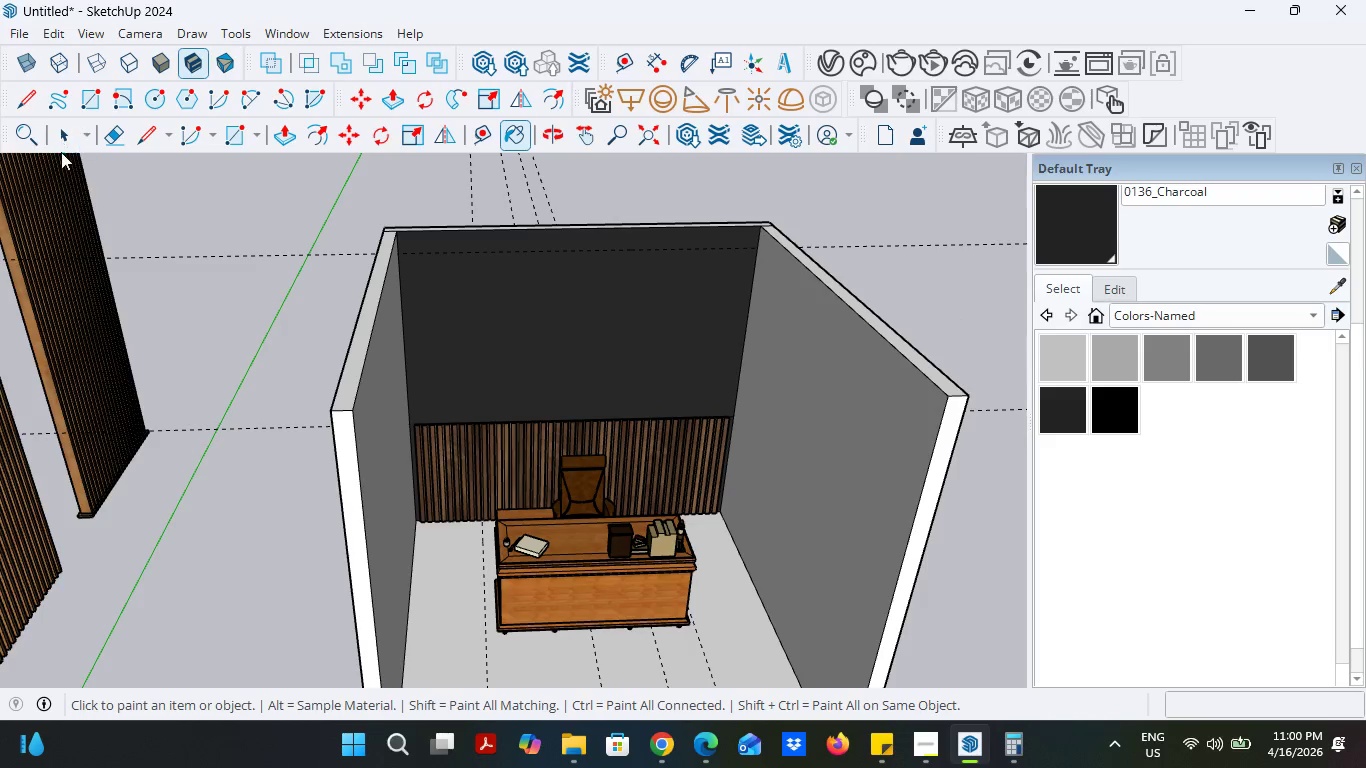 
left_click([66, 138])
 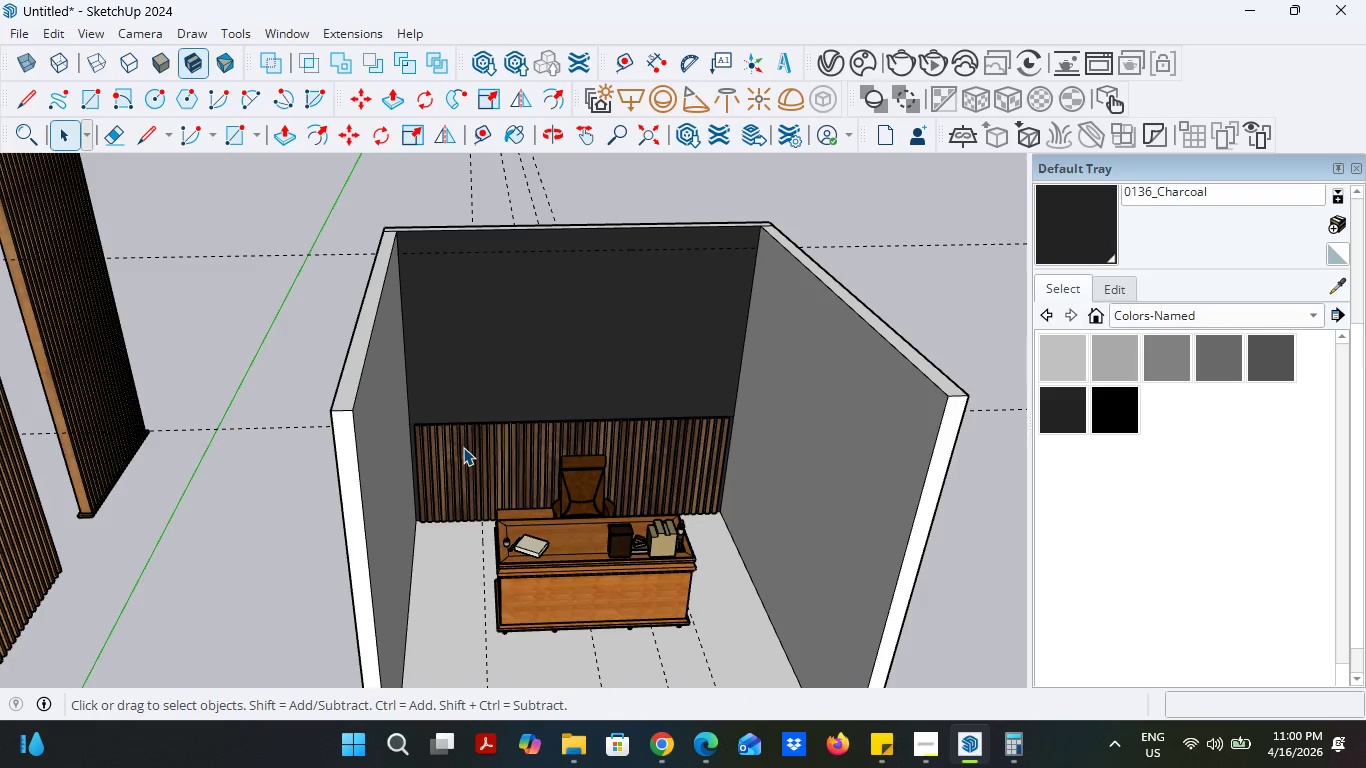 
left_click([464, 451])
 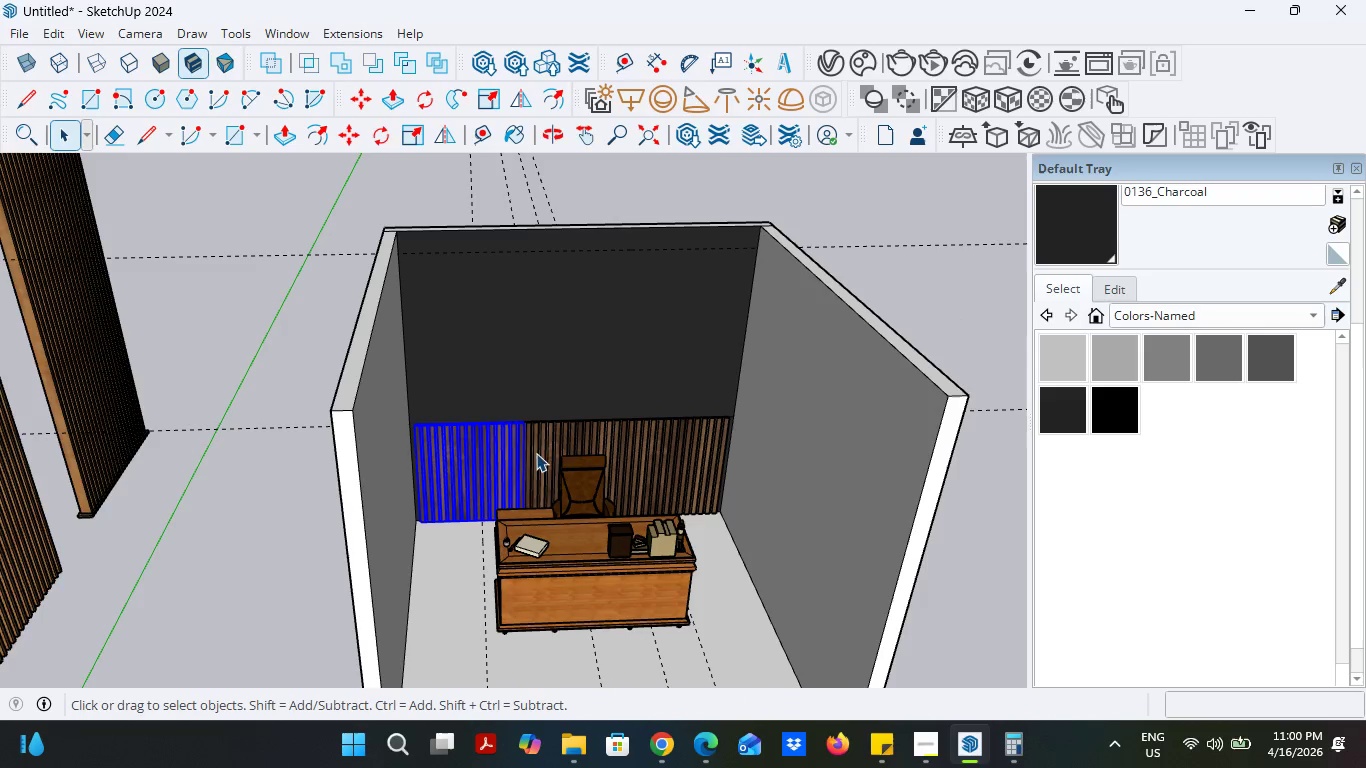 
left_click([551, 442])
 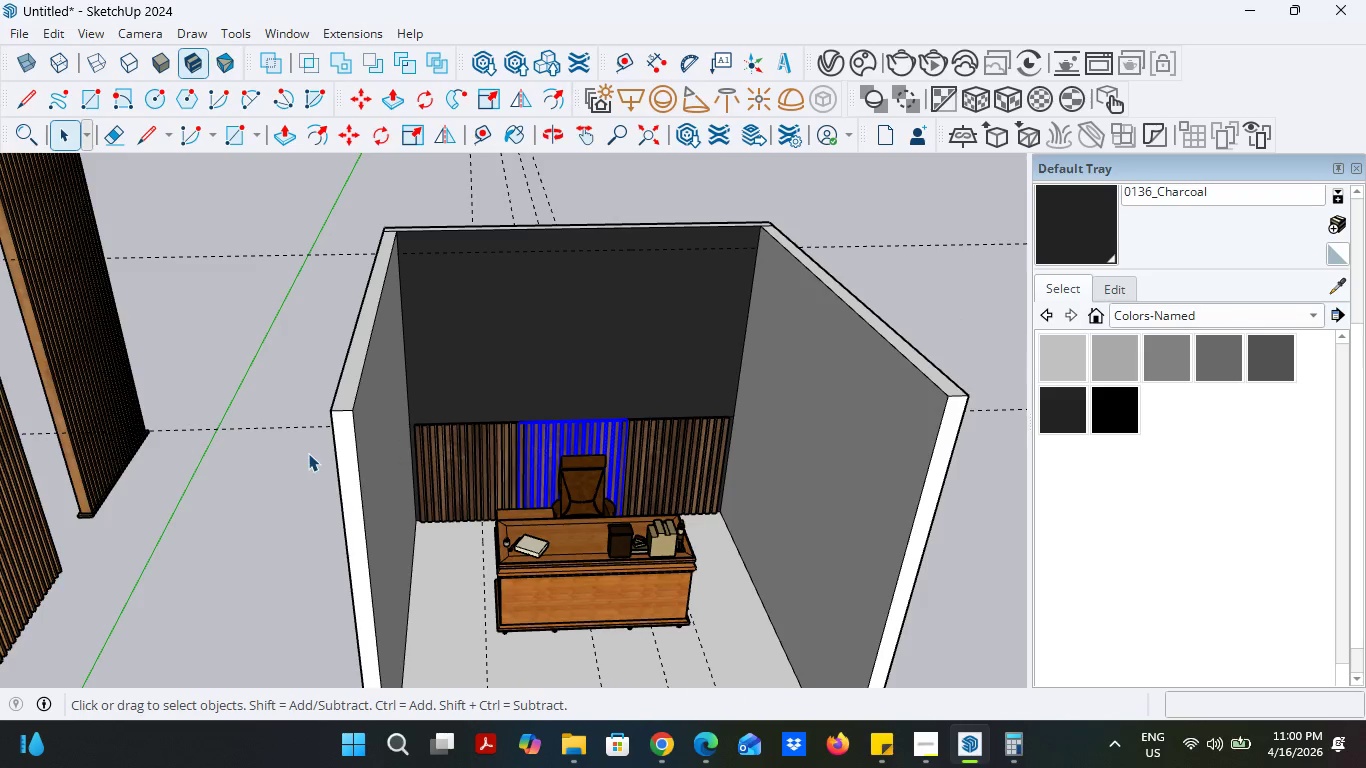 
scroll: coordinate [293, 454], scroll_direction: down, amount: 3.0
 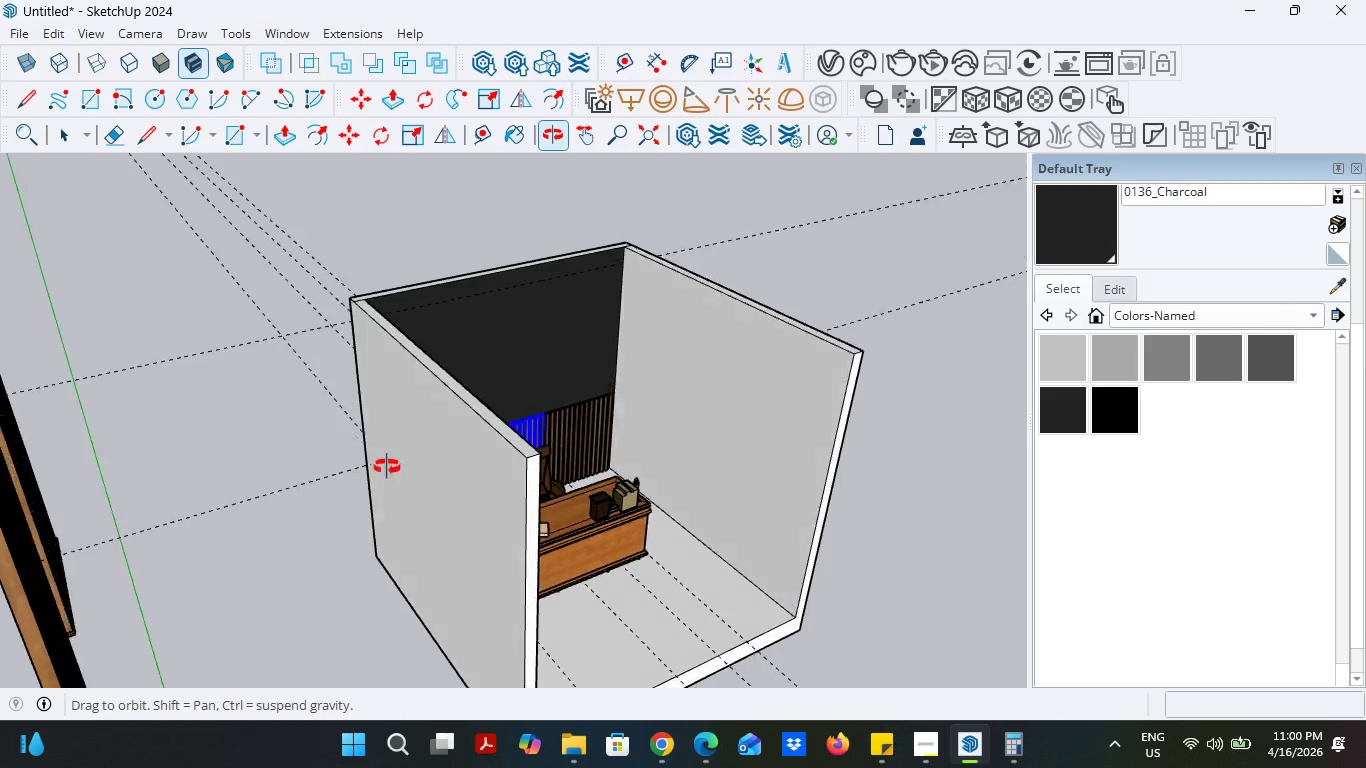 
scroll: coordinate [534, 465], scroll_direction: up, amount: 12.0
 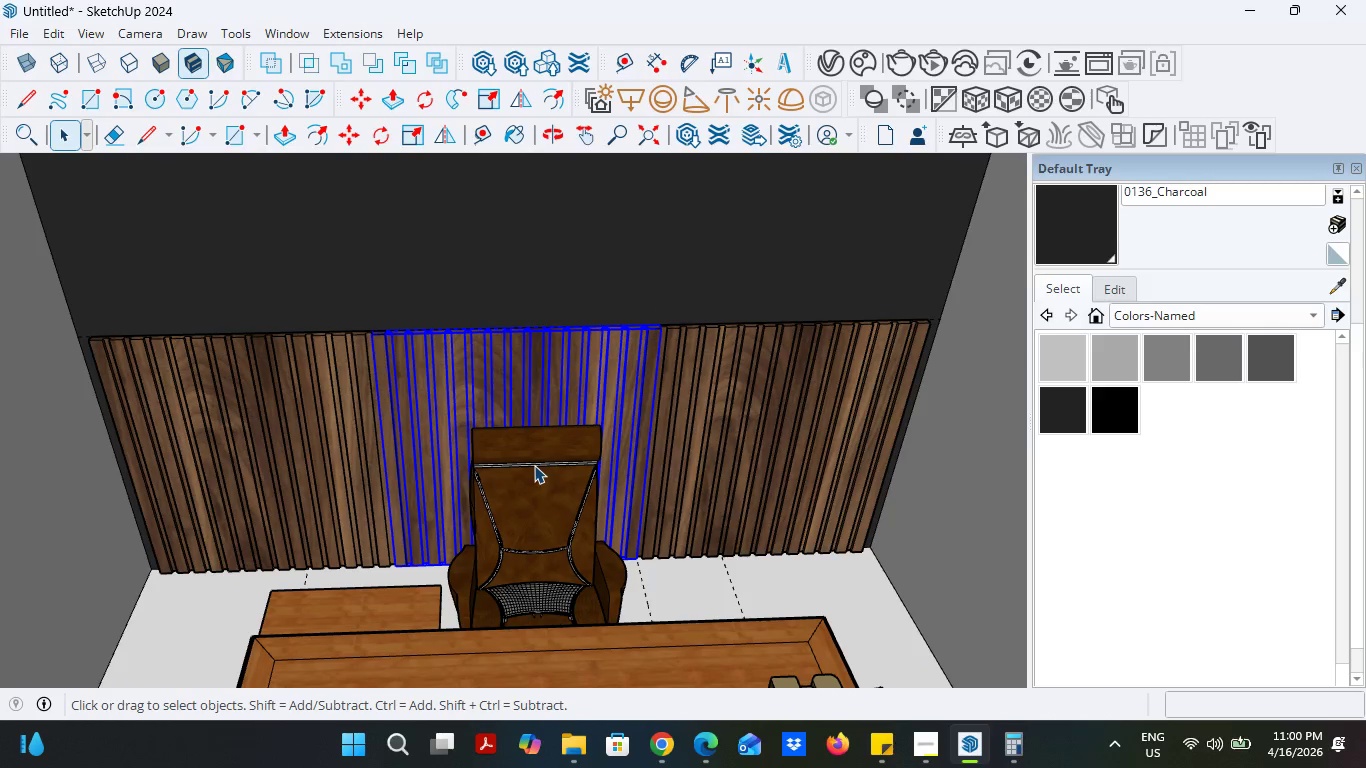 
key(Delete)
 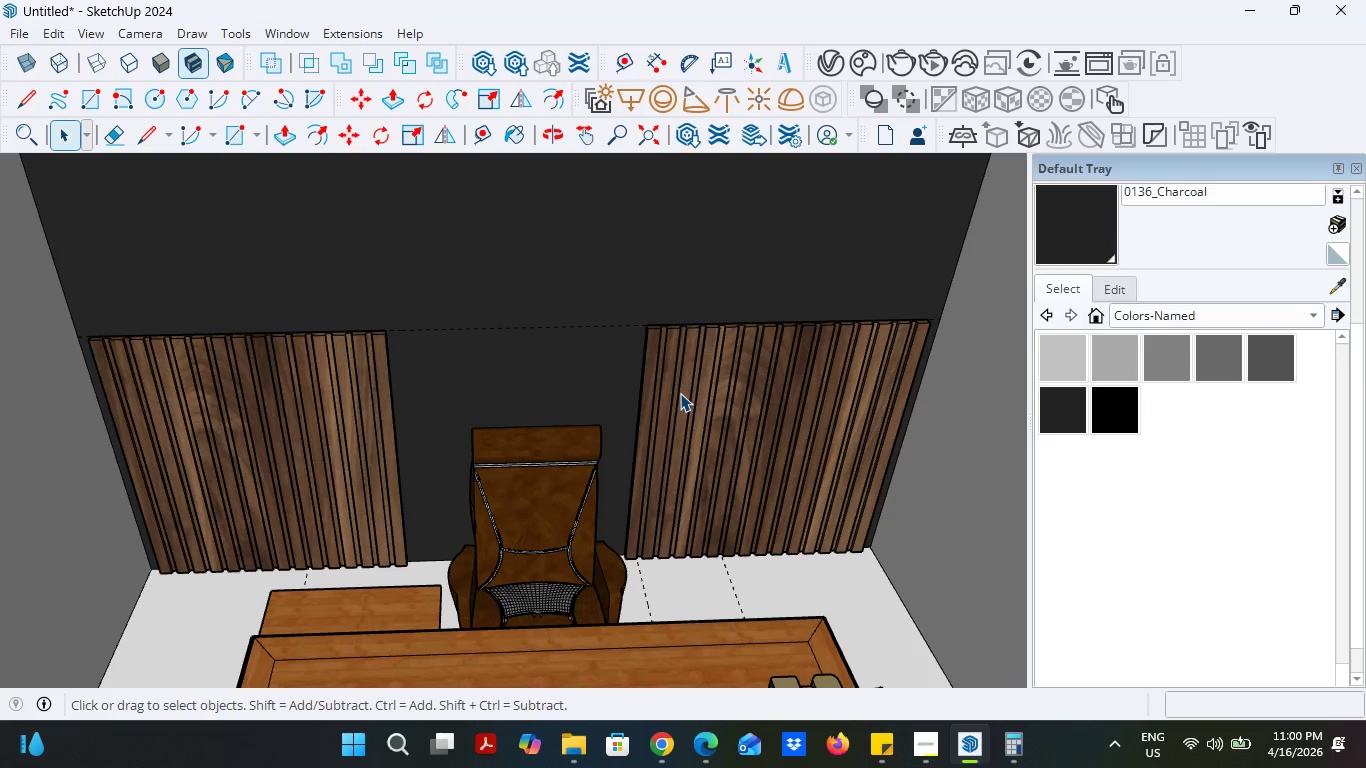 
wait(9.19)
 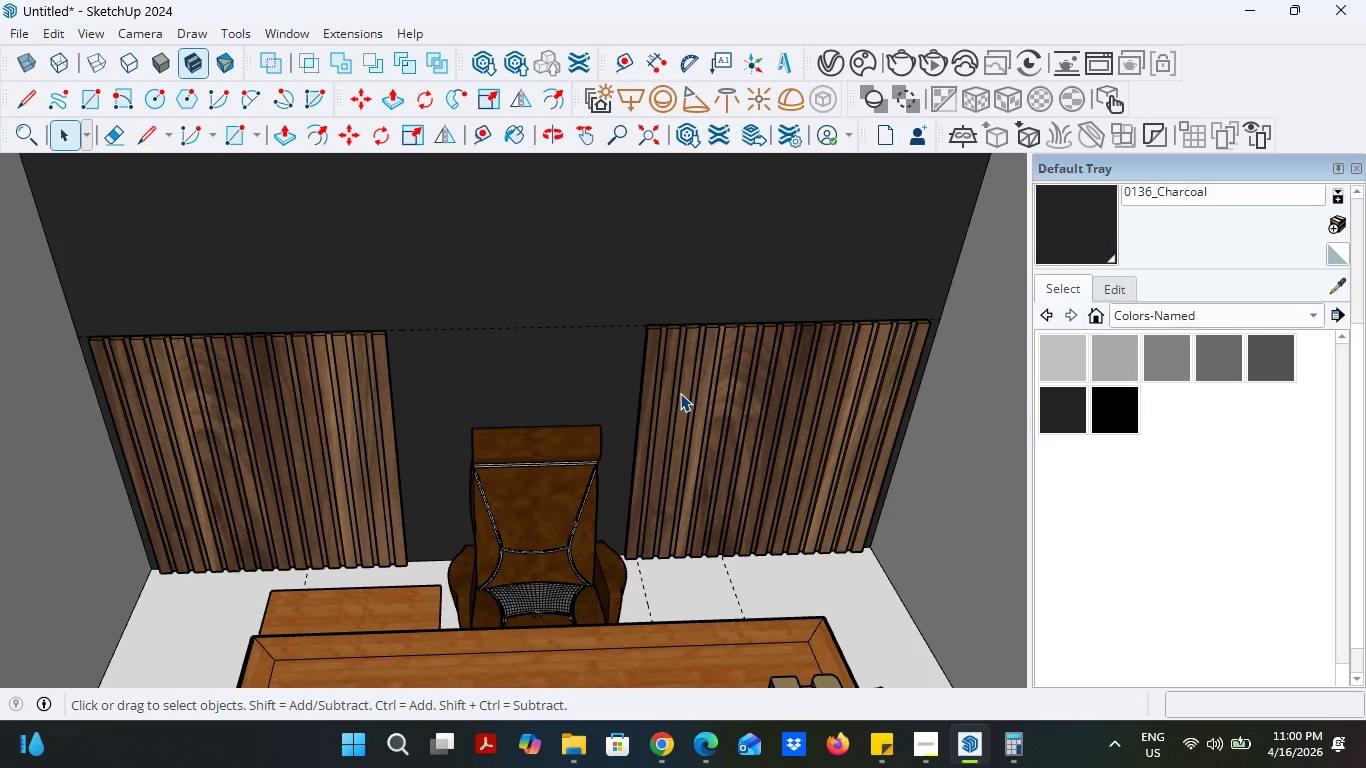 
left_click([678, 753])
 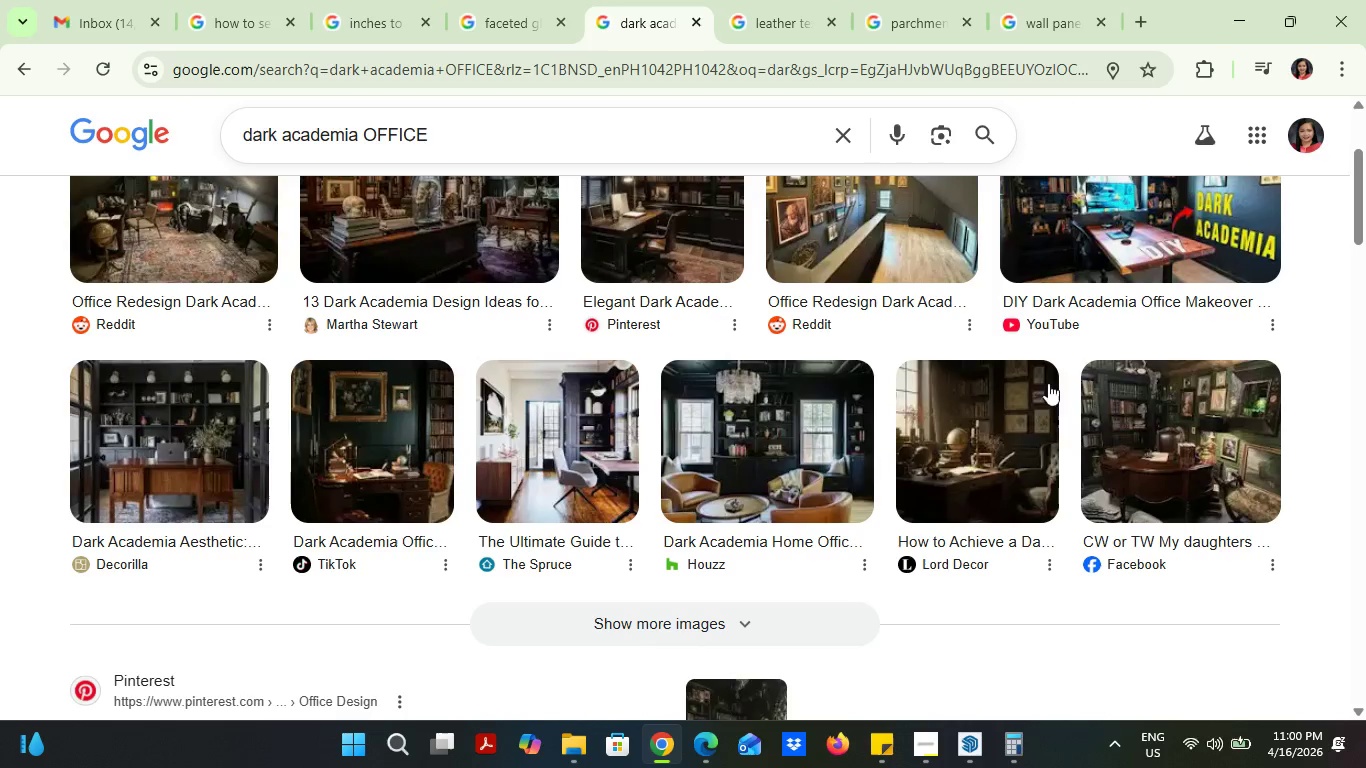 
scroll: coordinate [465, 296], scroll_direction: up, amount: 4.0
 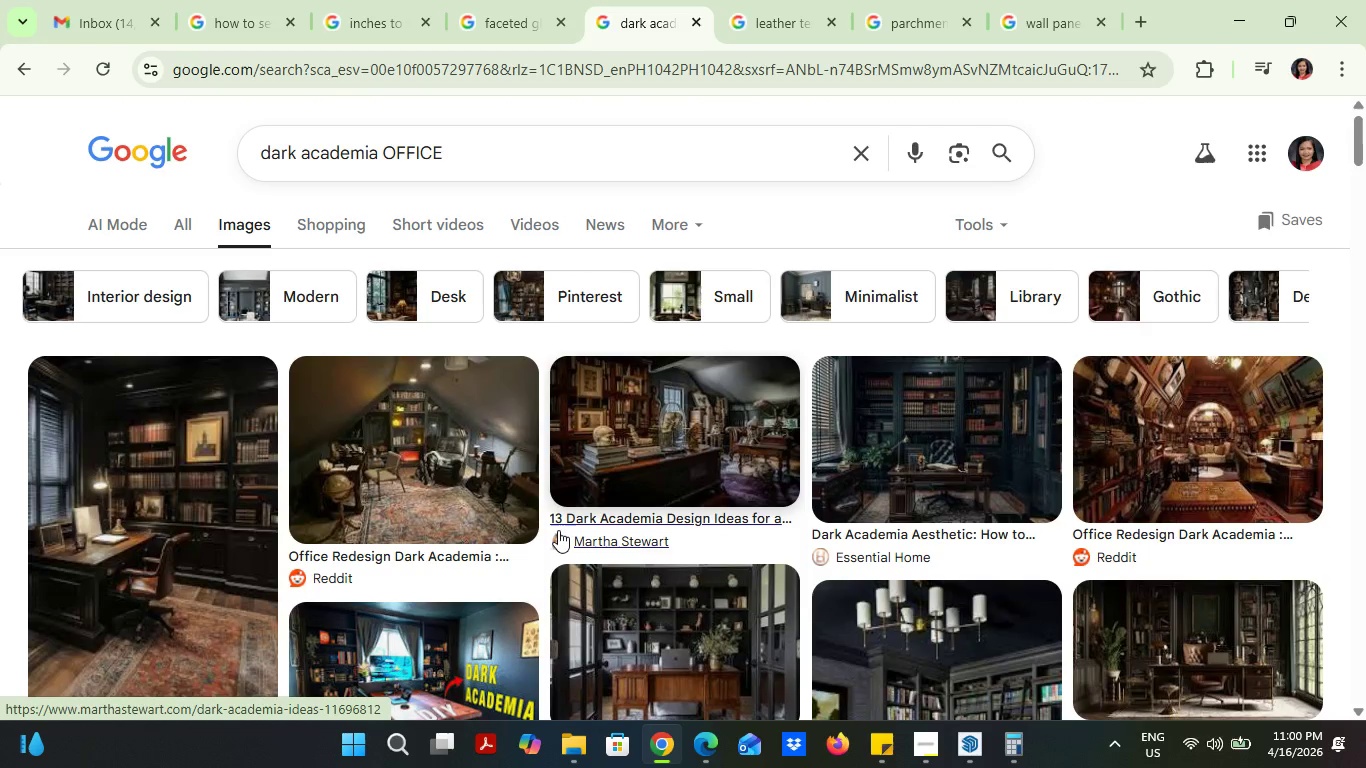 
wait(6.78)
 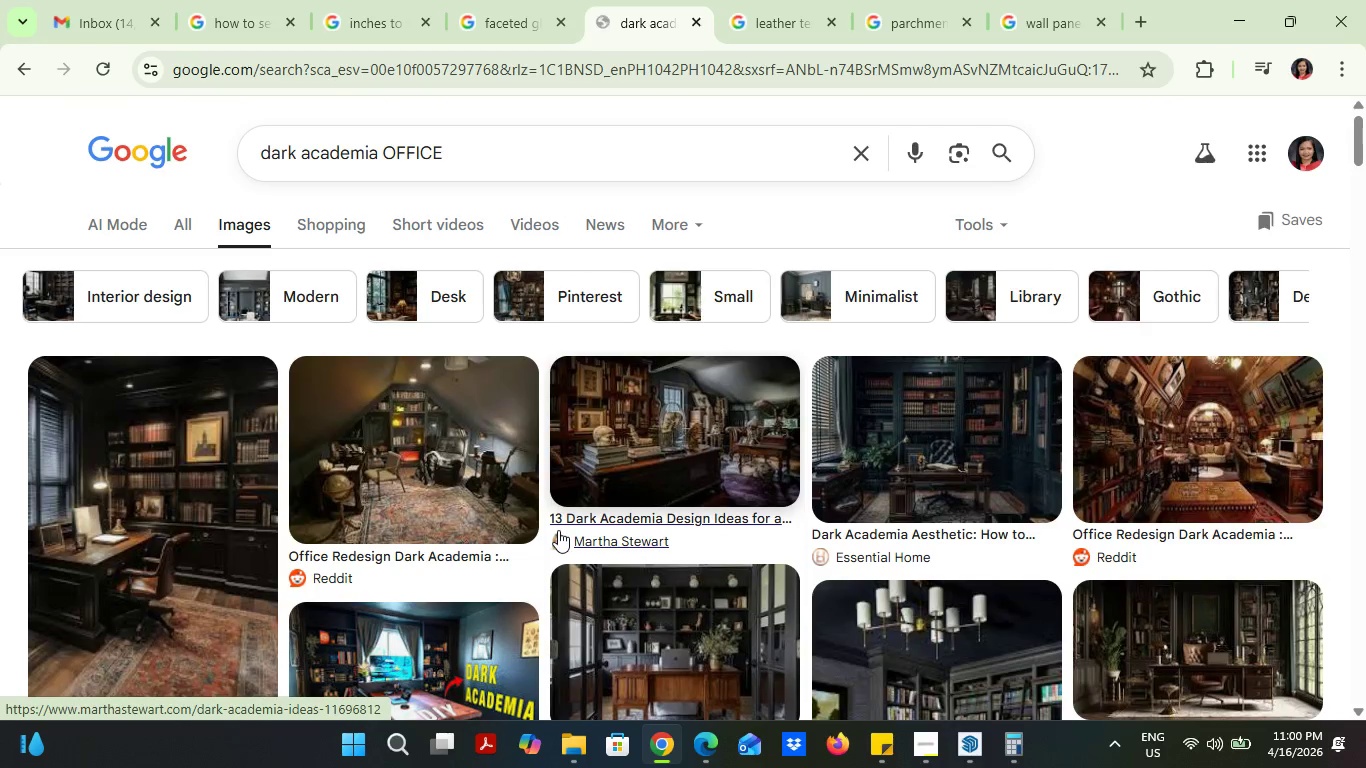 
scroll: coordinate [559, 530], scroll_direction: down, amount: 4.0
 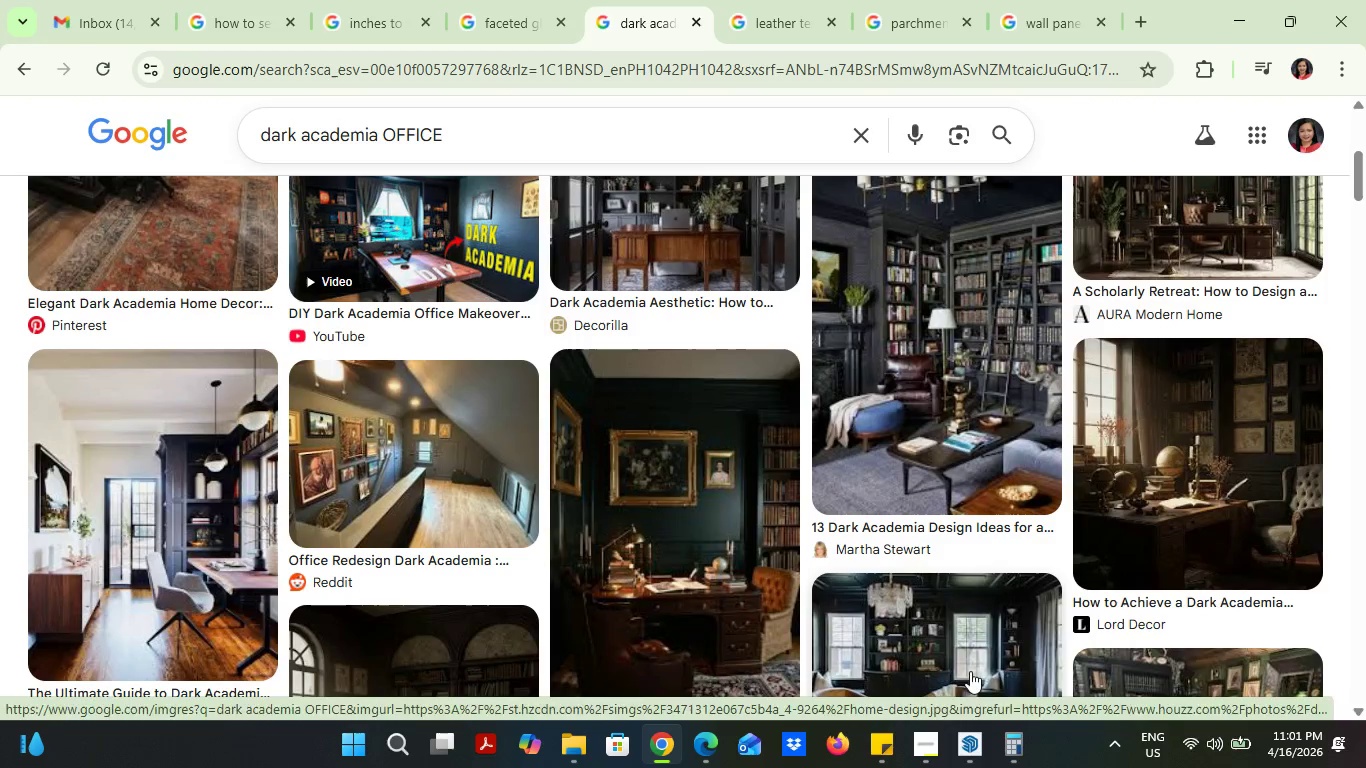 
left_click([989, 761])
 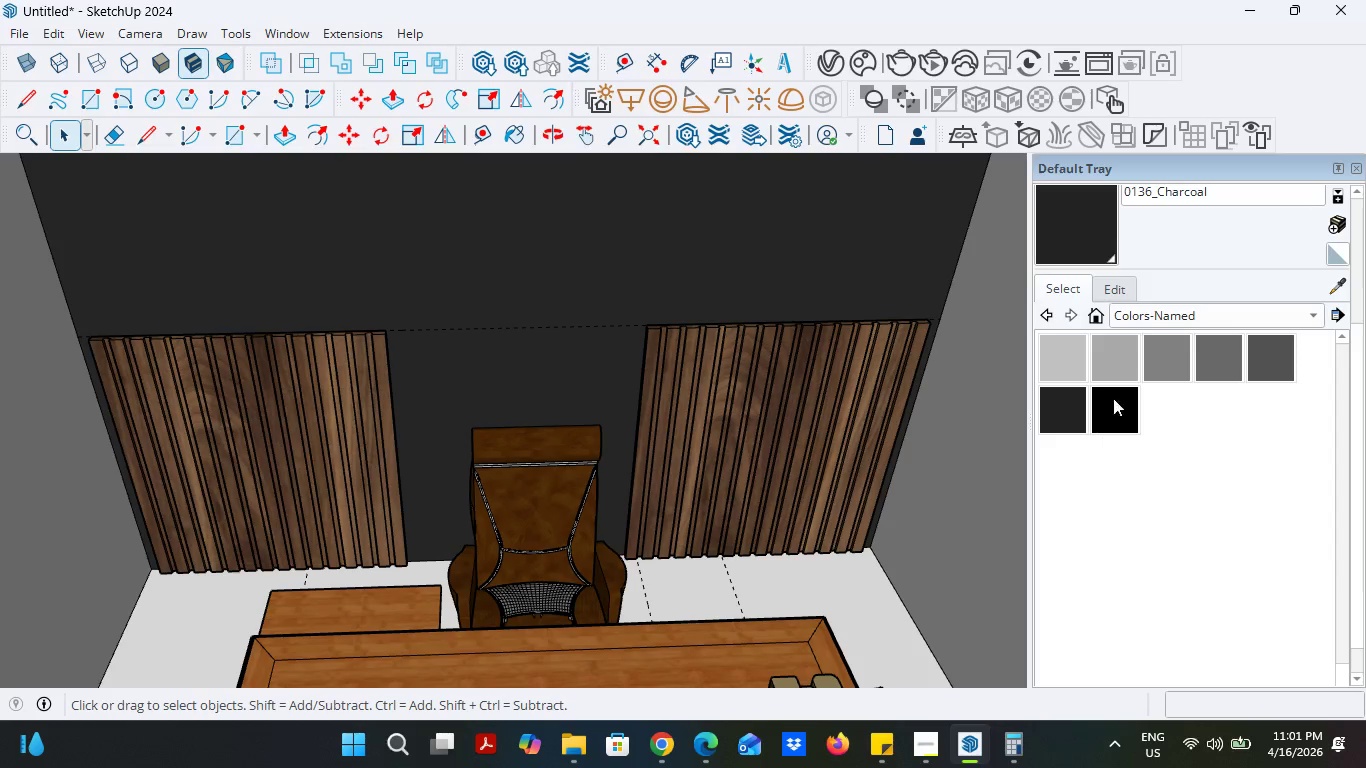 
left_click([1145, 311])
 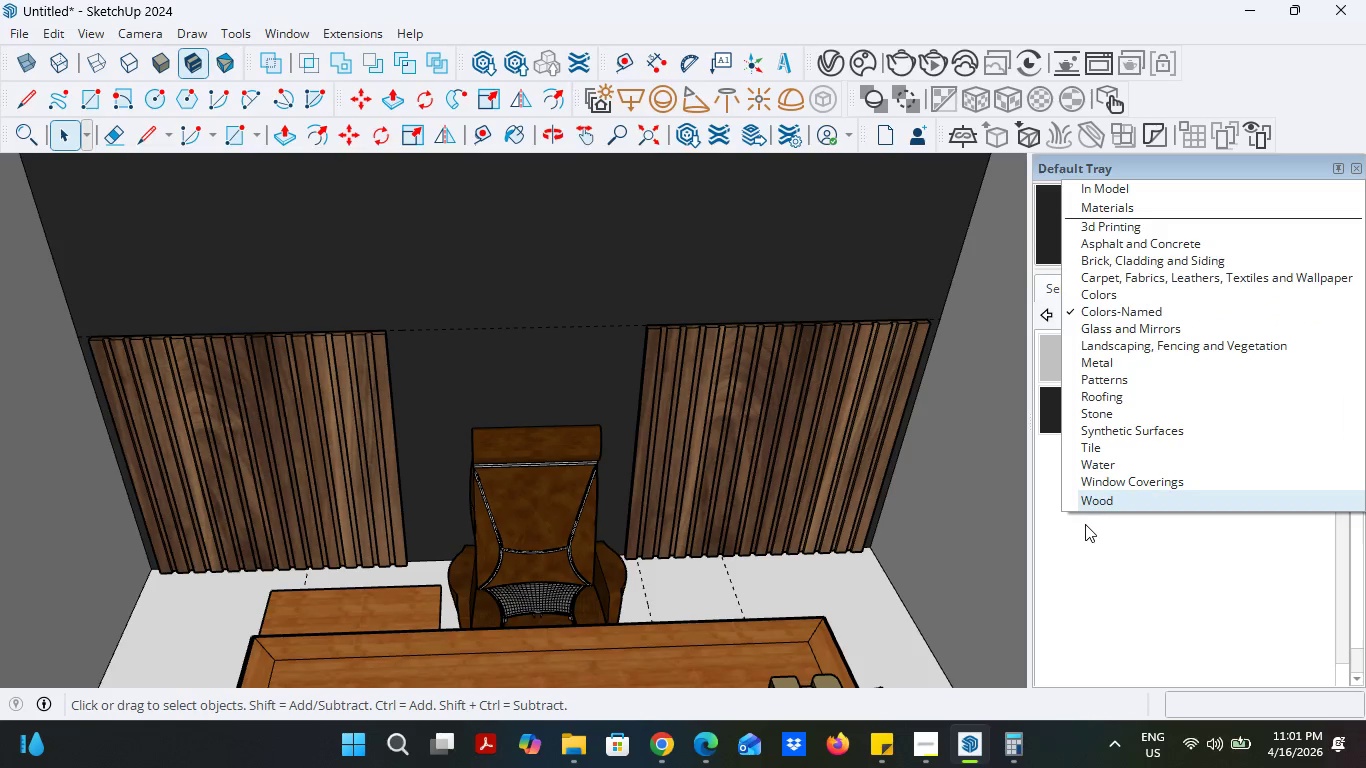 
left_click([1094, 540])
 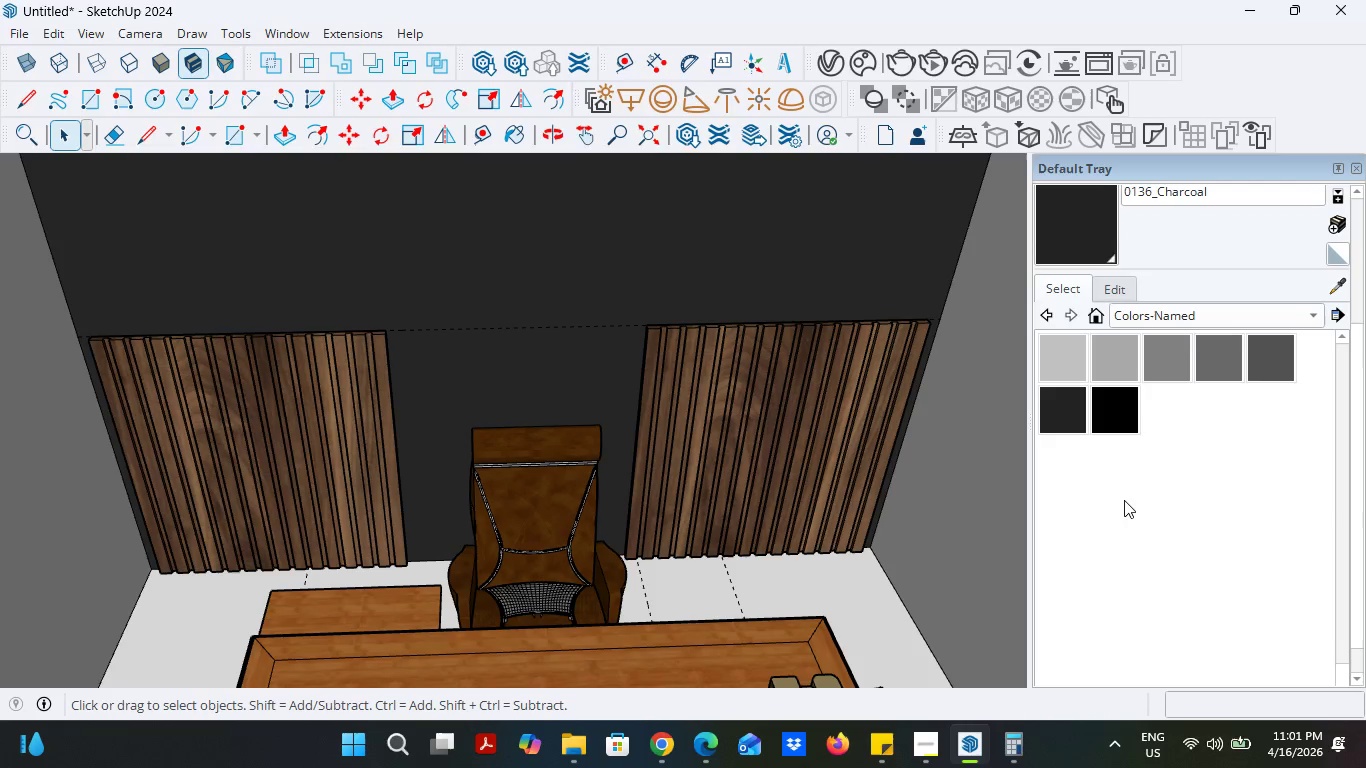 
scroll: coordinate [1124, 500], scroll_direction: up, amount: 12.0
 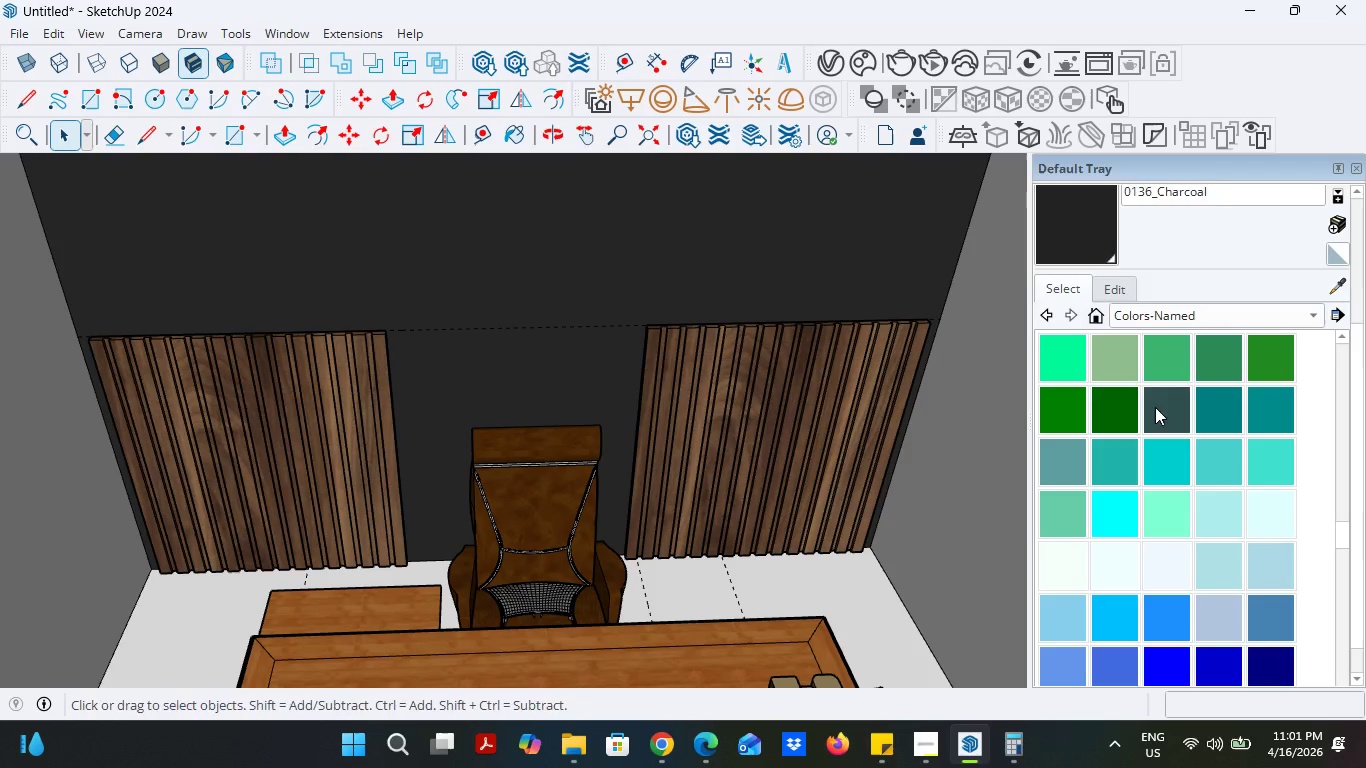 
double_click([809, 250])
 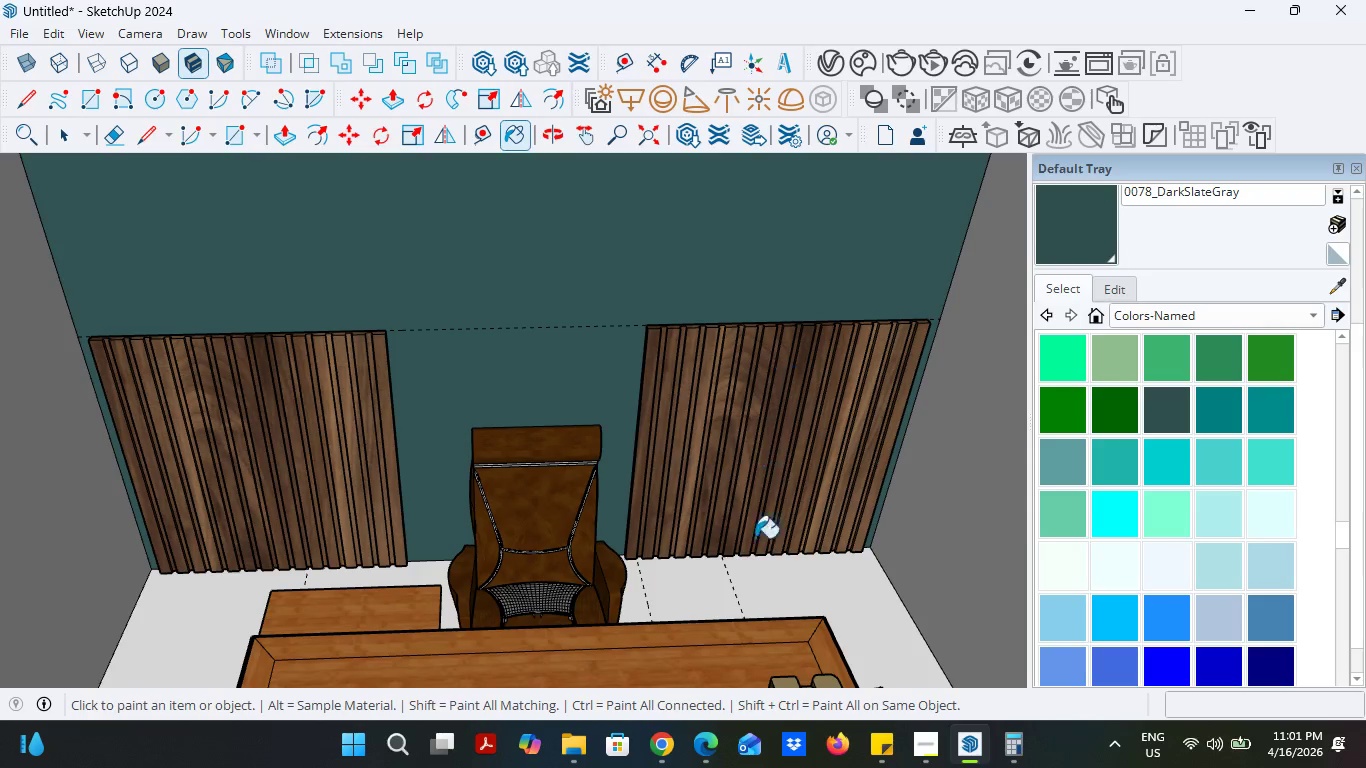 
scroll: coordinate [753, 596], scroll_direction: down, amount: 7.0
 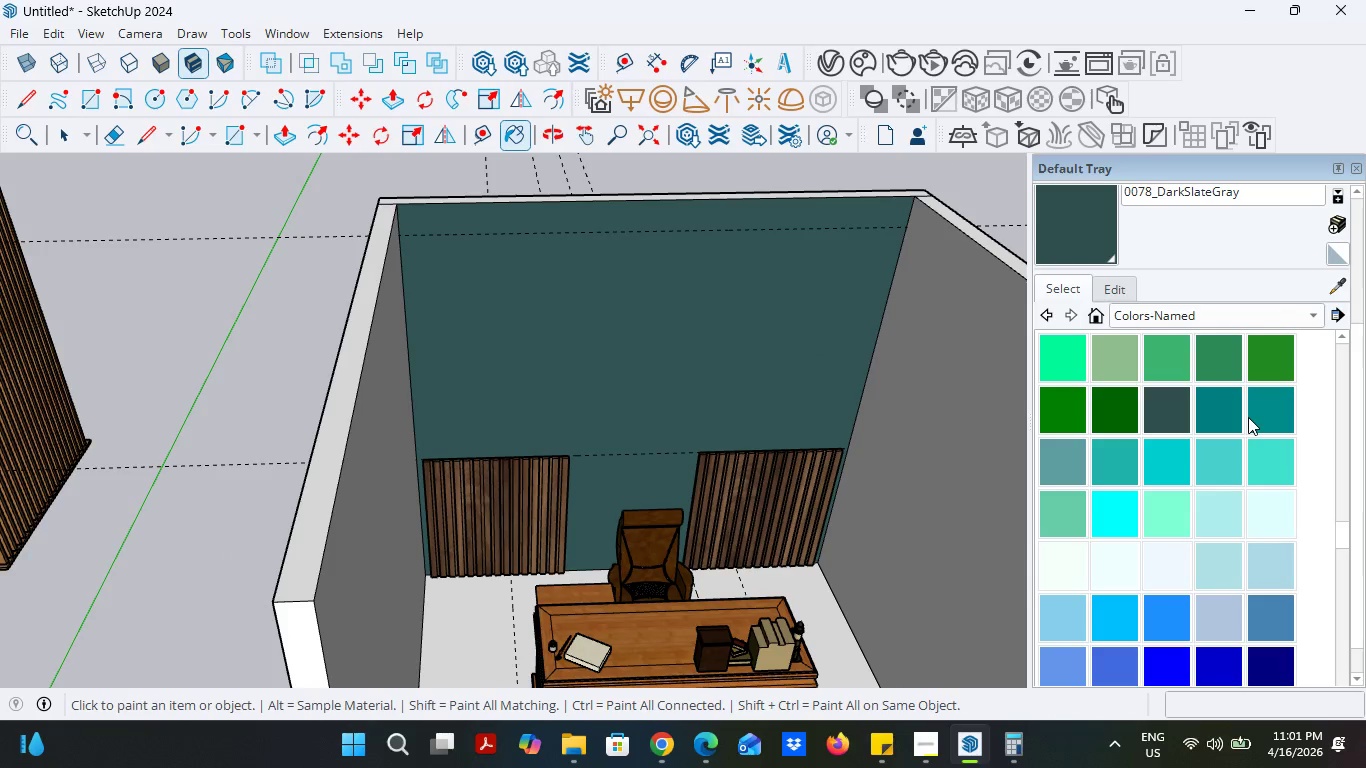 
left_click([1231, 416])
 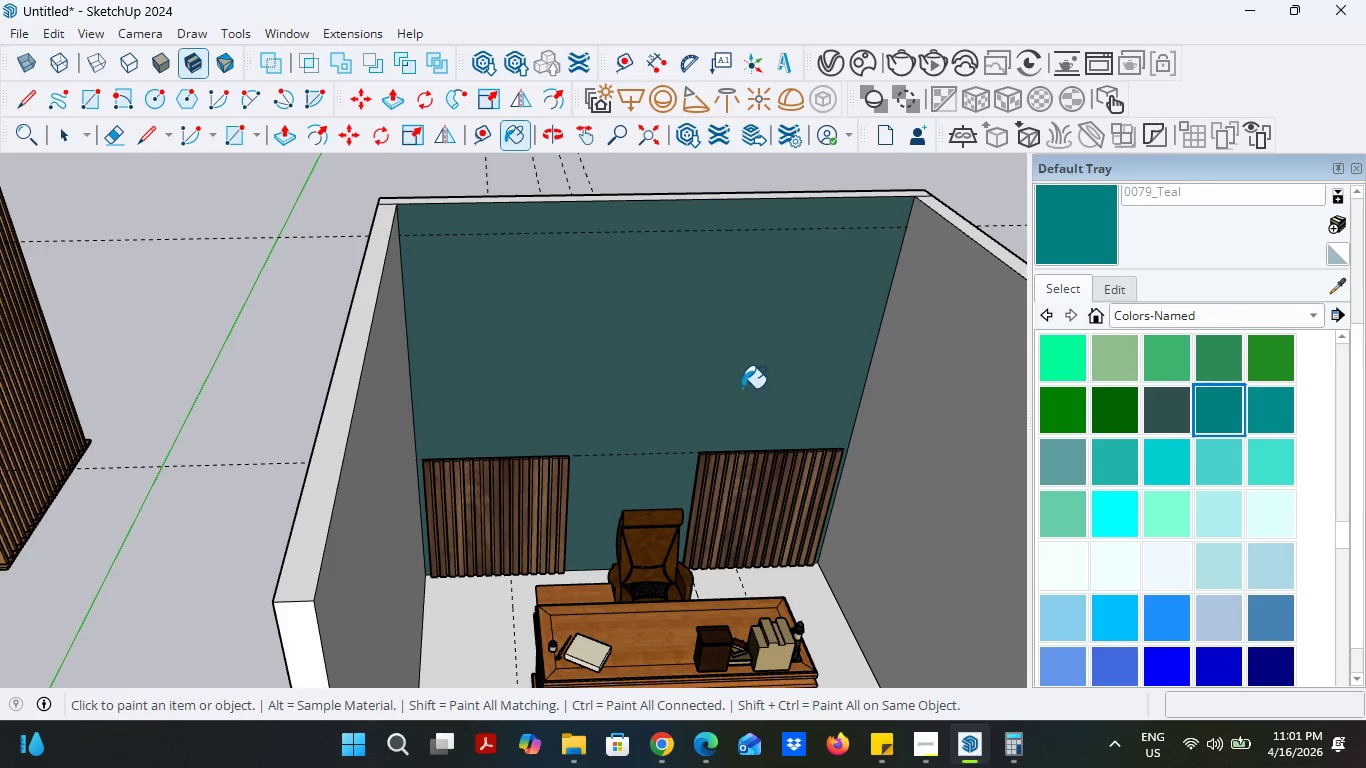 
left_click([724, 382])
 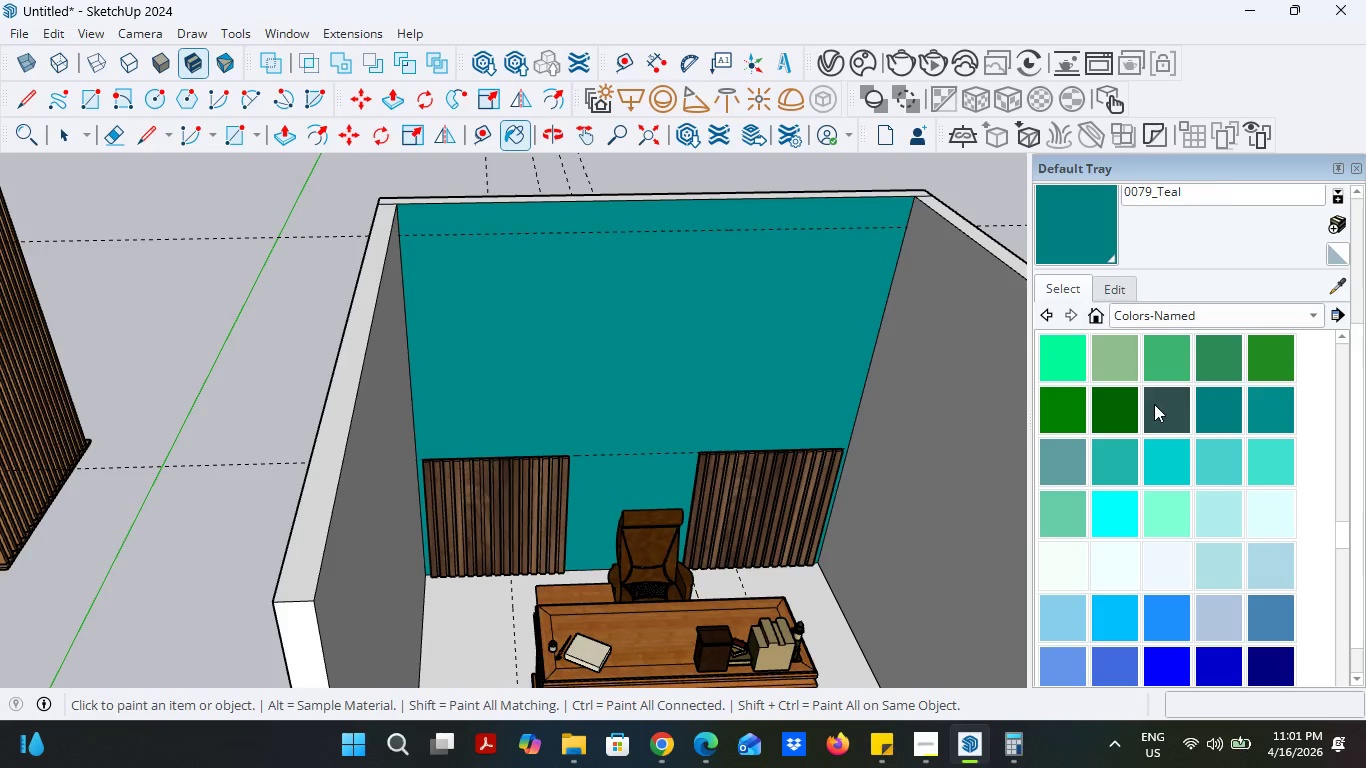 
double_click([725, 372])
 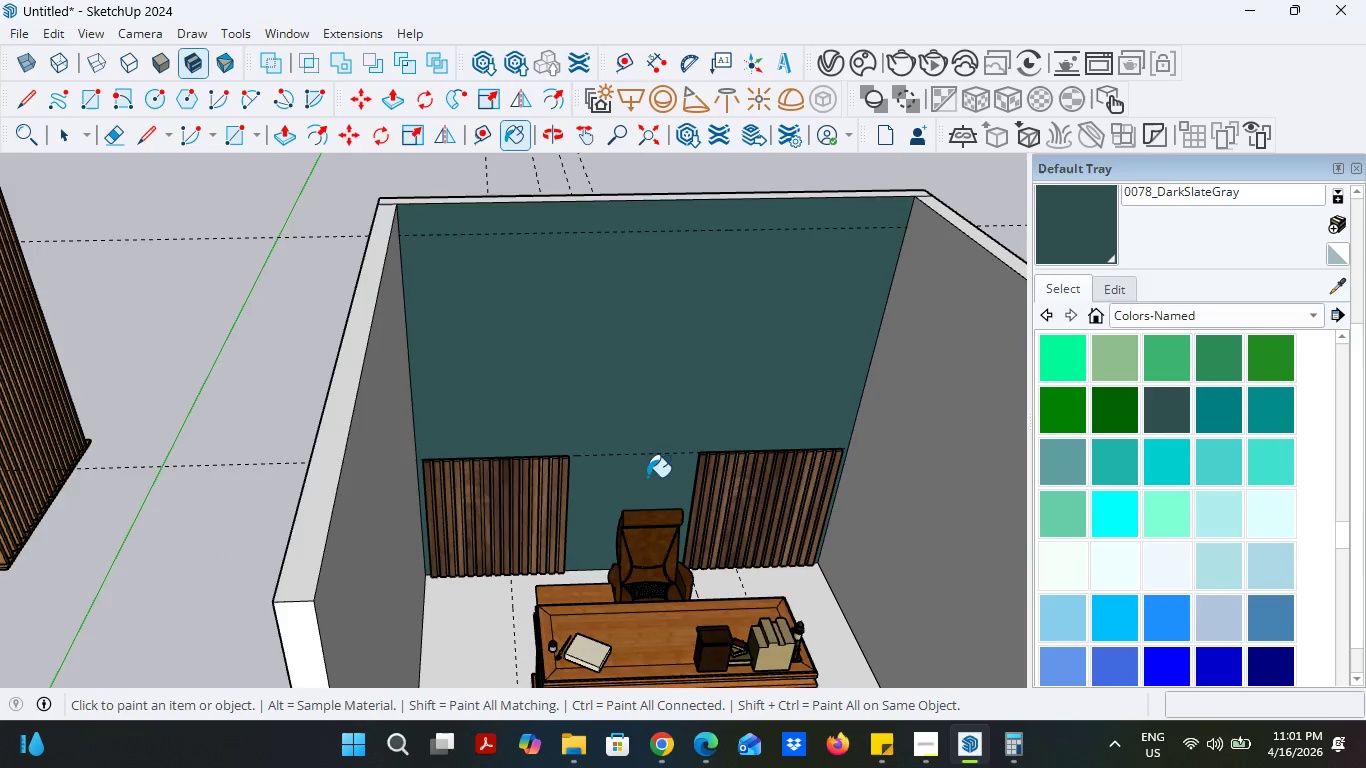 
scroll: coordinate [611, 539], scroll_direction: down, amount: 5.0
 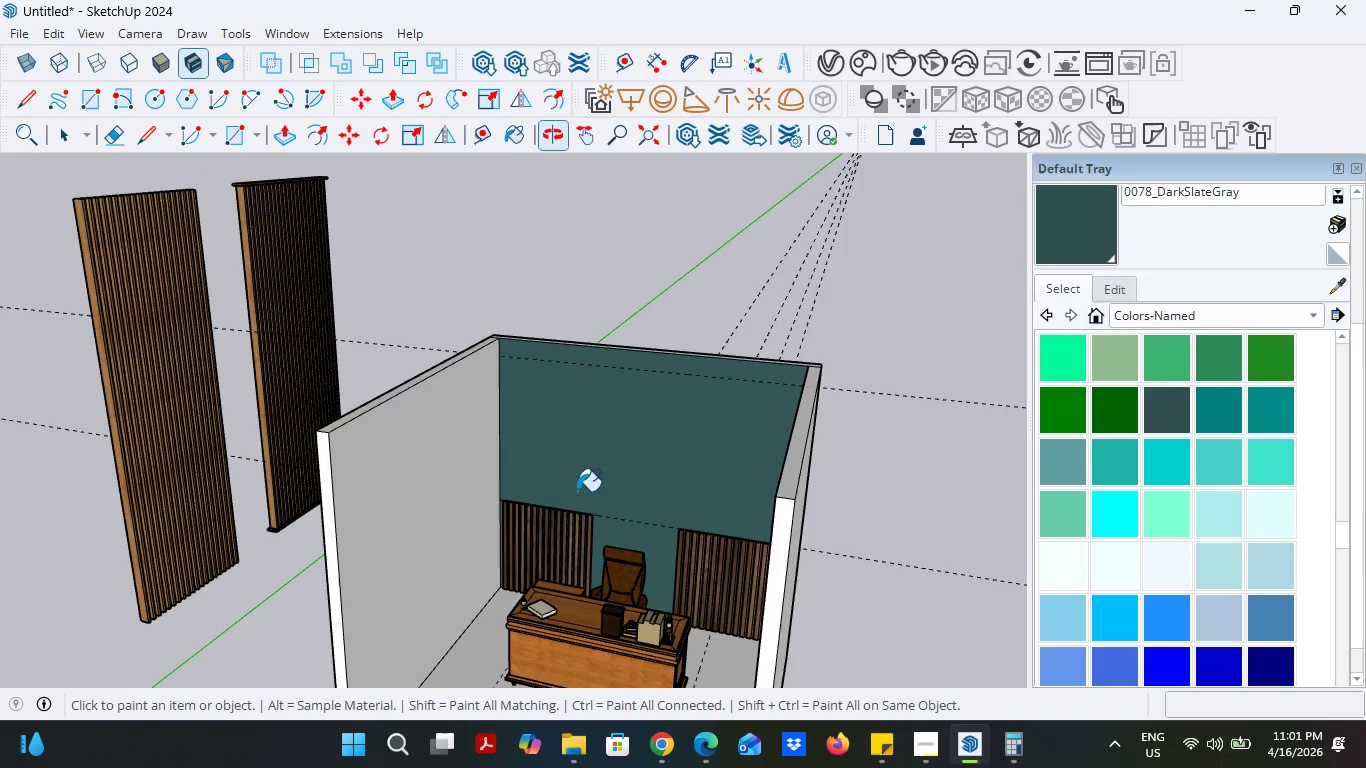 
left_click([461, 461])
 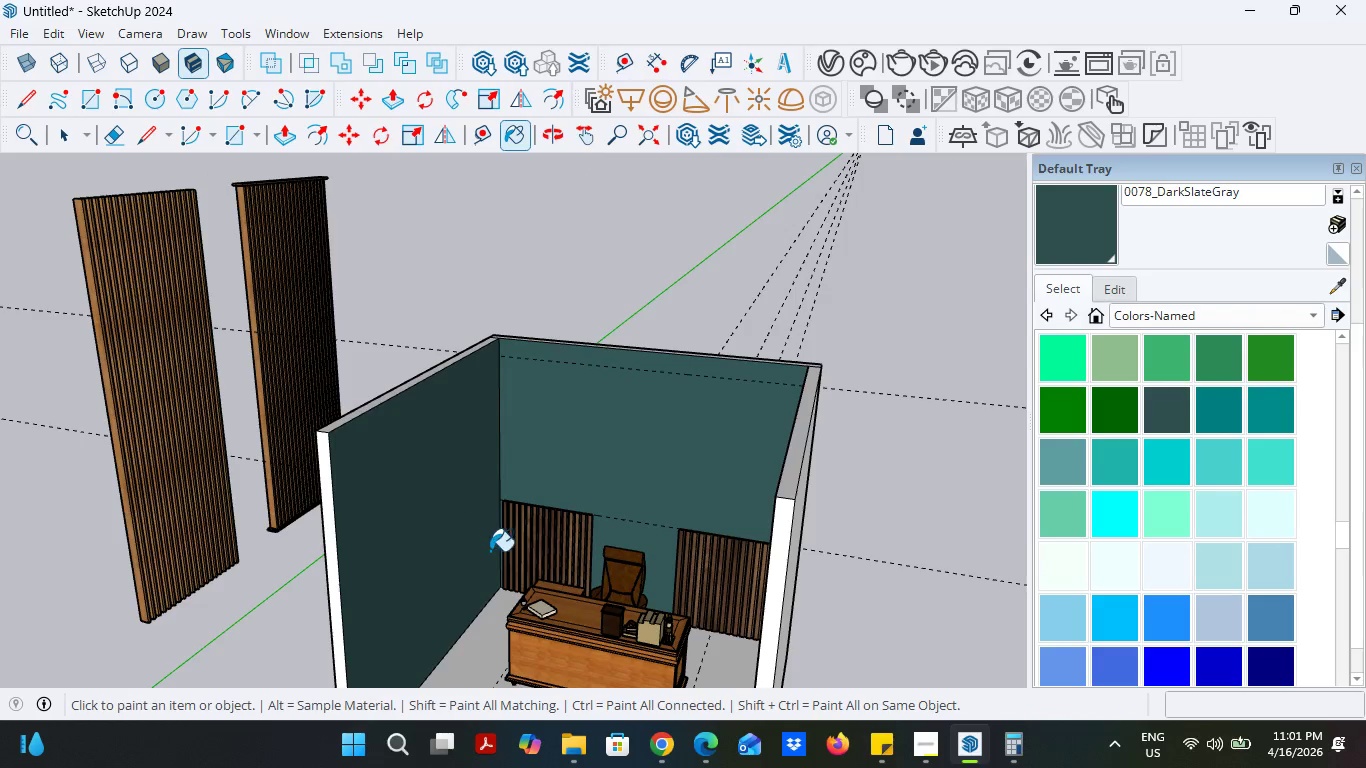 
scroll: coordinate [1124, 475], scroll_direction: up, amount: 9.0
 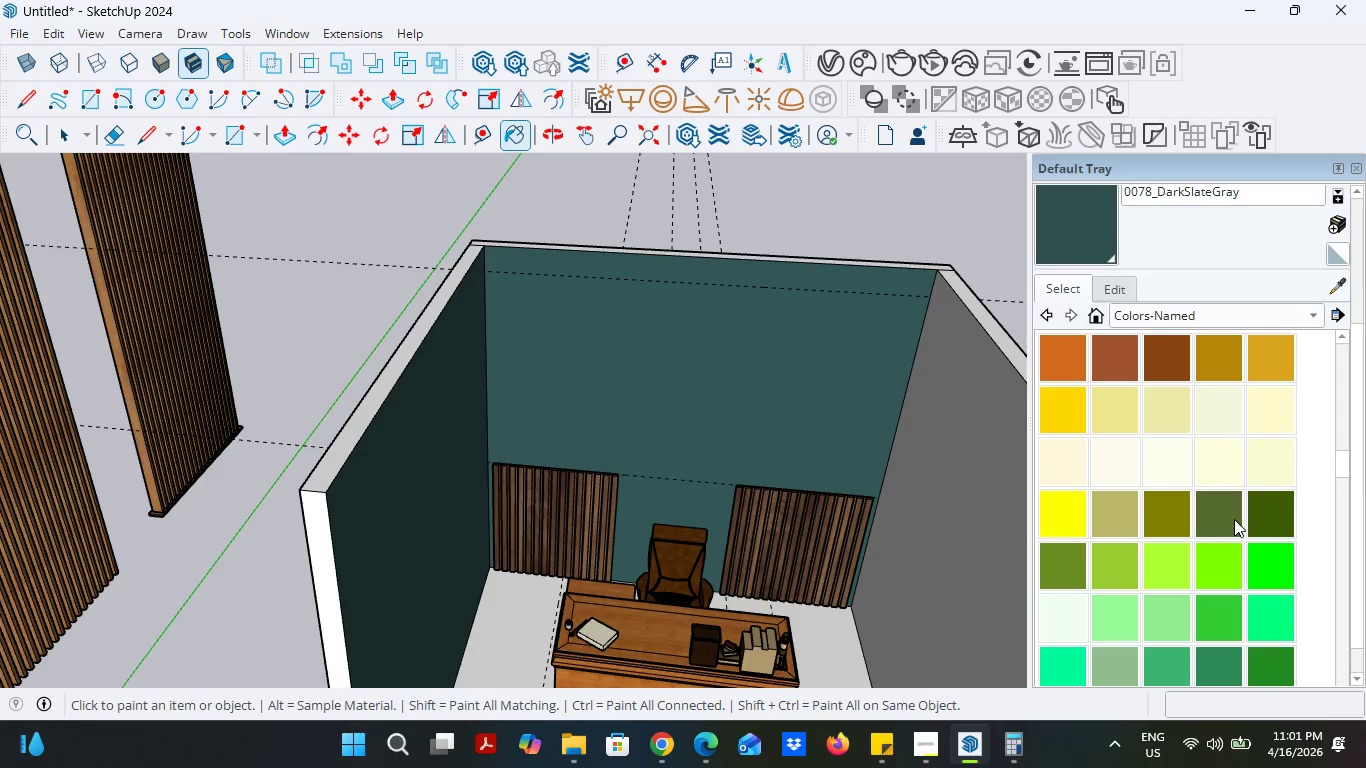 
double_click([831, 461])
 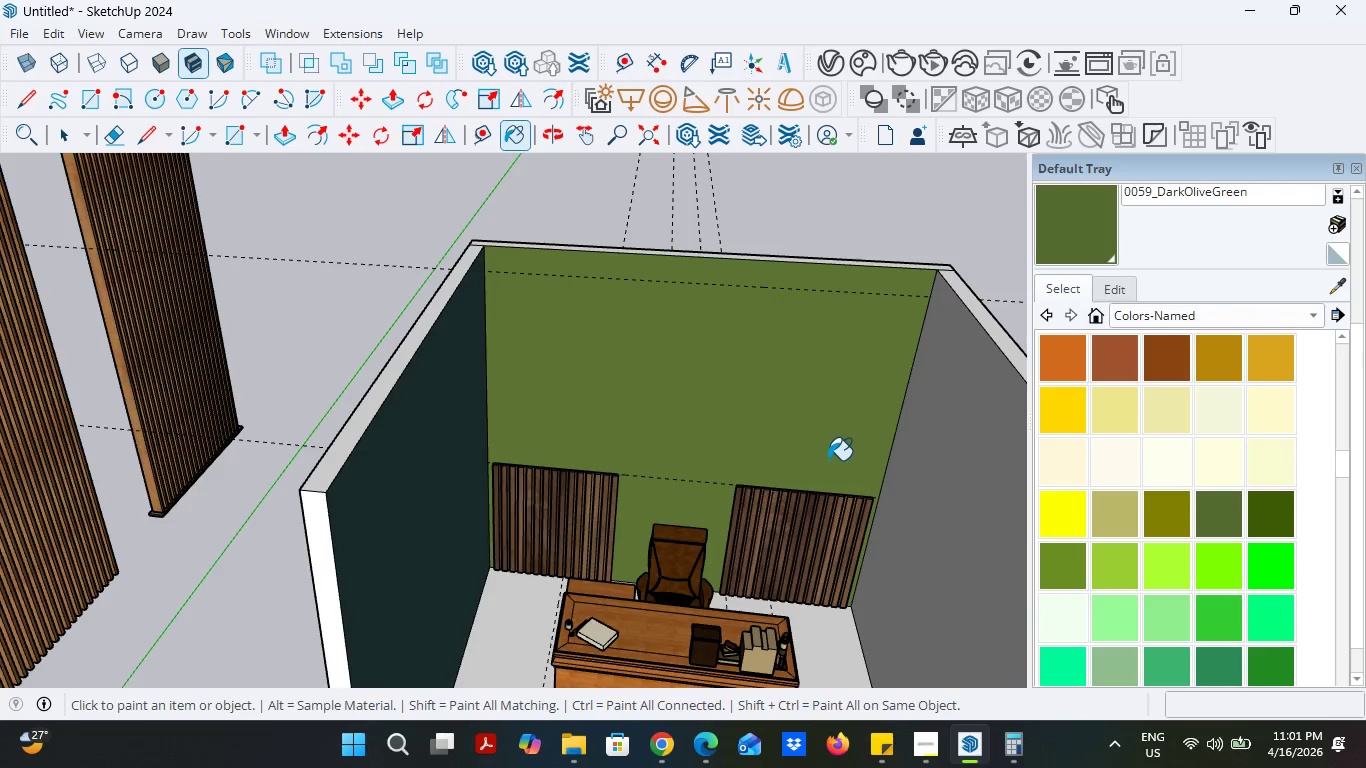 
key(Control+ControlLeft)
 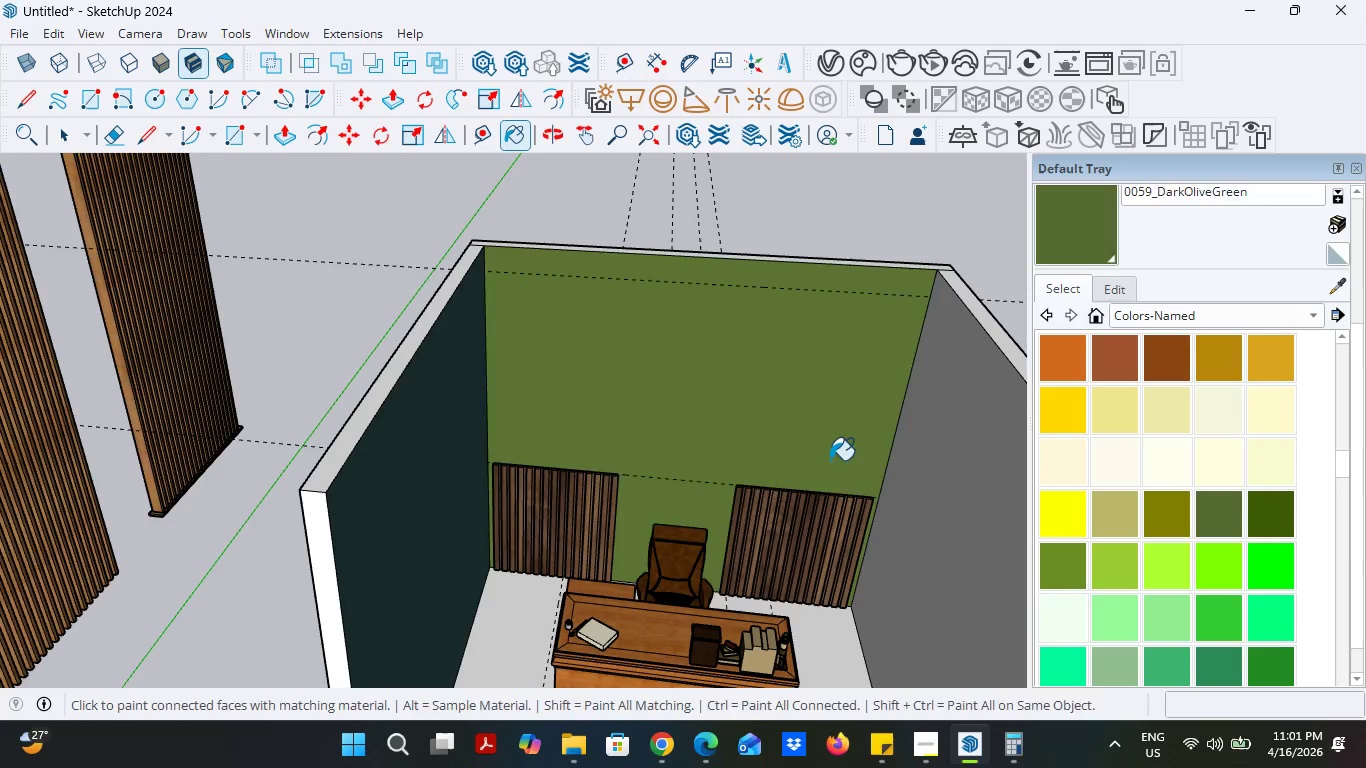 
key(Control+Z)
 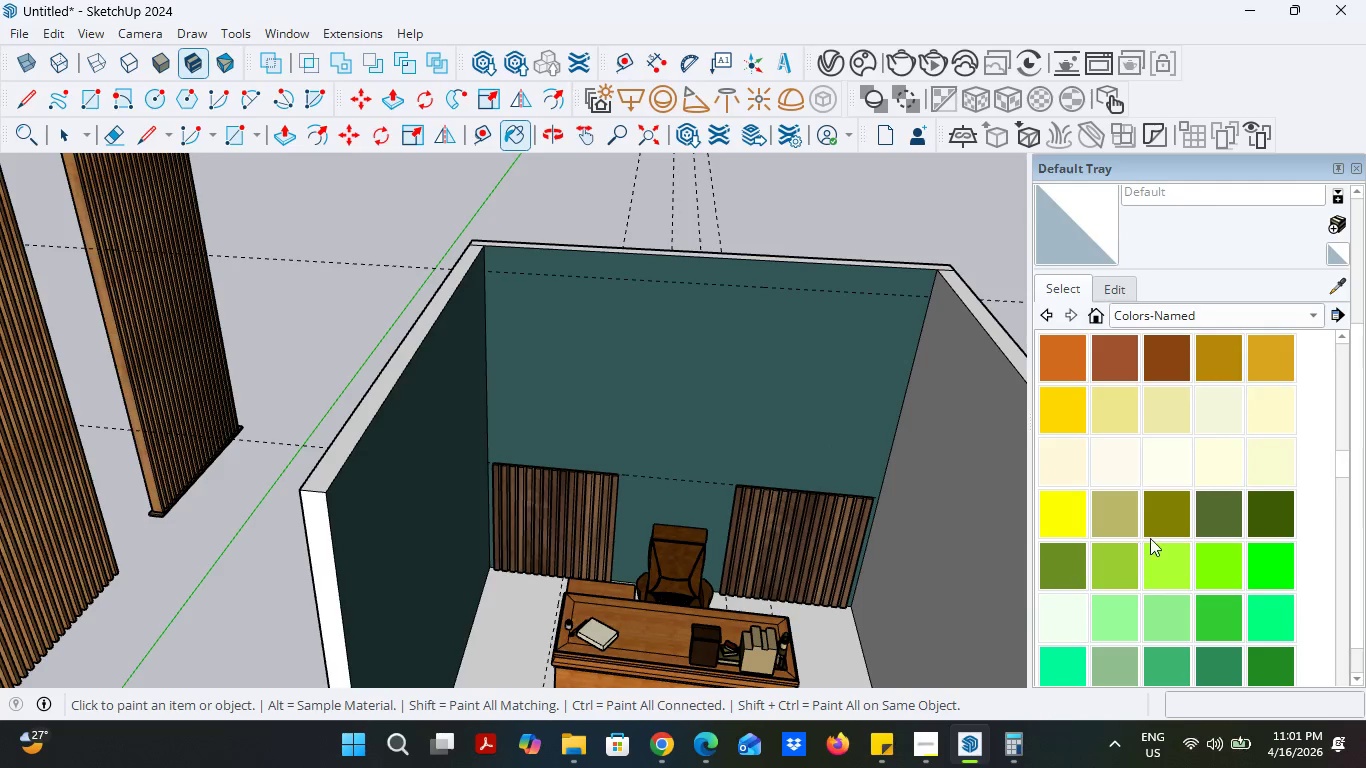 
scroll: coordinate [1152, 538], scroll_direction: down, amount: 5.0
 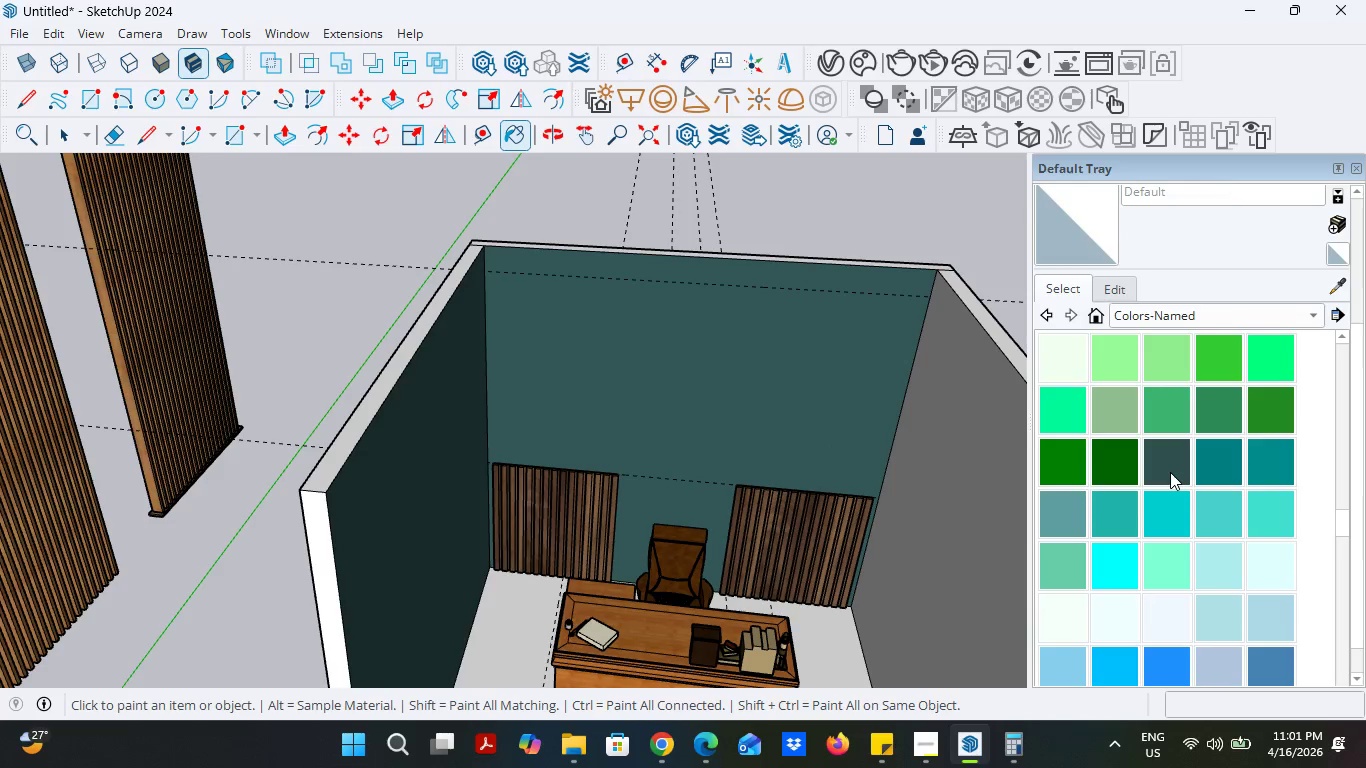 
double_click([776, 453])
 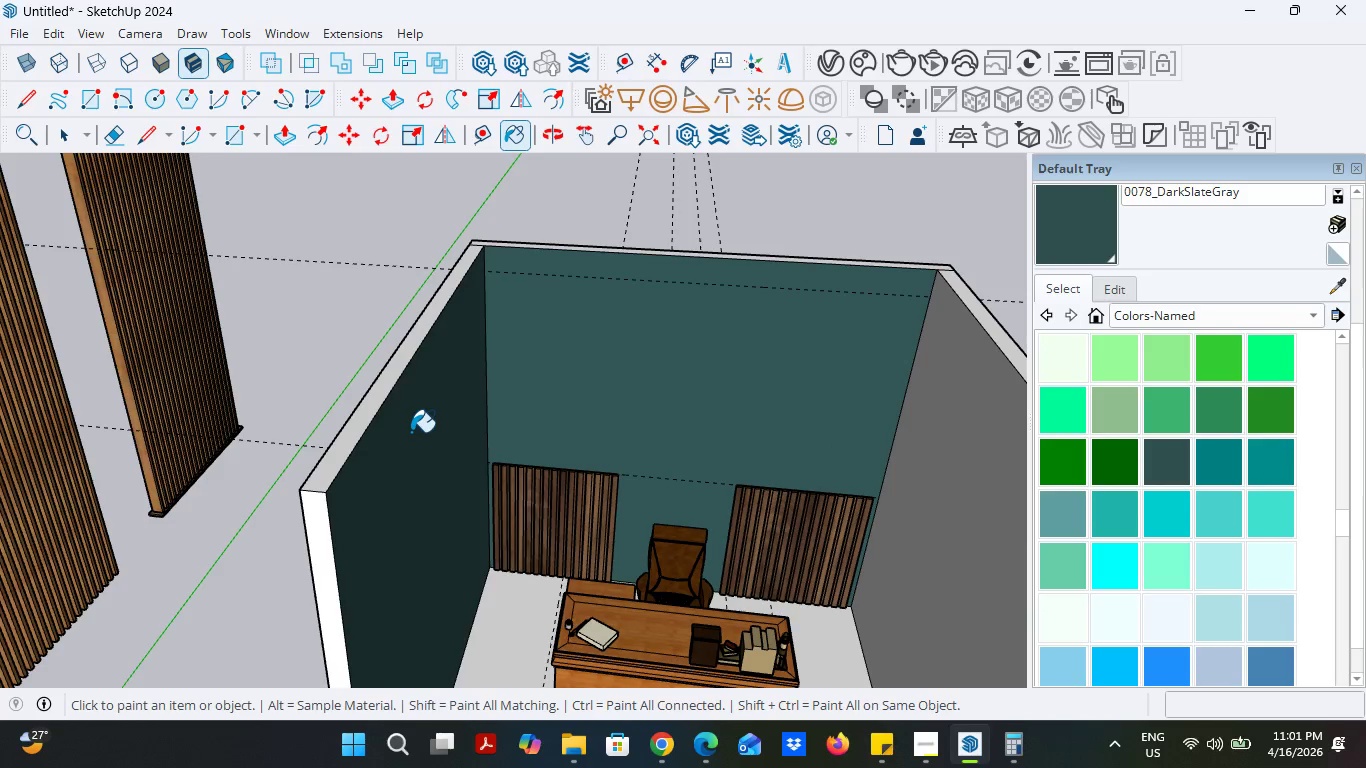 
left_click([412, 434])
 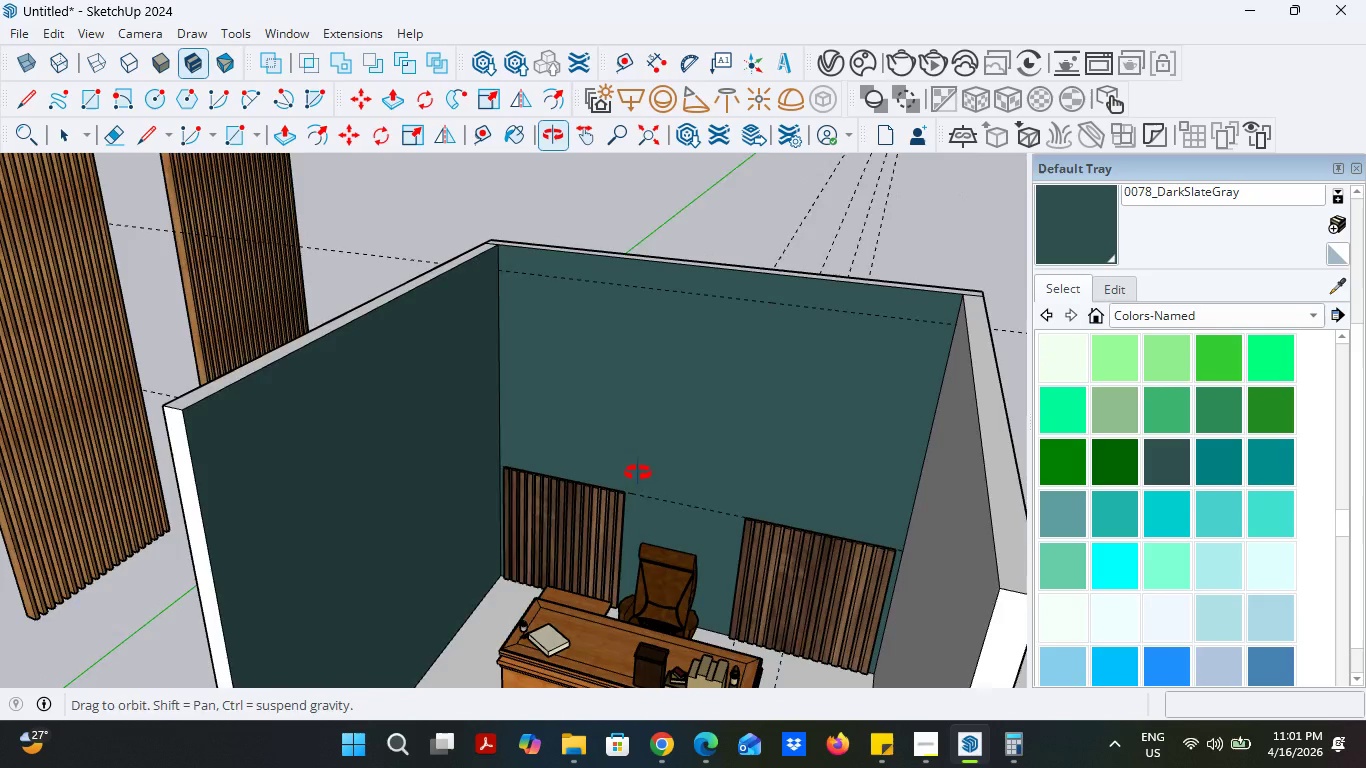 
scroll: coordinate [1219, 518], scroll_direction: down, amount: 5.0
 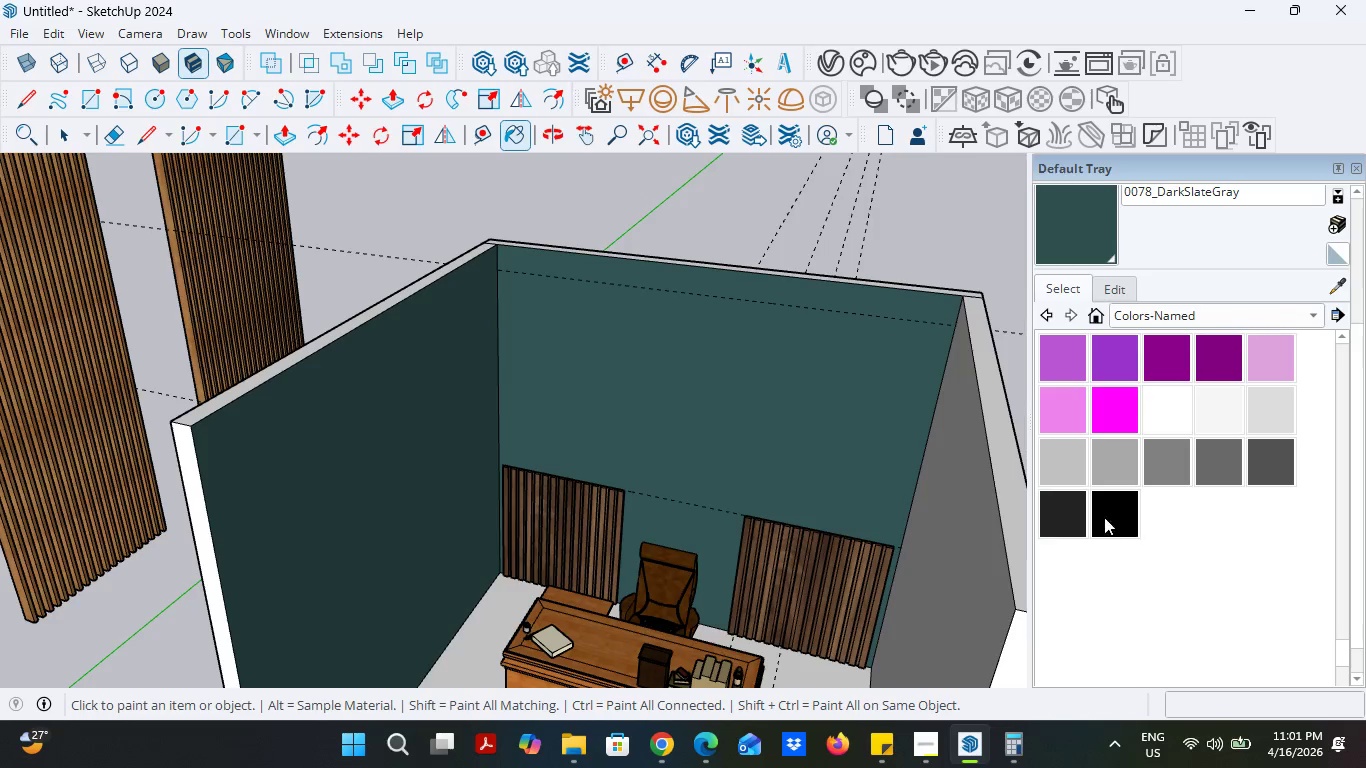 
left_click([1072, 517])
 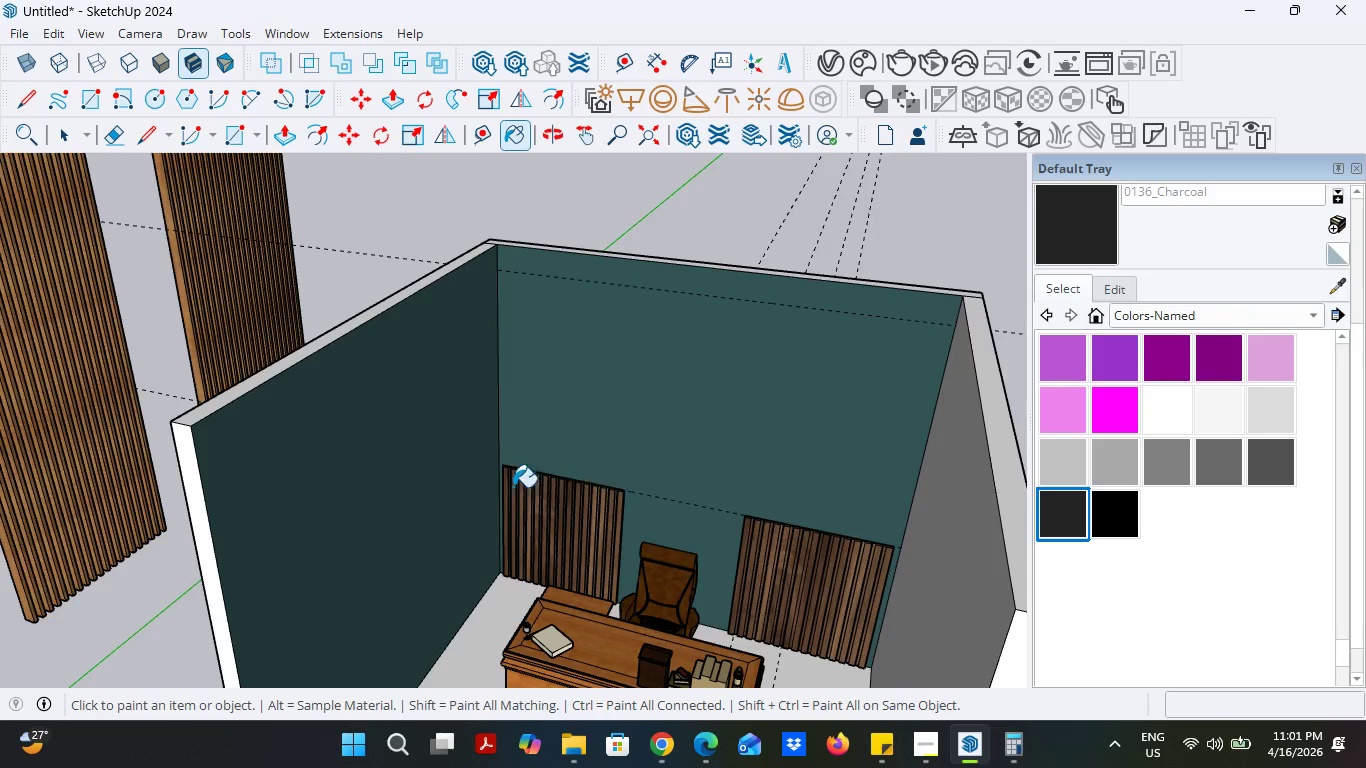 
left_click([471, 485])
 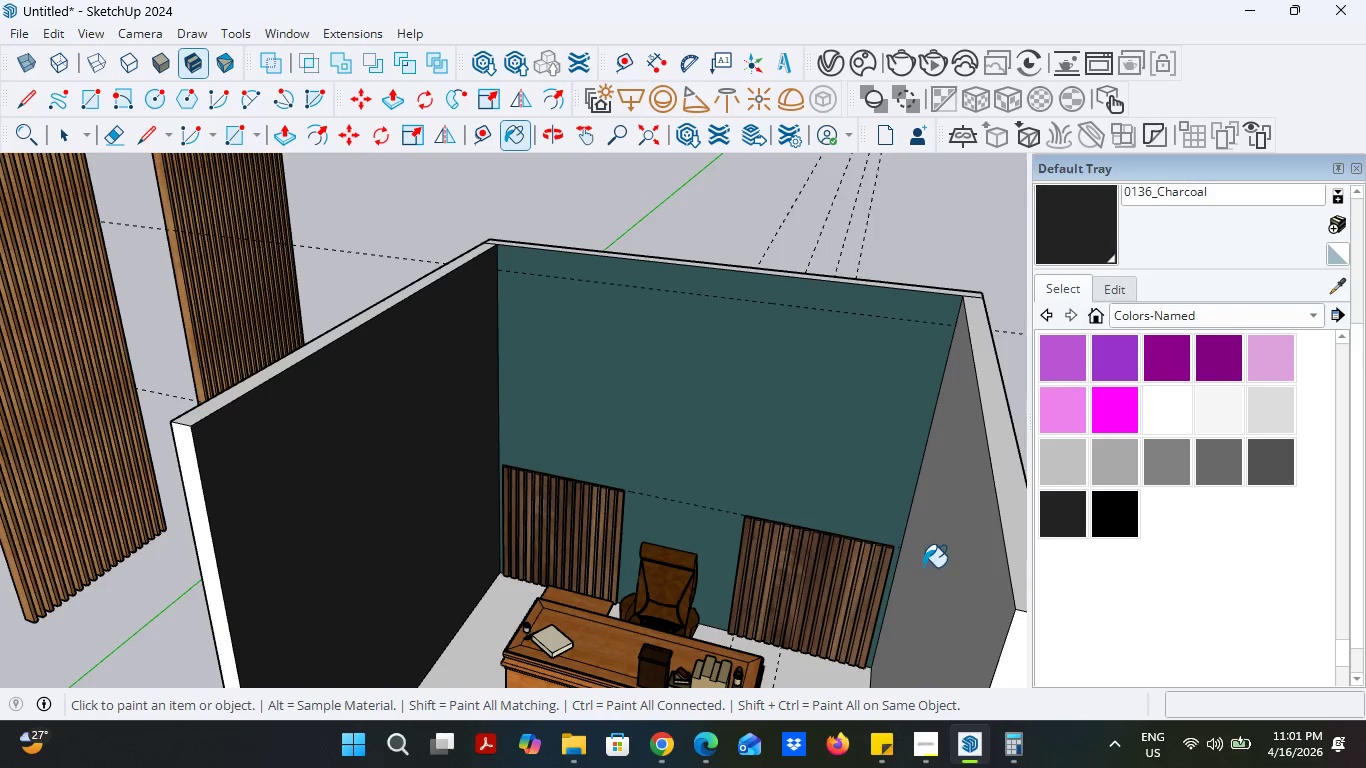 
left_click([925, 567])
 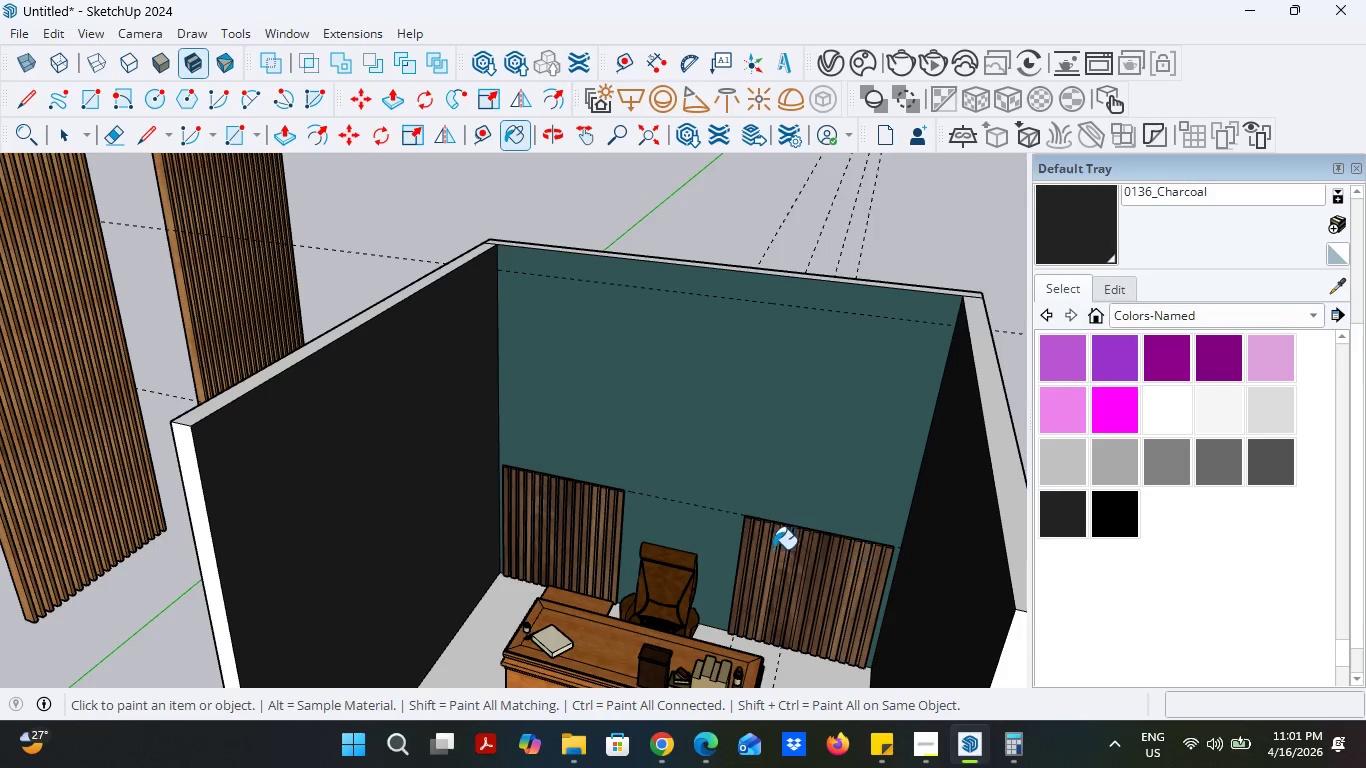 
scroll: coordinate [745, 519], scroll_direction: down, amount: 6.0
 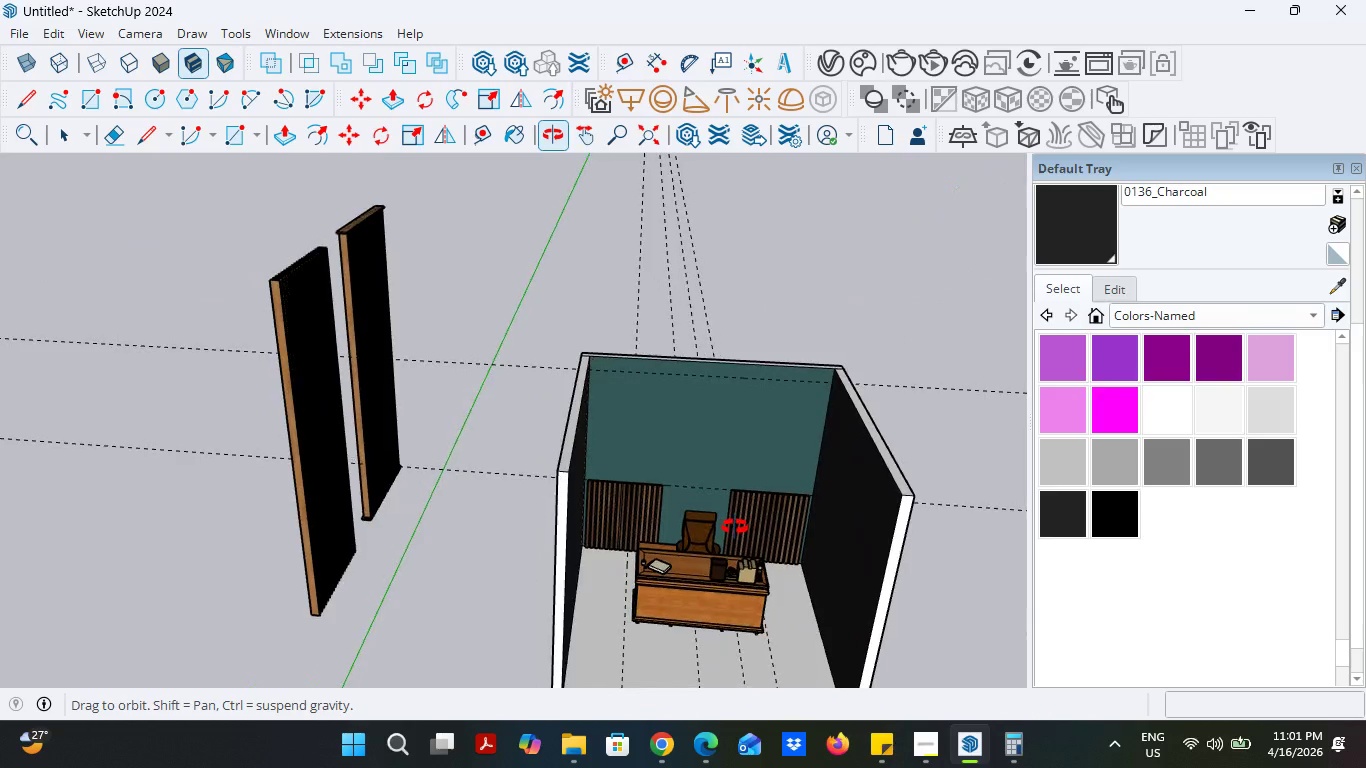 
scroll: coordinate [496, 482], scroll_direction: up, amount: 14.0
 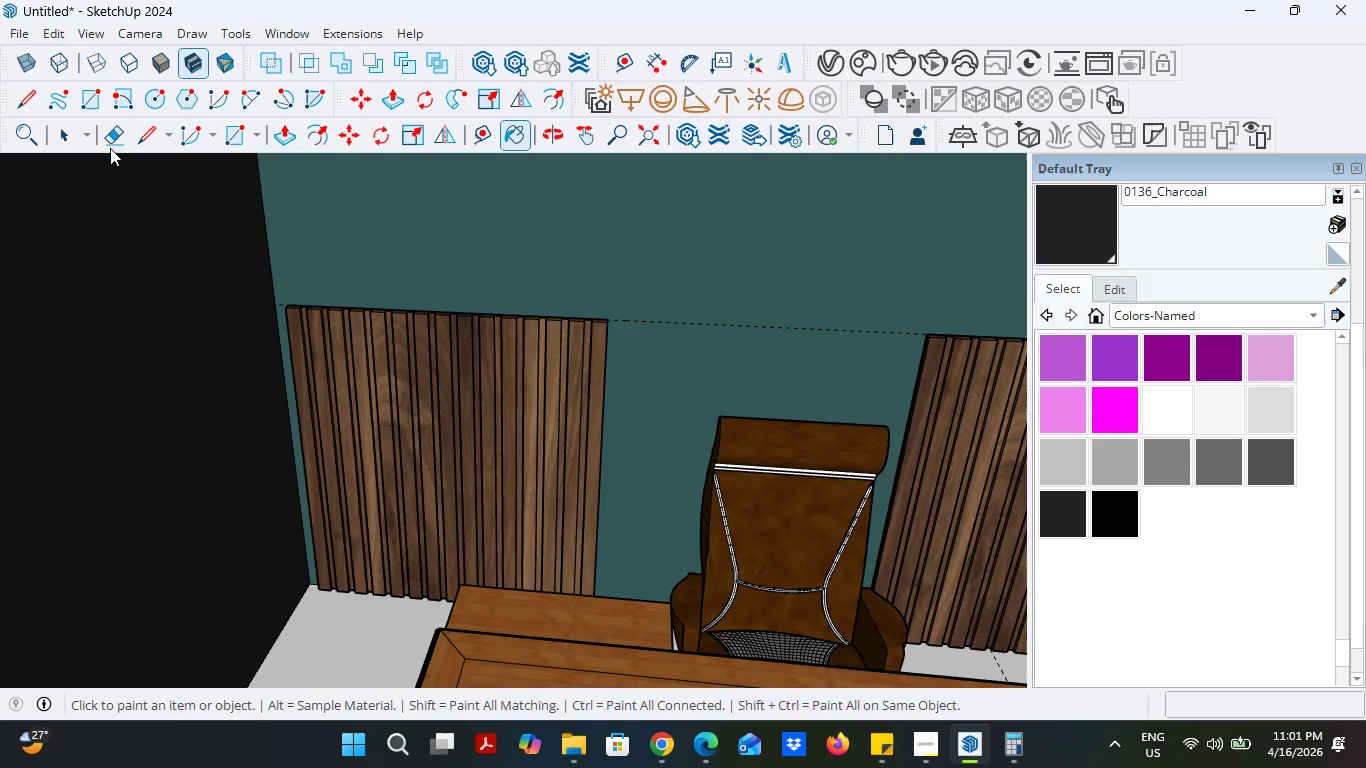 
left_click([67, 134])
 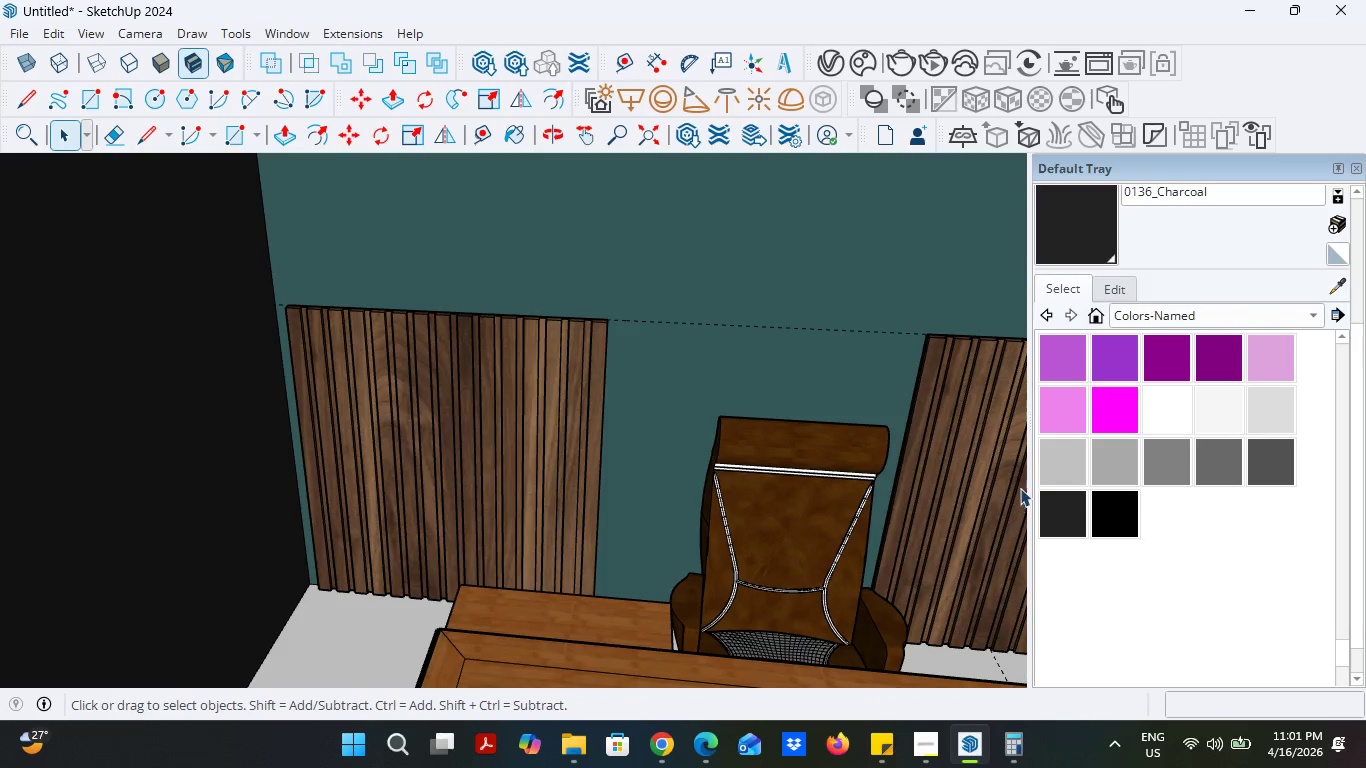 
left_click([956, 474])
 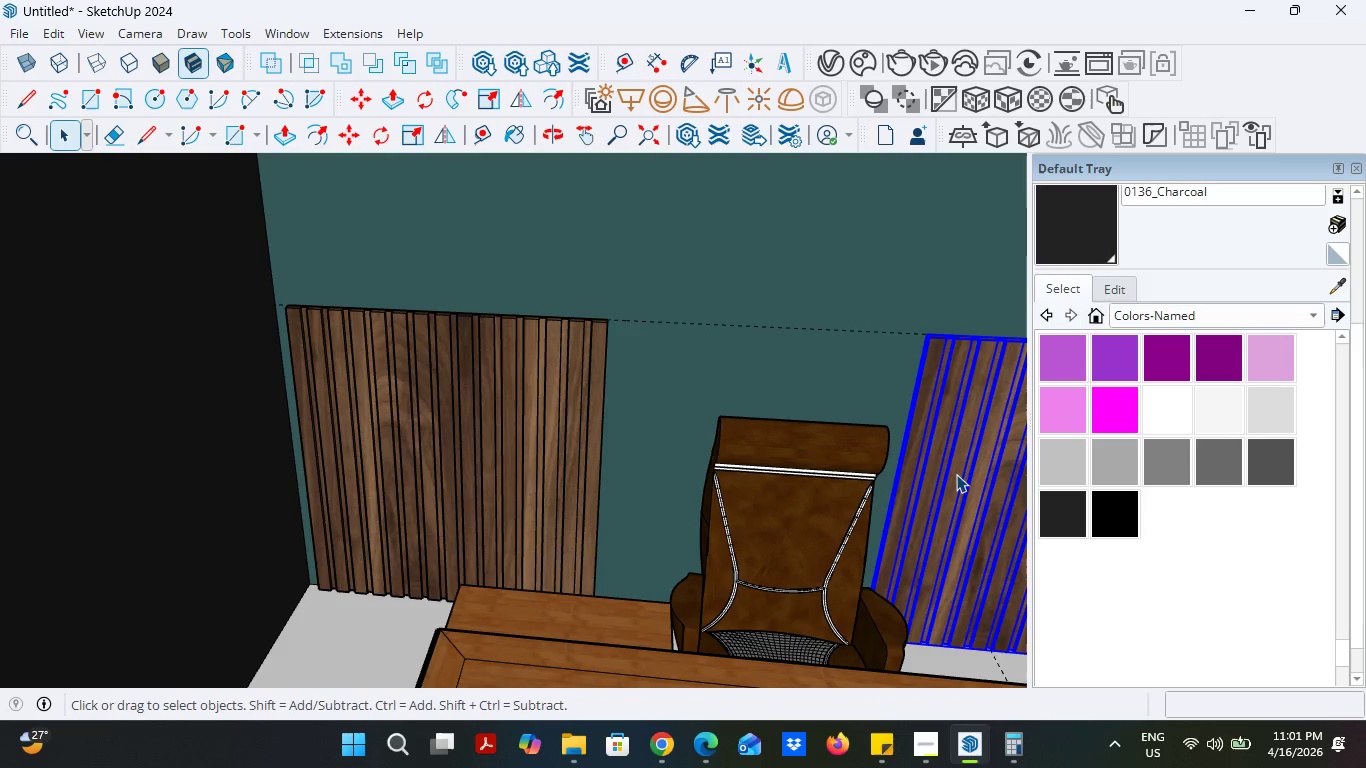 
key(Delete)
 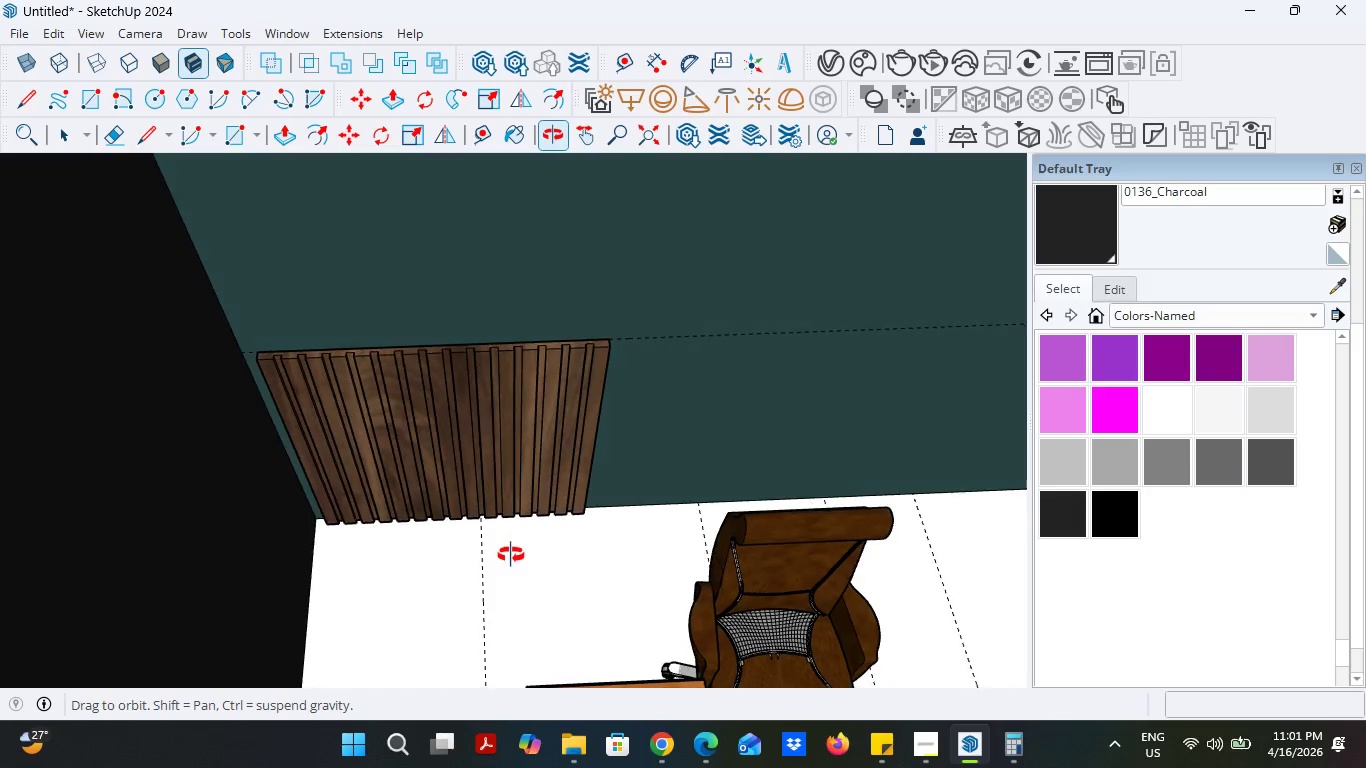 
scroll: coordinate [481, 524], scroll_direction: up, amount: 2.0
 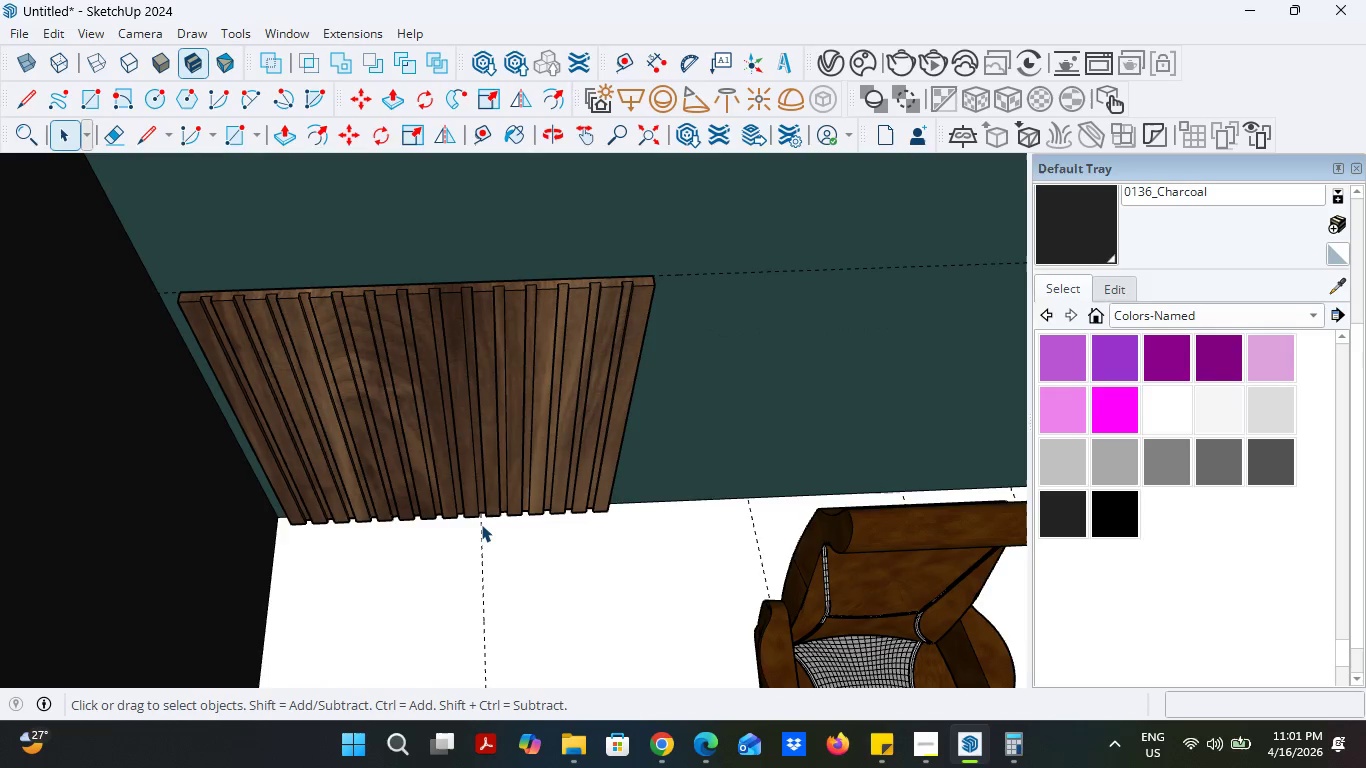 
left_click([487, 137])
 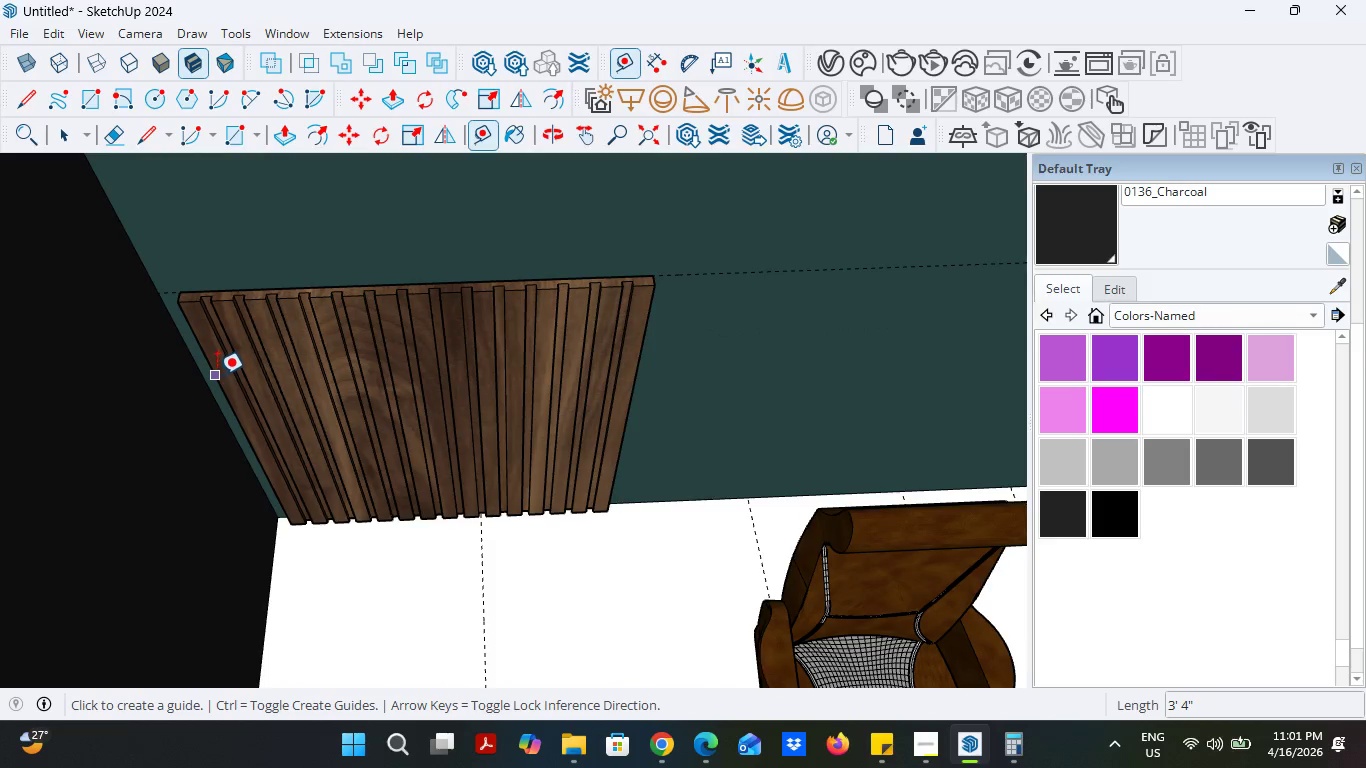 
left_click([217, 375])
 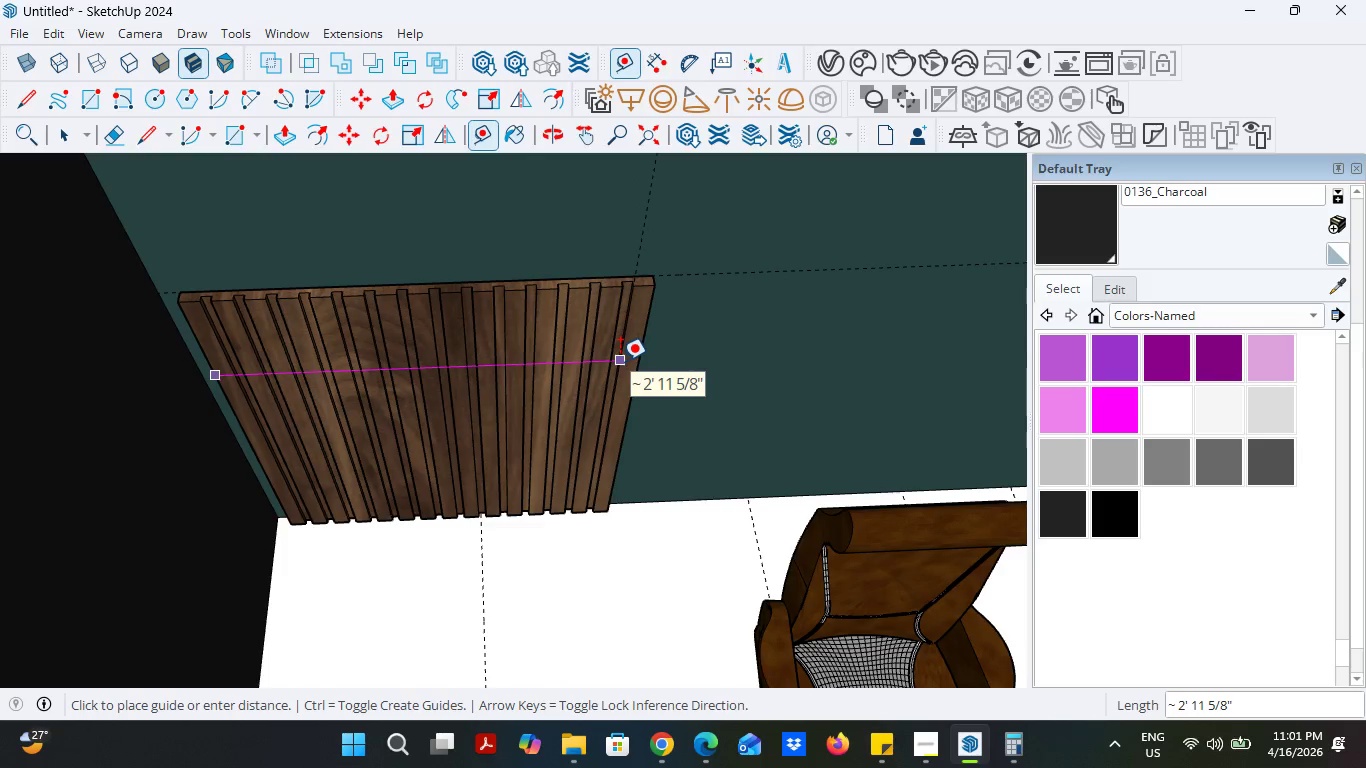 
wait(6.64)
 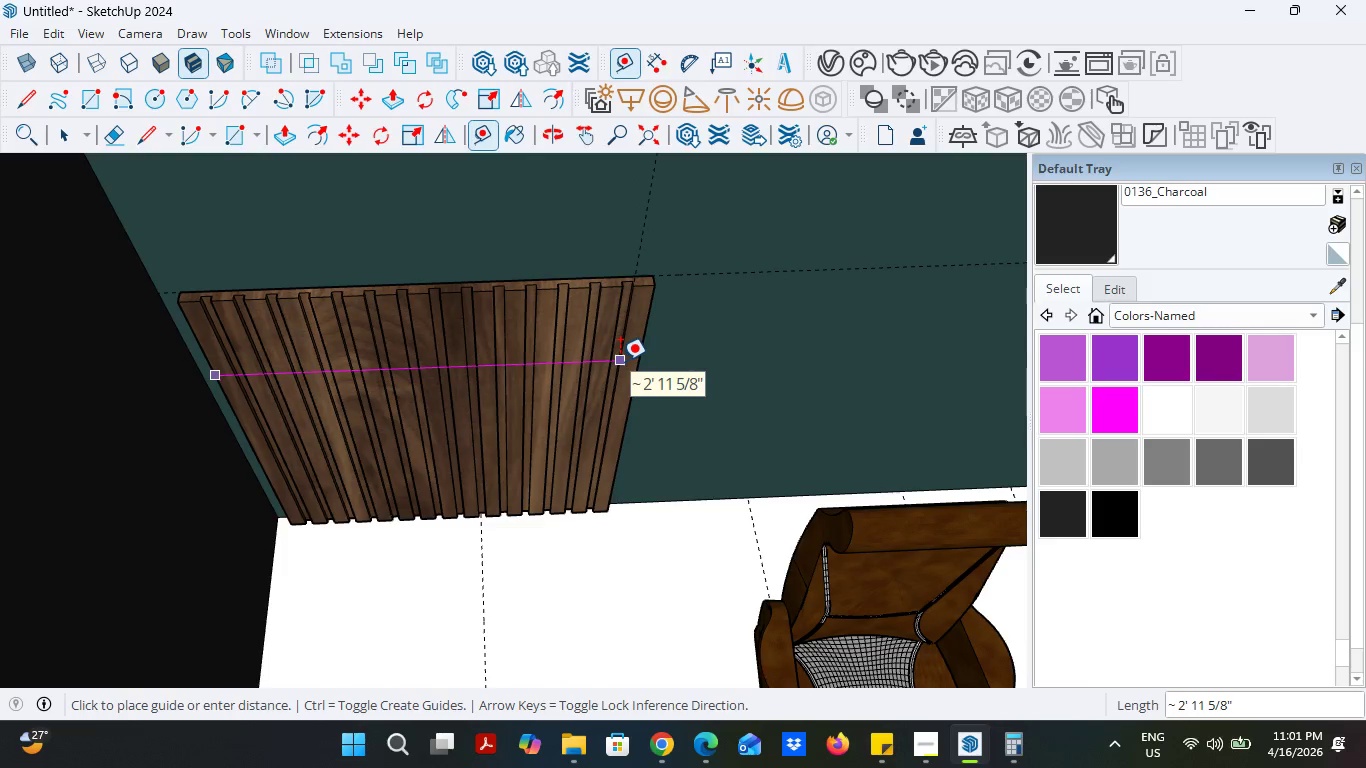 
key(Escape)
 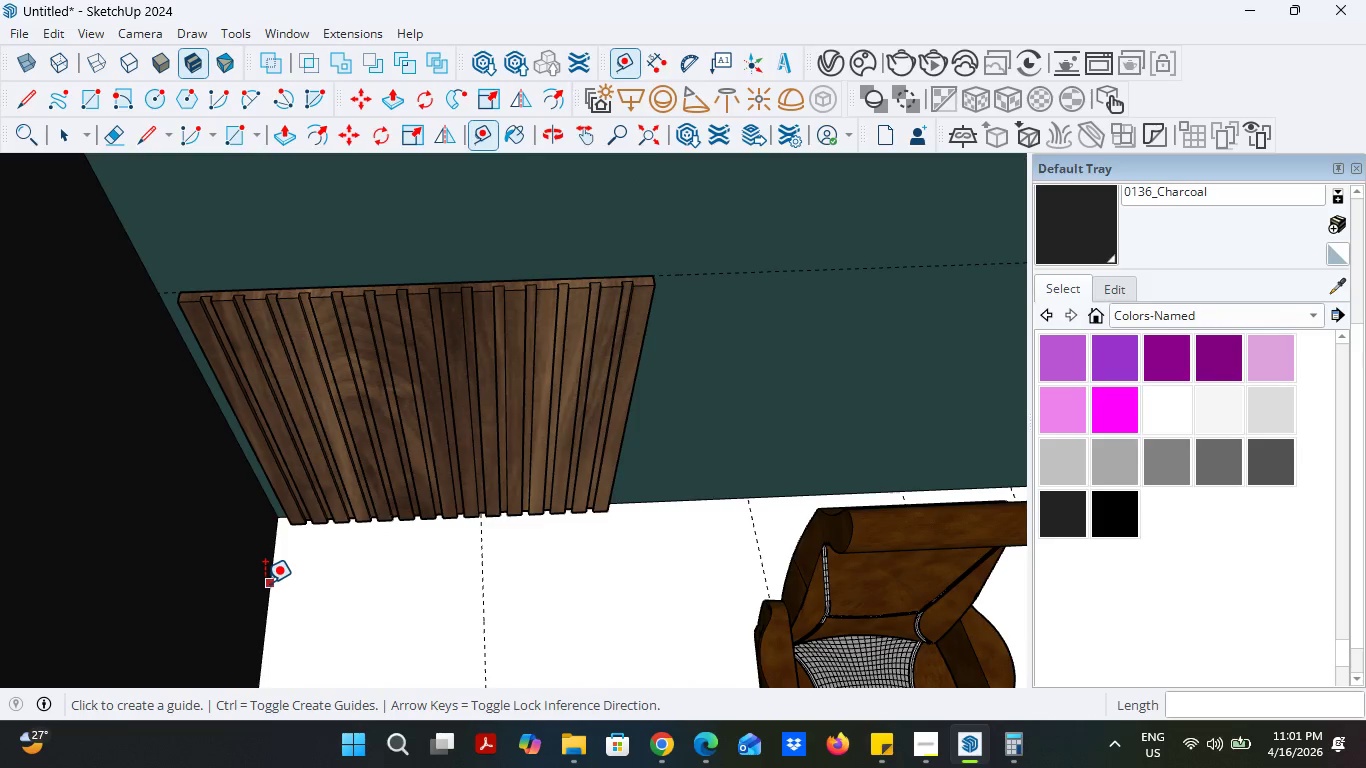 
left_click([265, 583])
 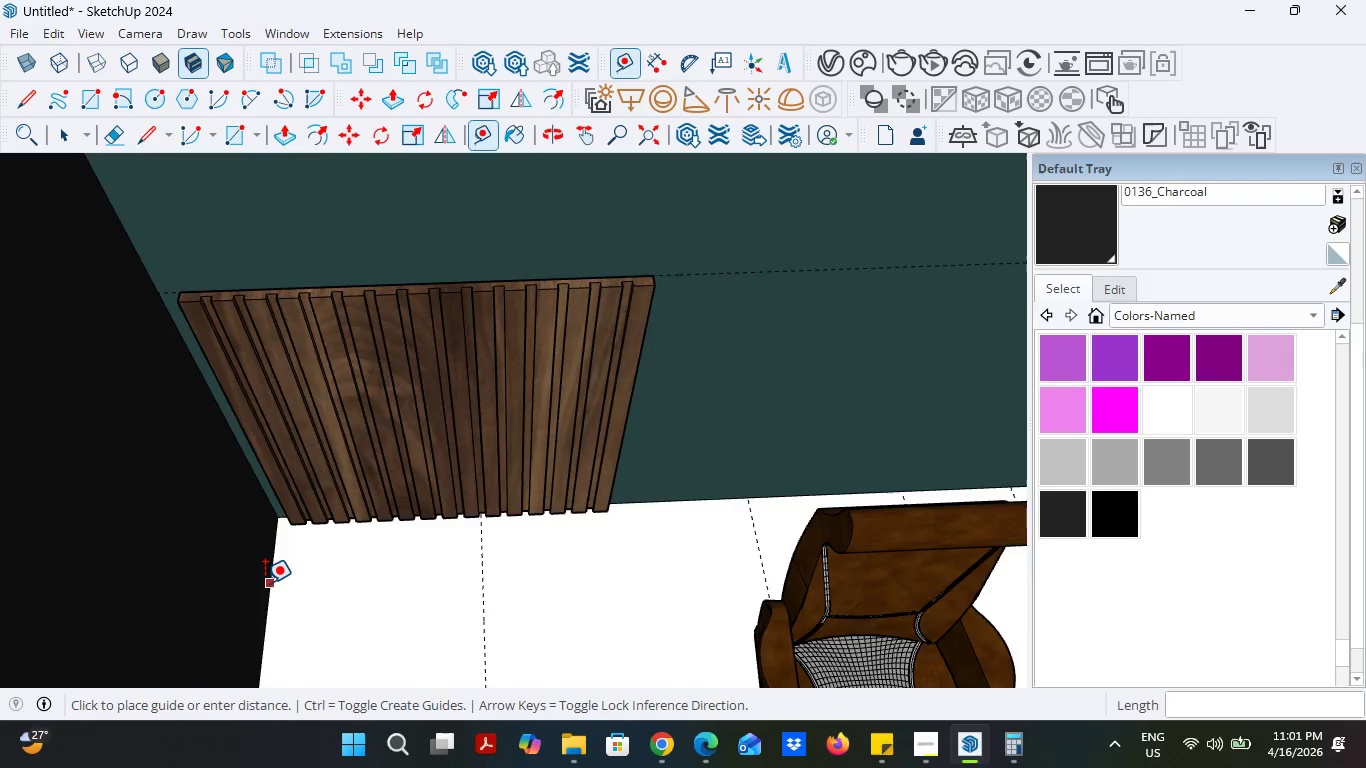 
scroll: coordinate [265, 583], scroll_direction: down, amount: 7.0
 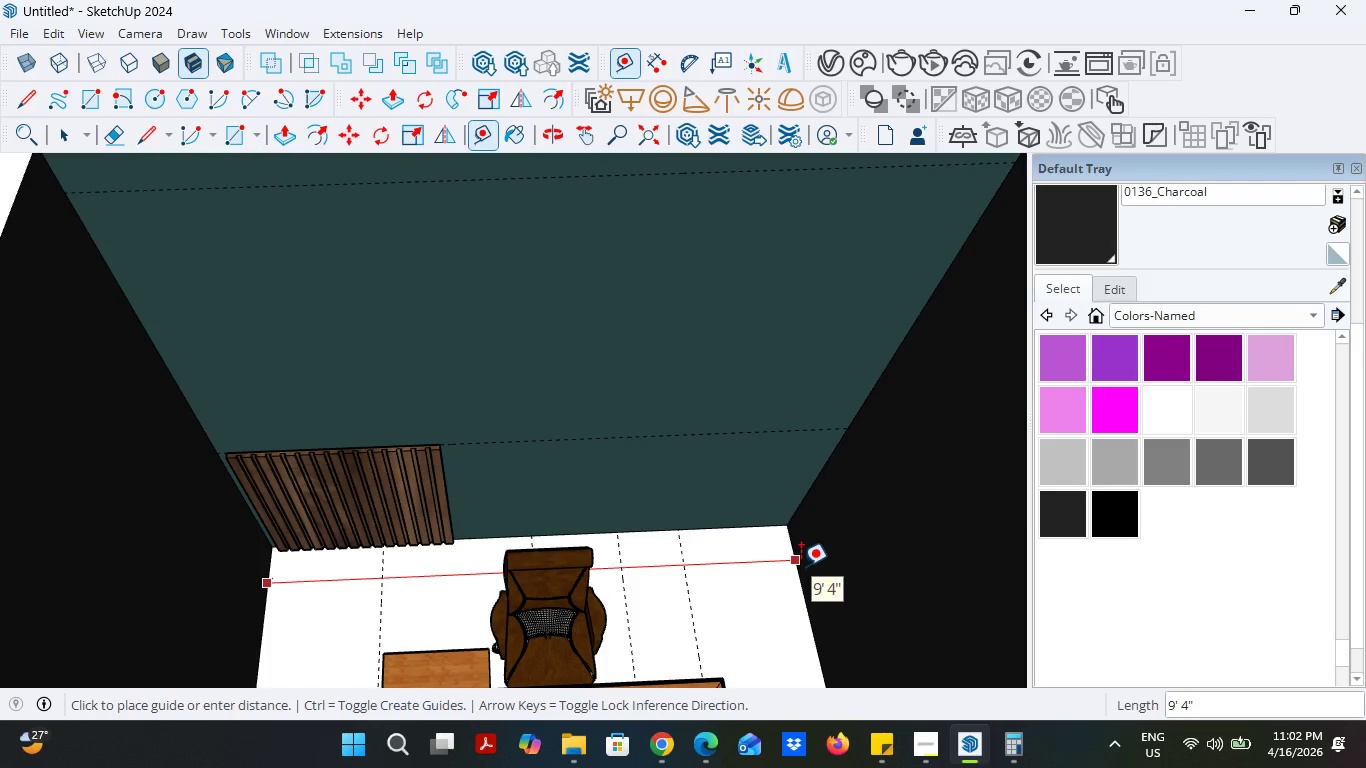 
wait(6.7)
 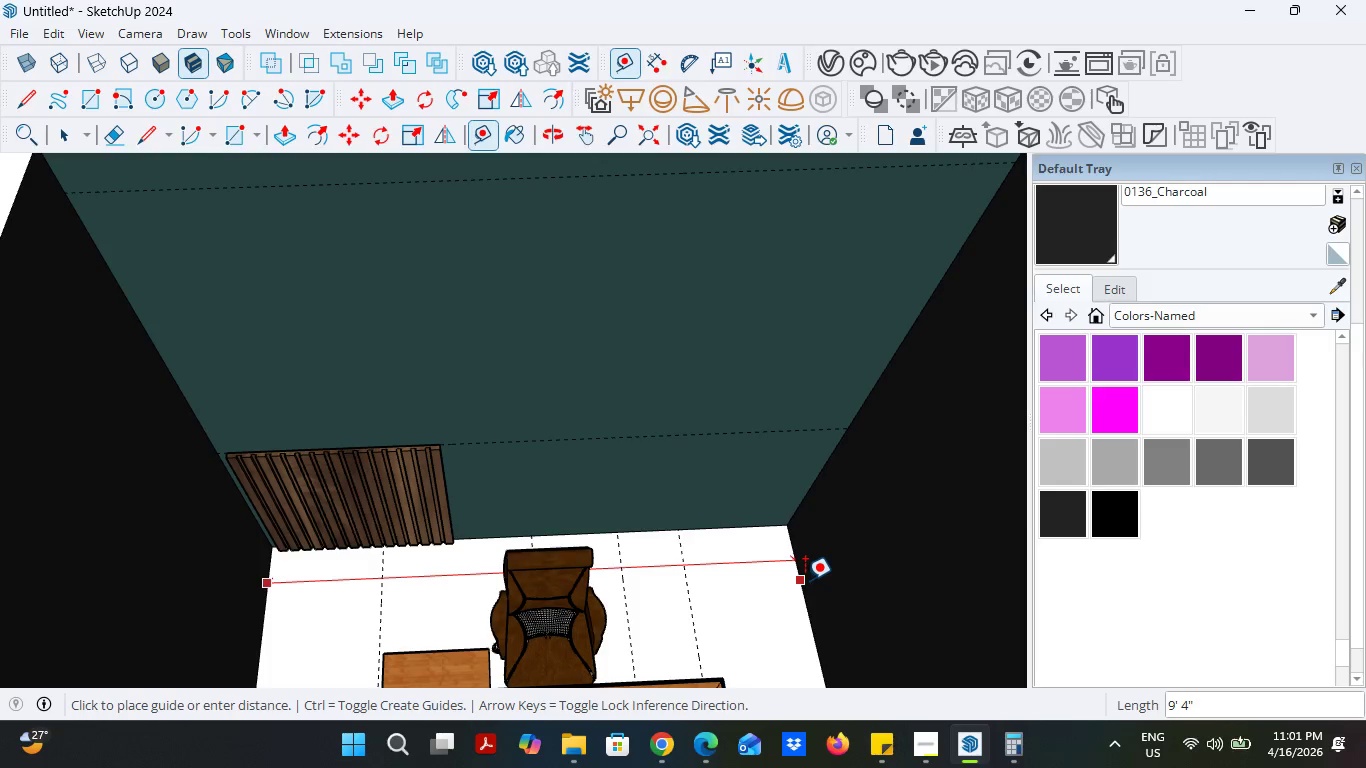 
left_click([1029, 752])
 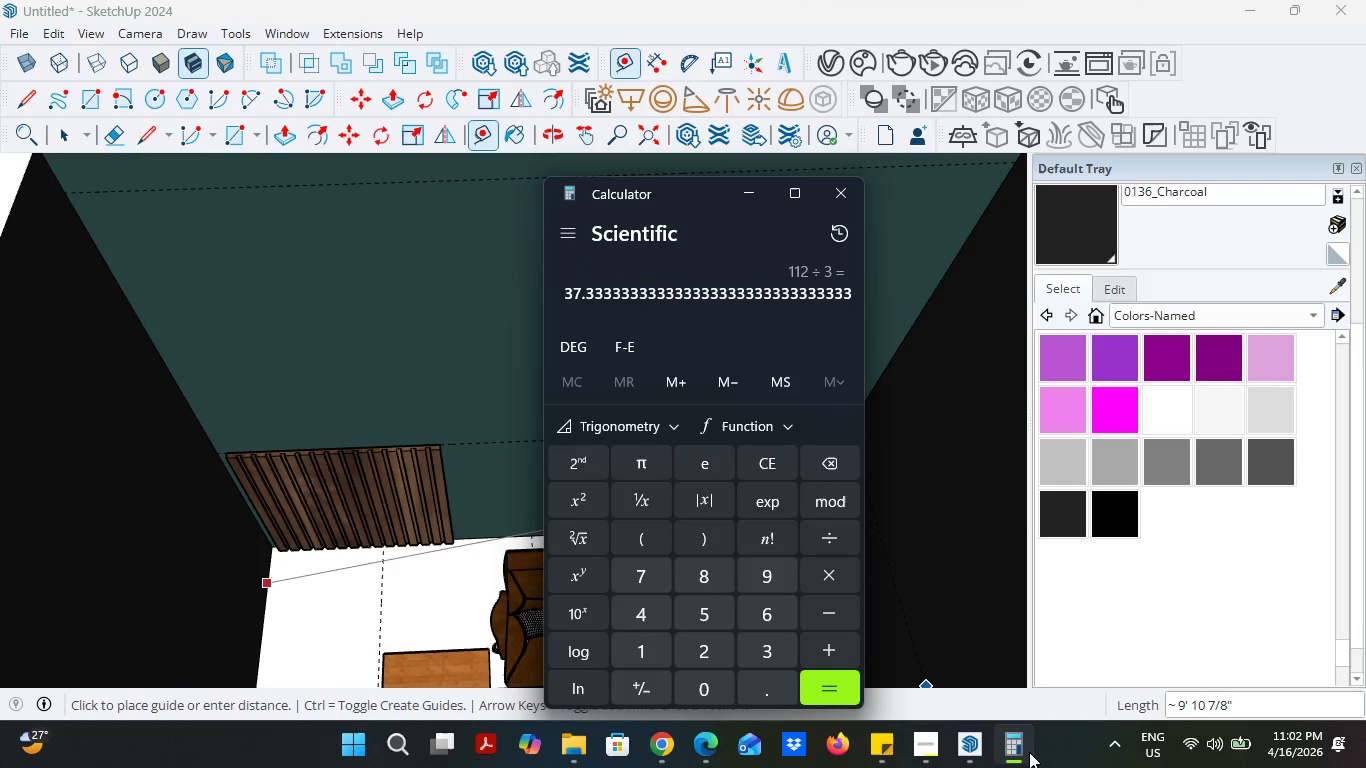 
left_click([1029, 752])
 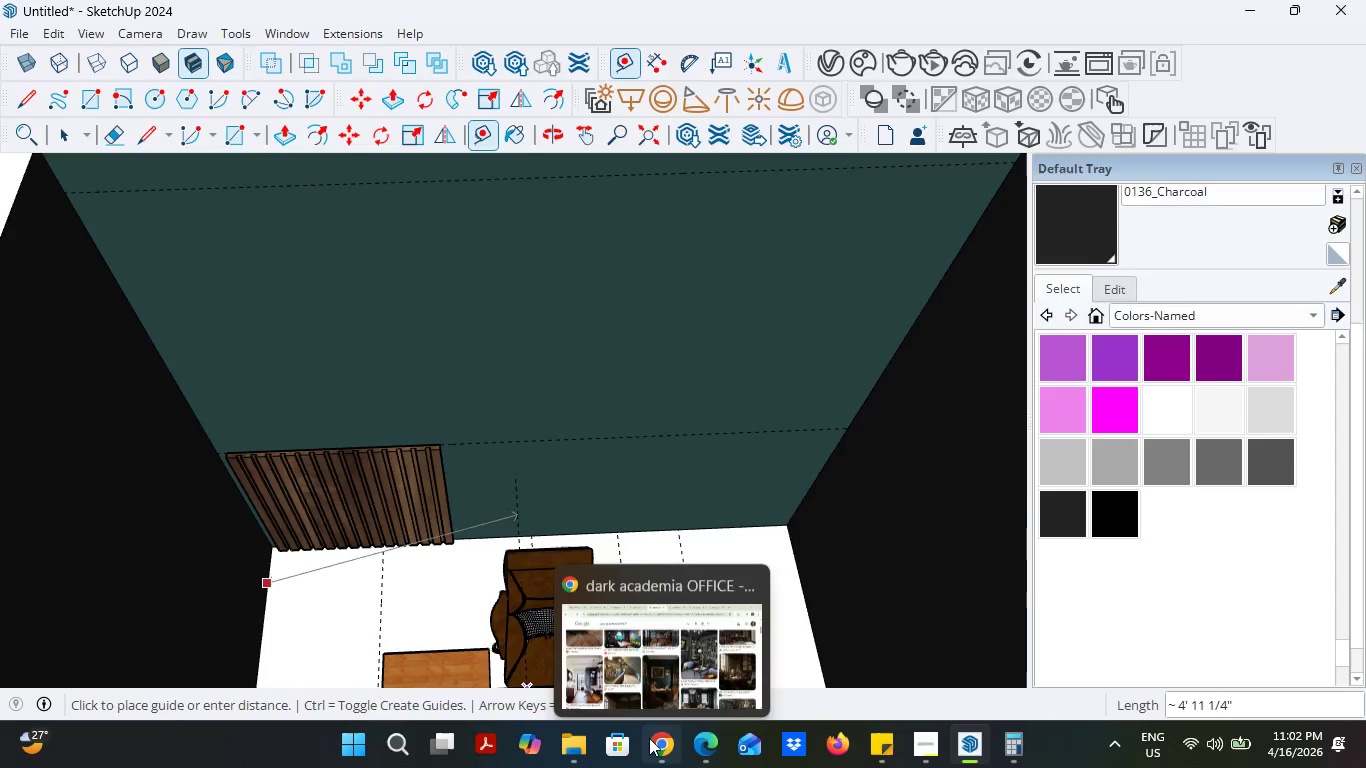 
left_click([649, 738])
 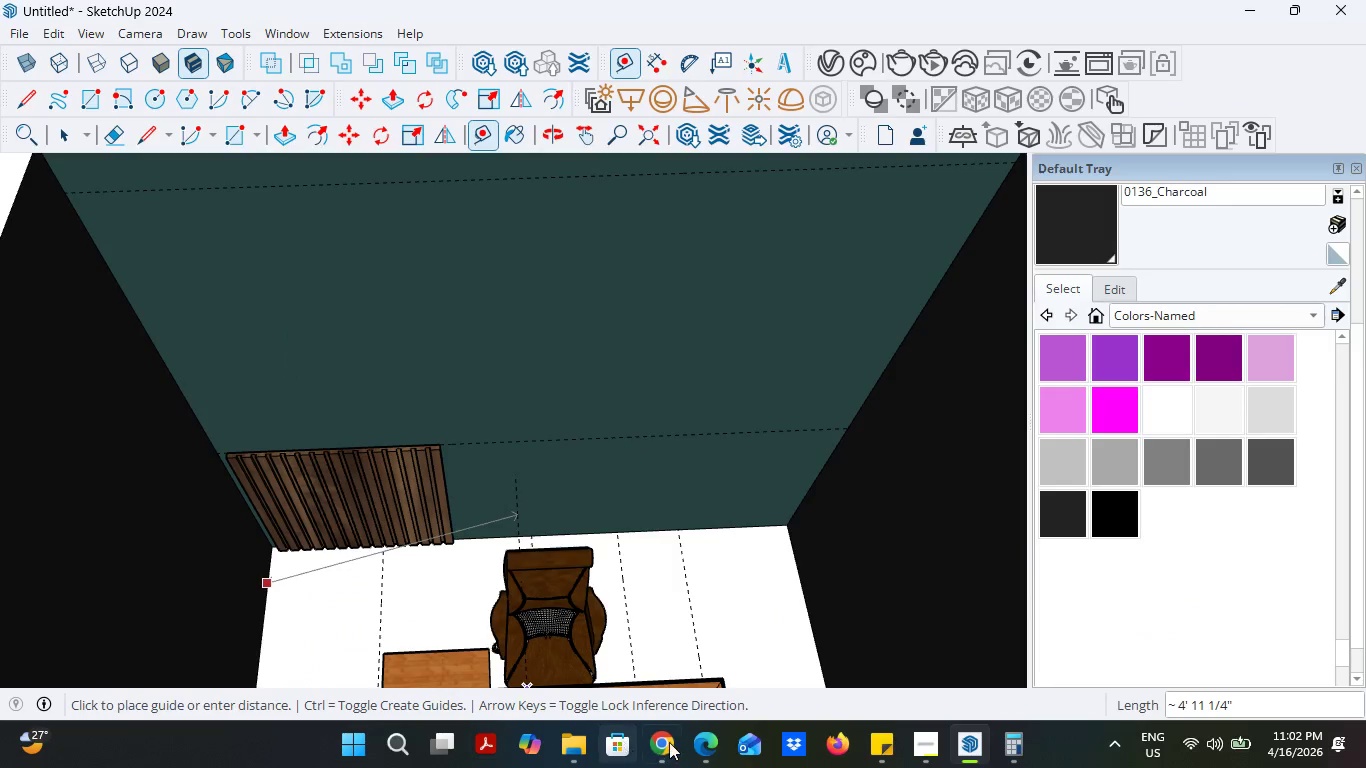 
left_click([670, 743])
 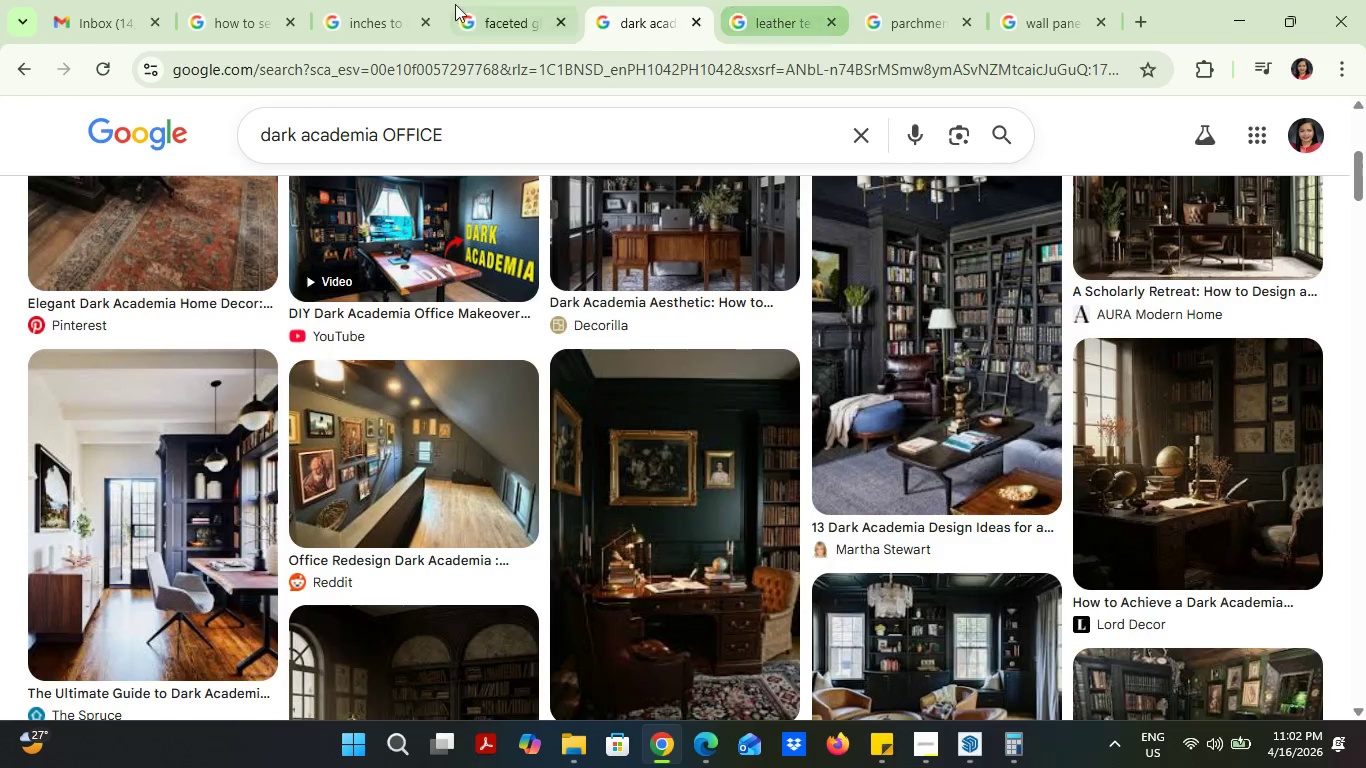 
left_click([355, 0])
 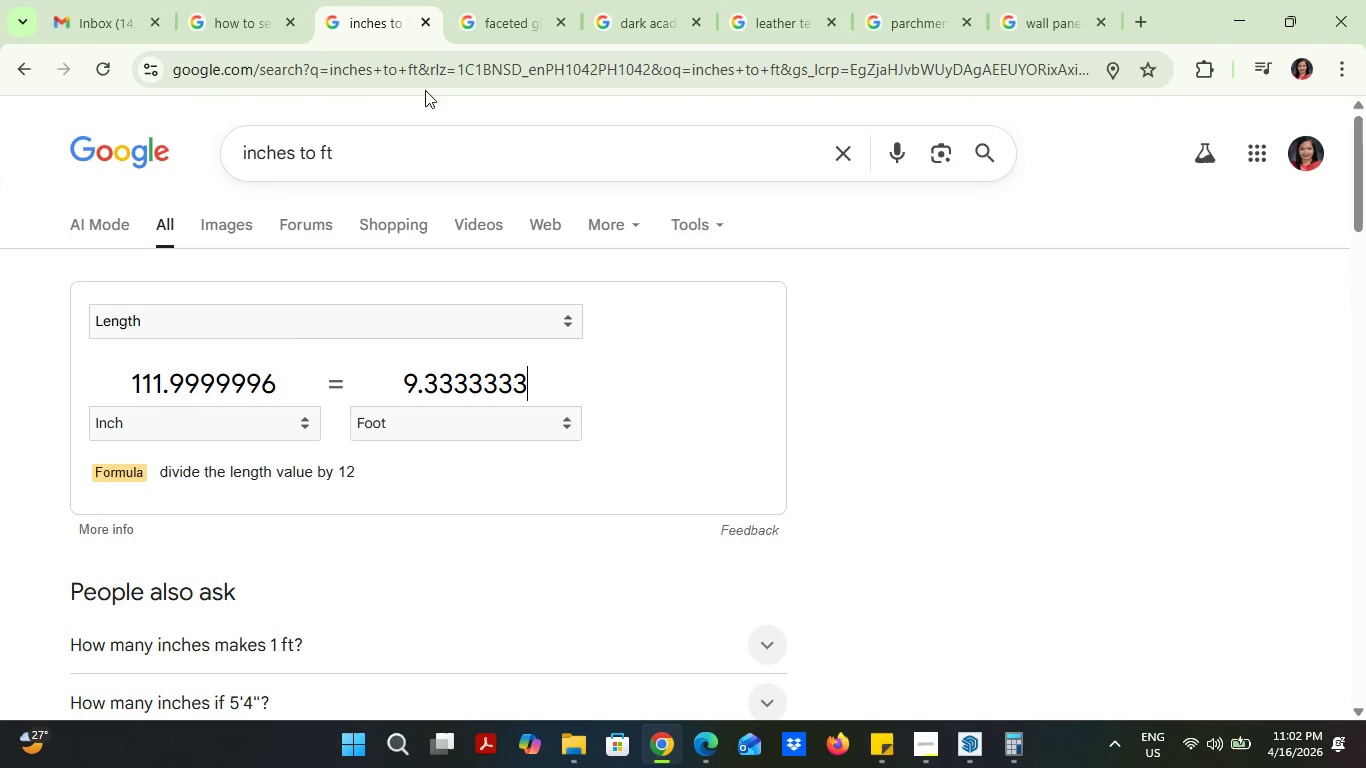 
left_click([1014, 741])
 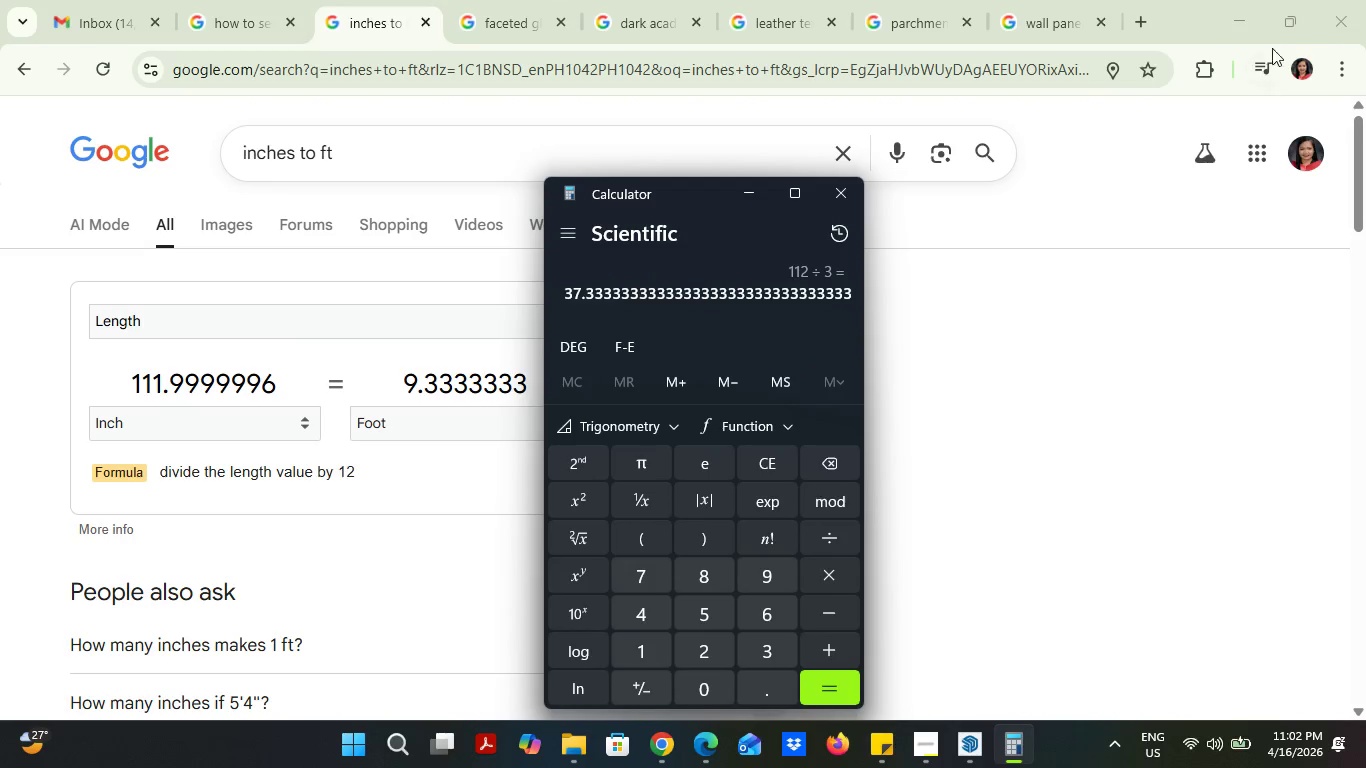 
left_click([1249, 17])
 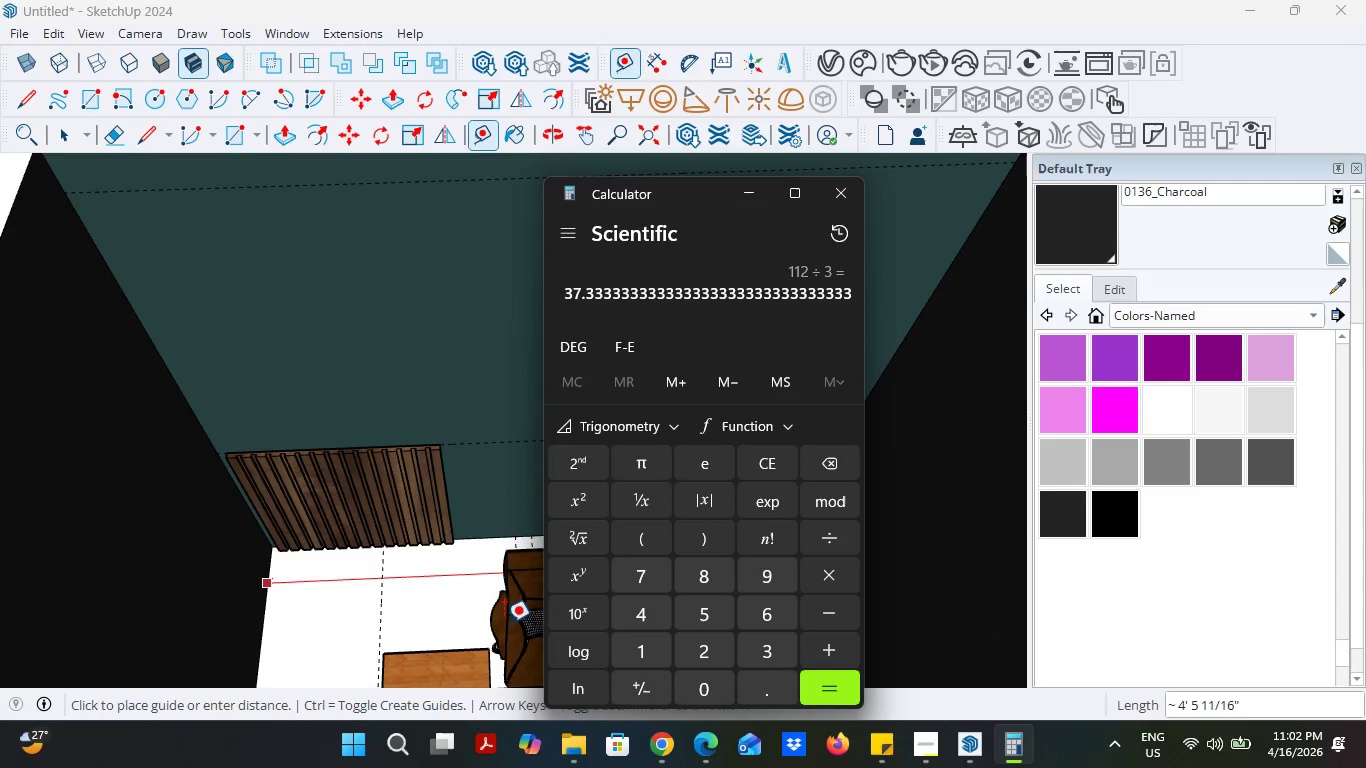 
left_click([1002, 755])
 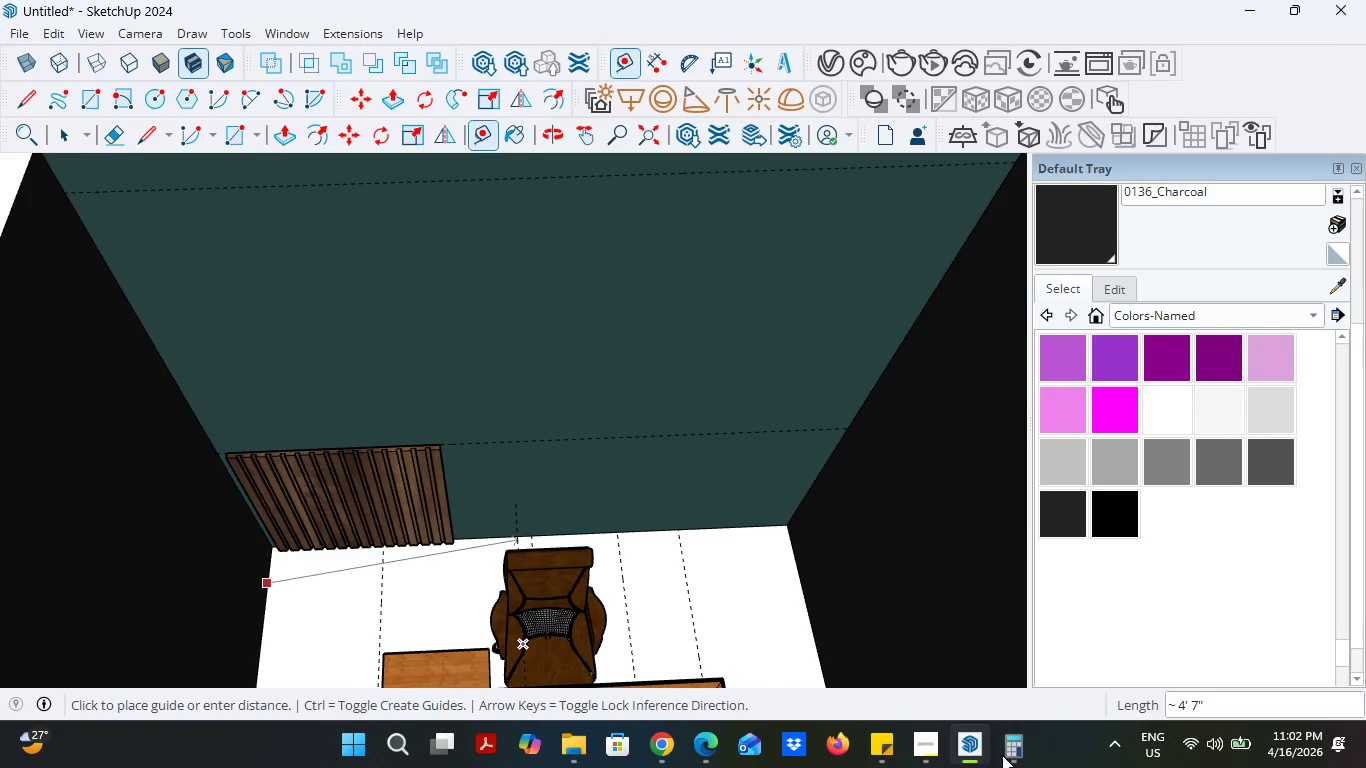 
left_click([1002, 755])
 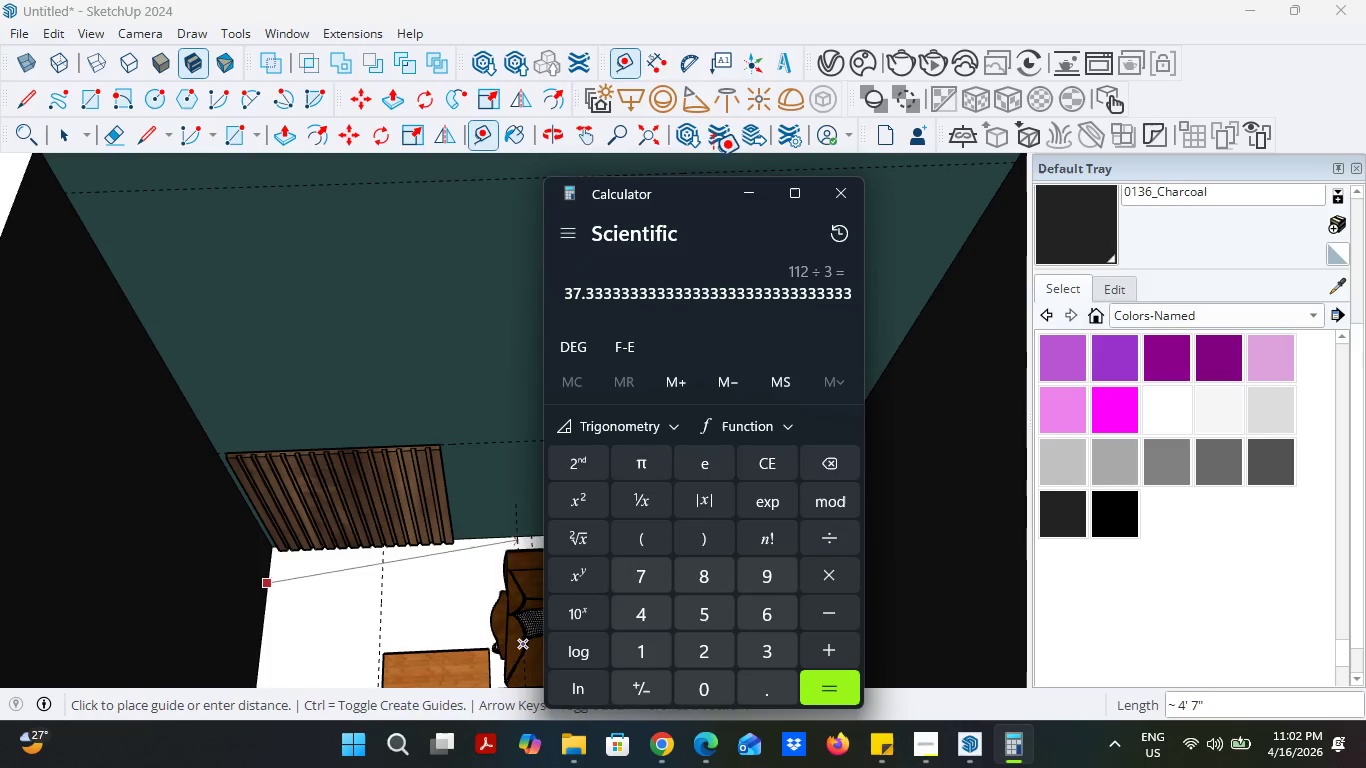 
left_click([704, 0])
 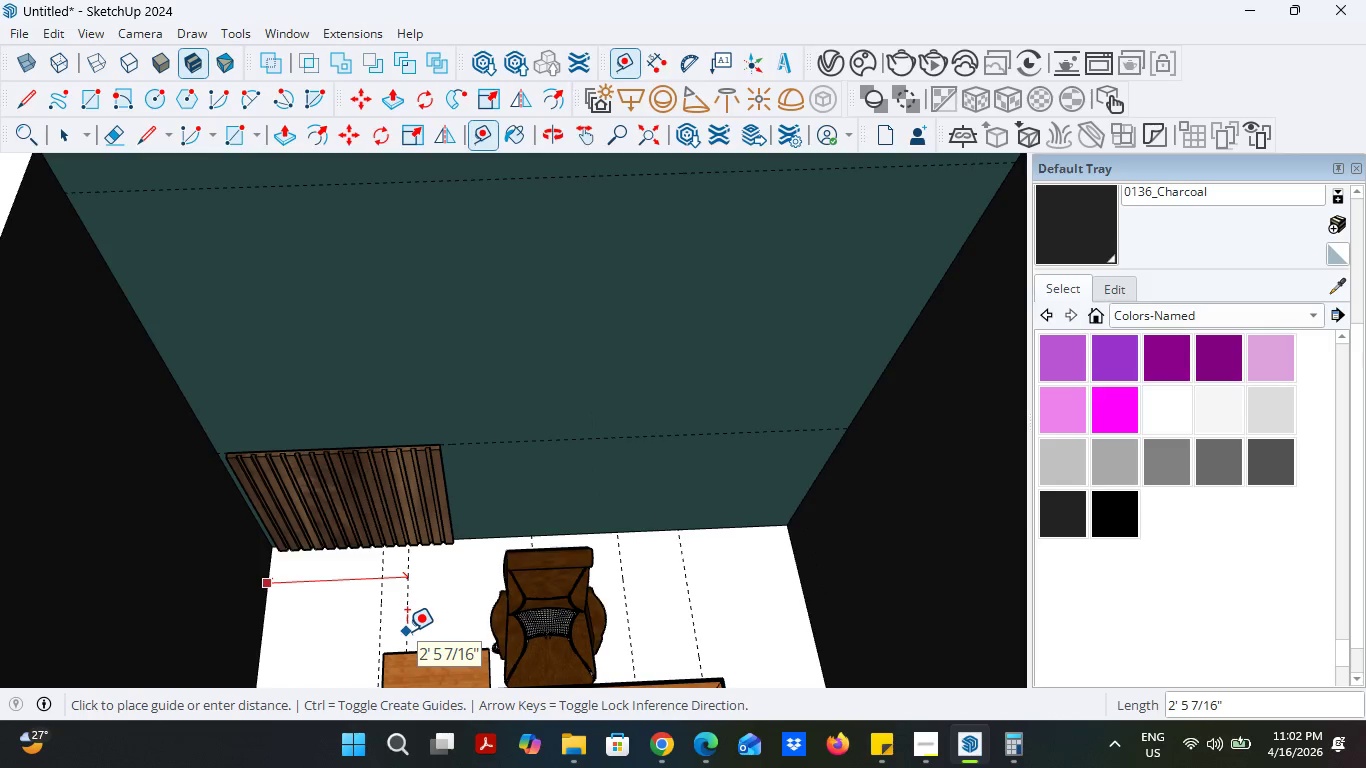 
type(37,)
key(Backspace)
type(.33)
 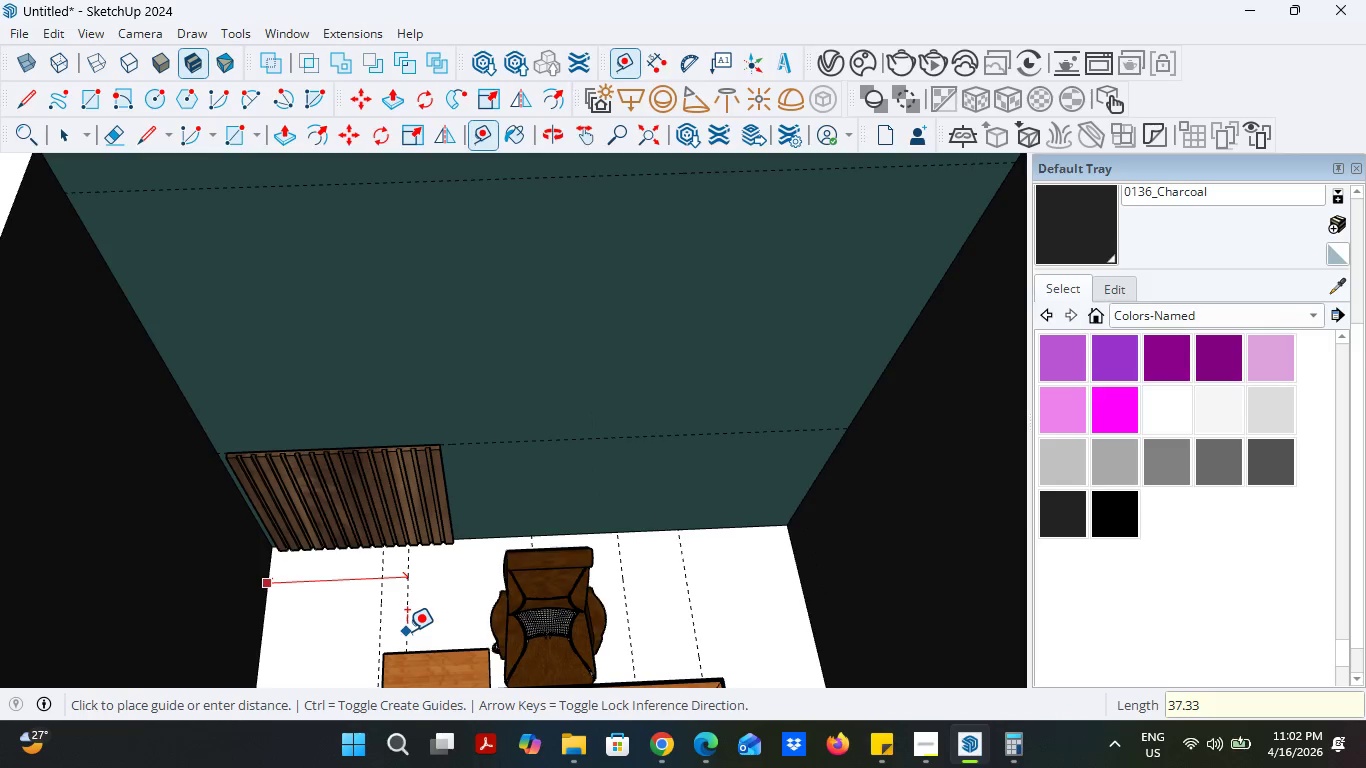 
key(Enter)
 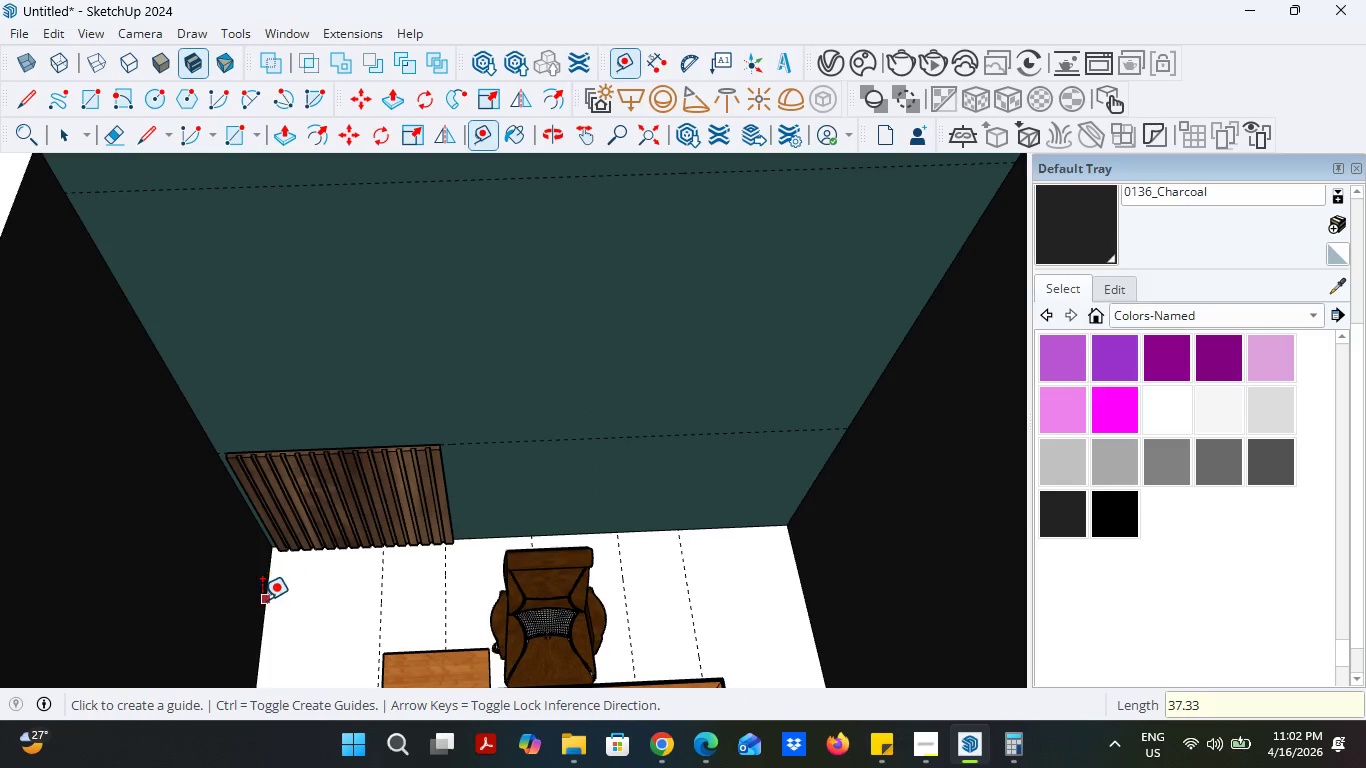 
left_click([262, 600])
 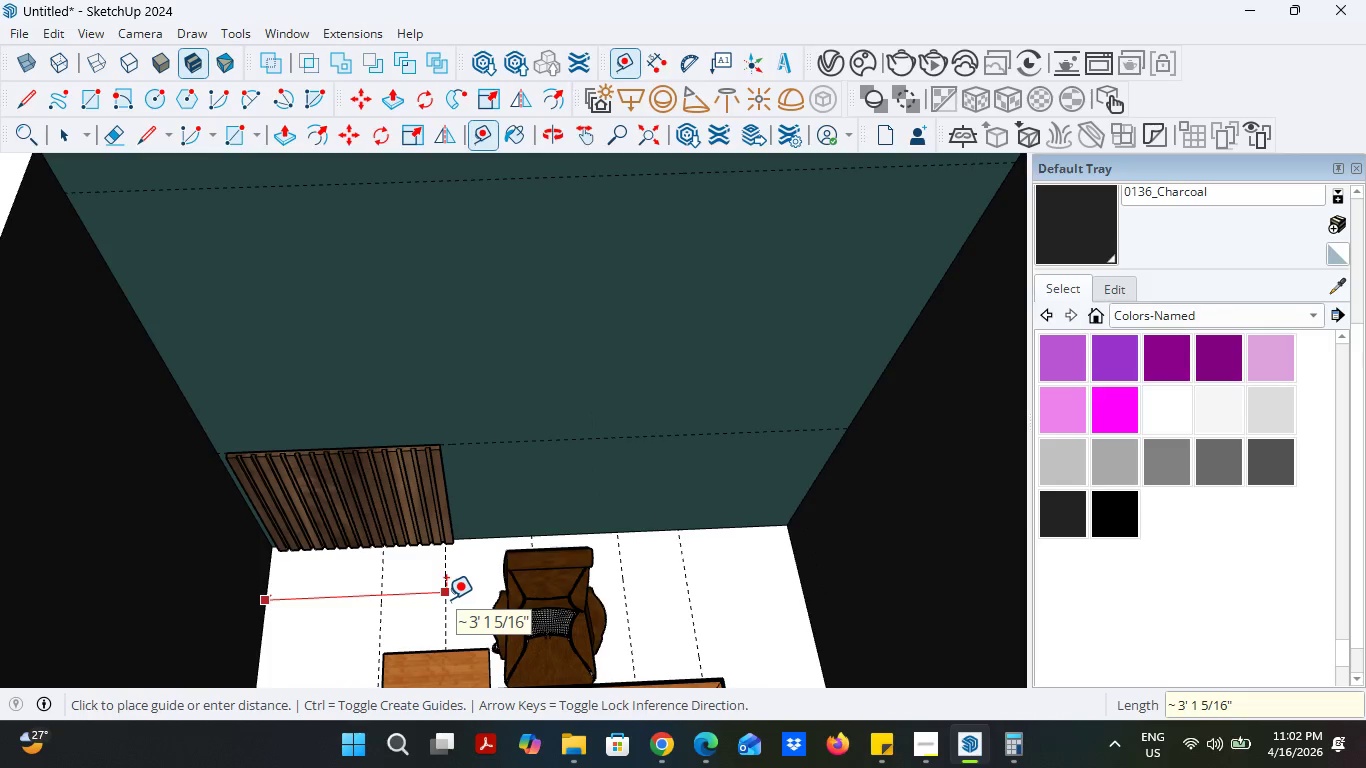 
key(Escape)
 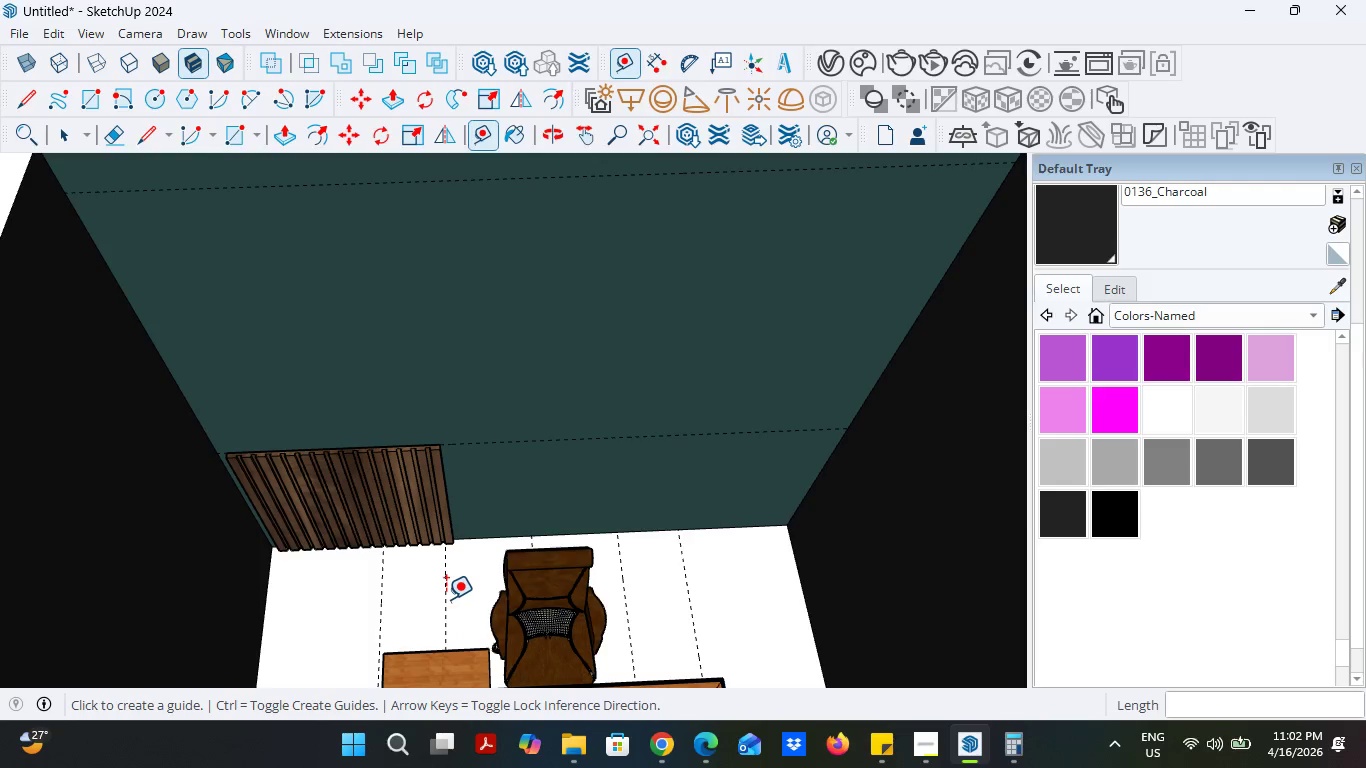 
key(Control+ControlLeft)
 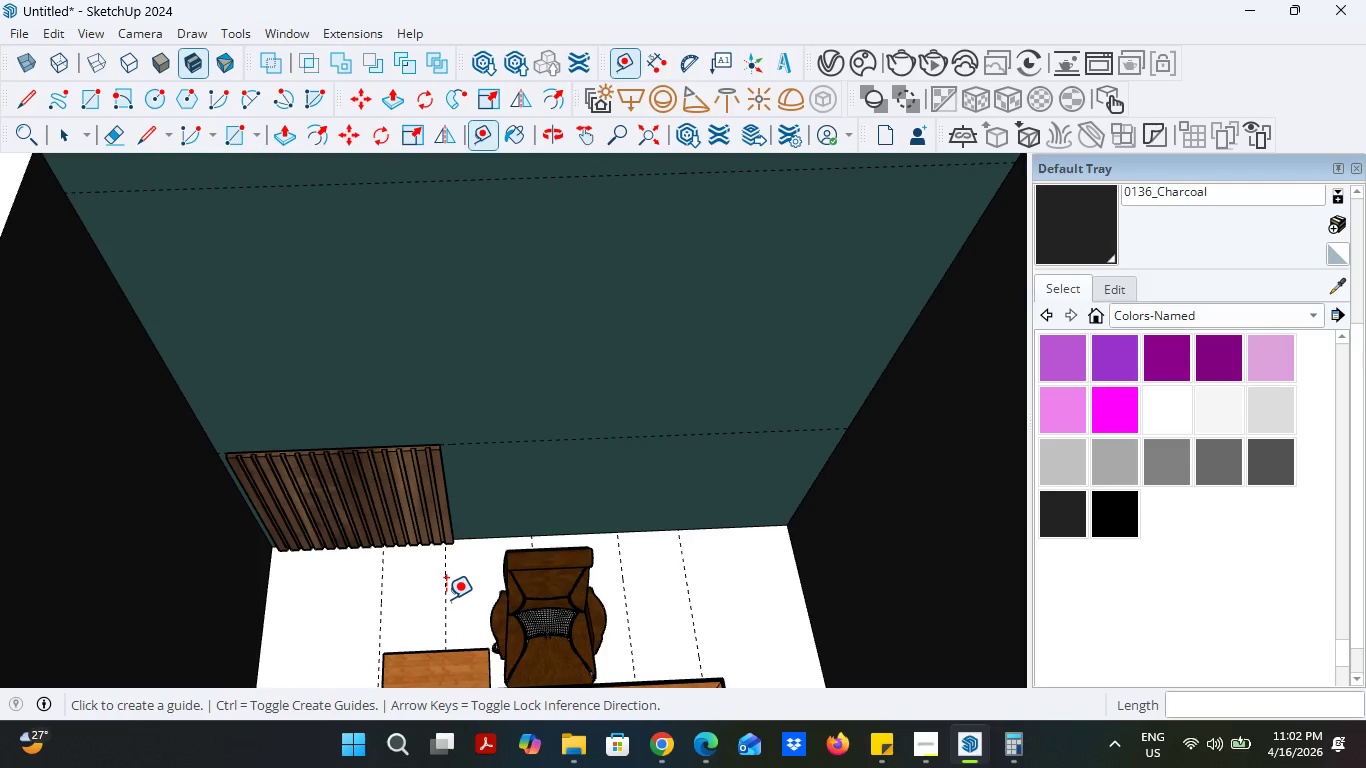 
key(Control+Z)
 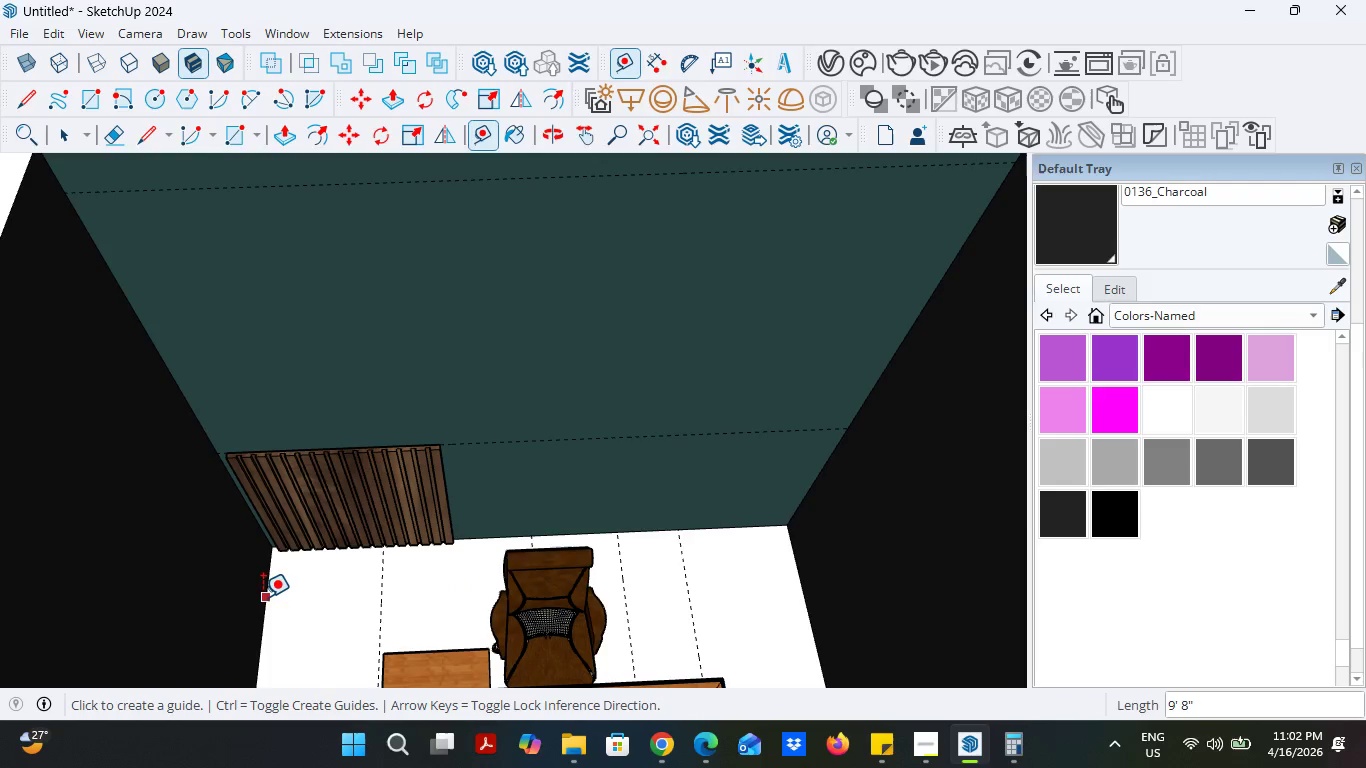 
left_click([265, 597])
 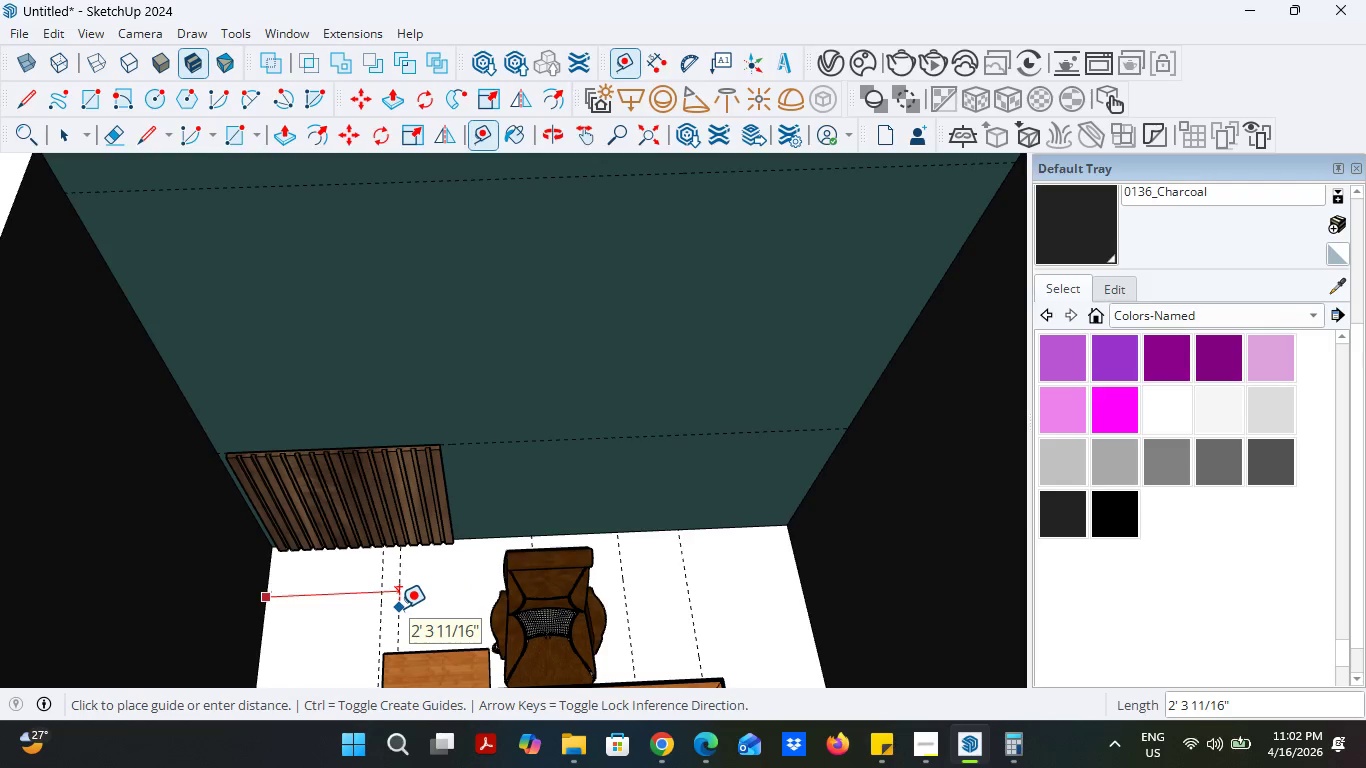 
type(37.33)
 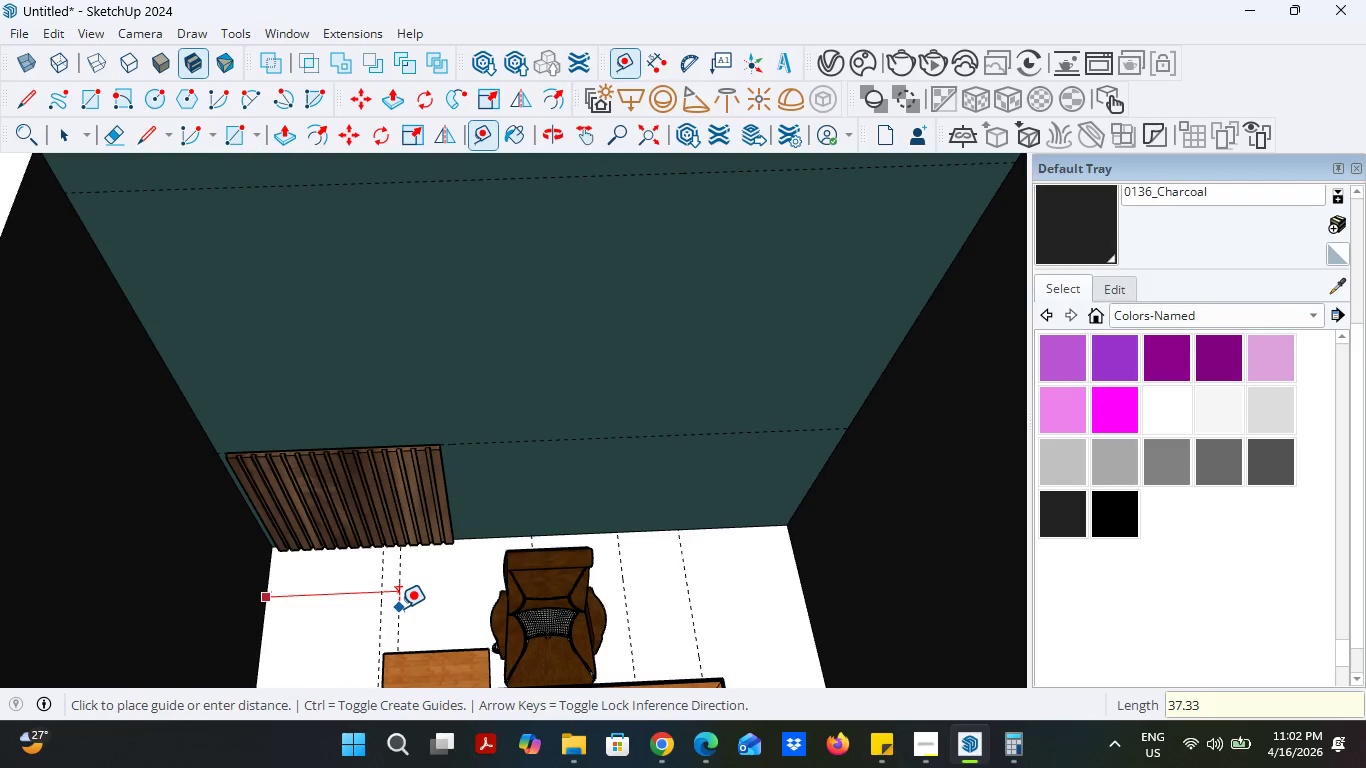 
key(Enter)
 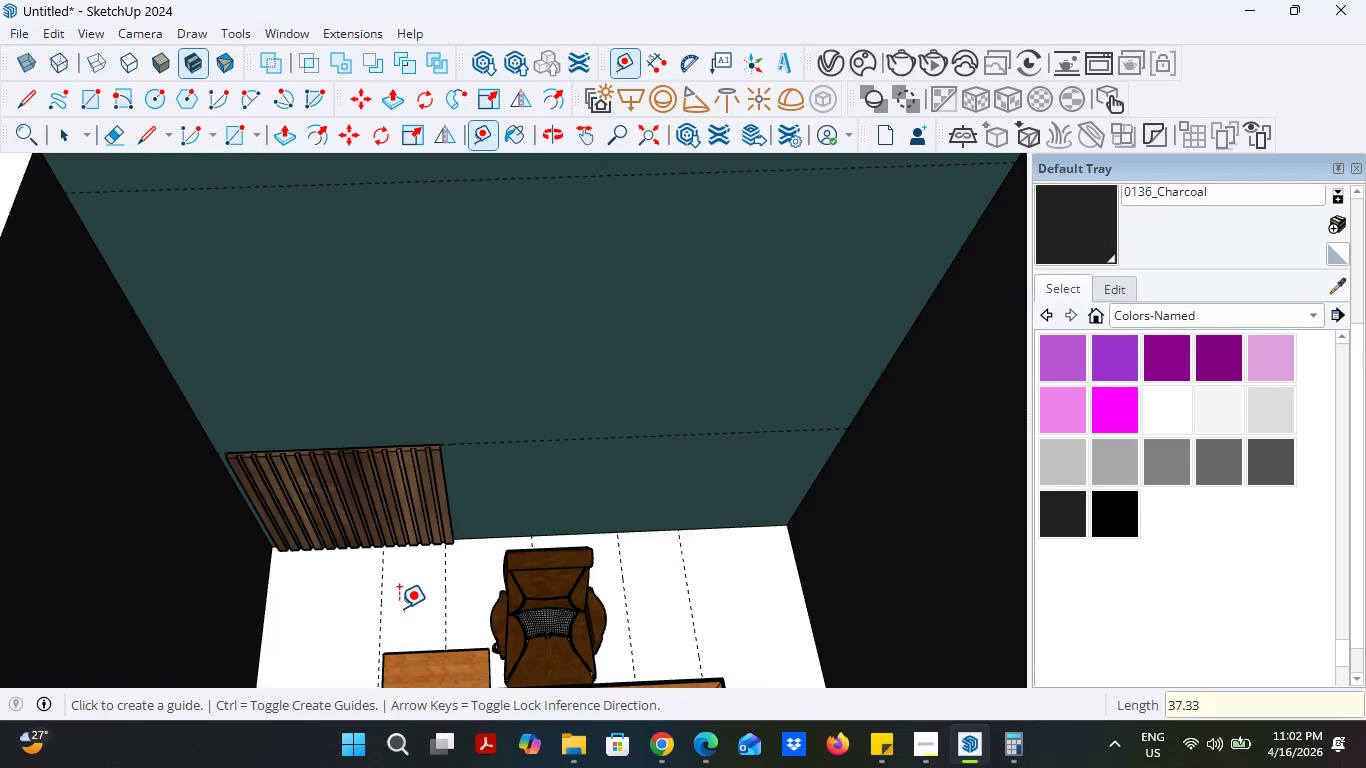 
scroll: coordinate [356, 554], scroll_direction: up, amount: 6.0
 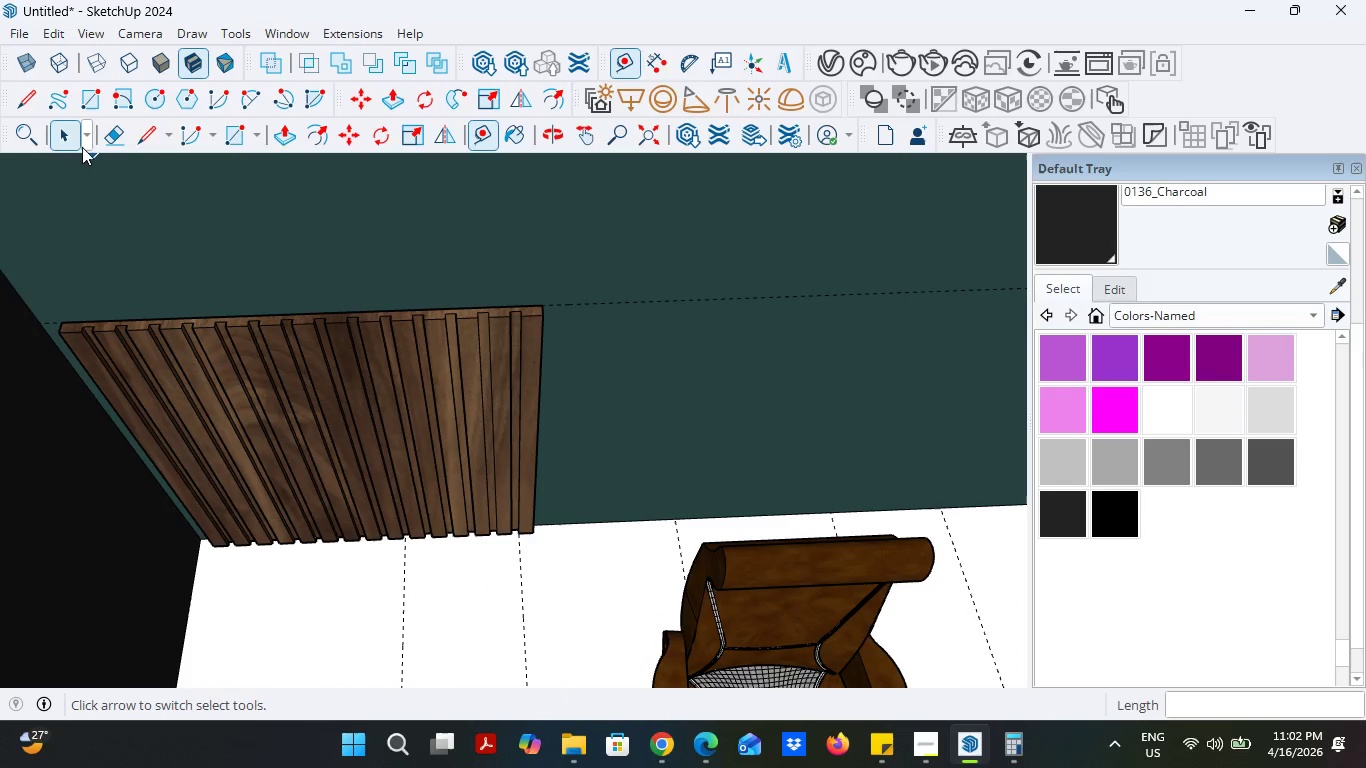 
left_click([73, 142])
 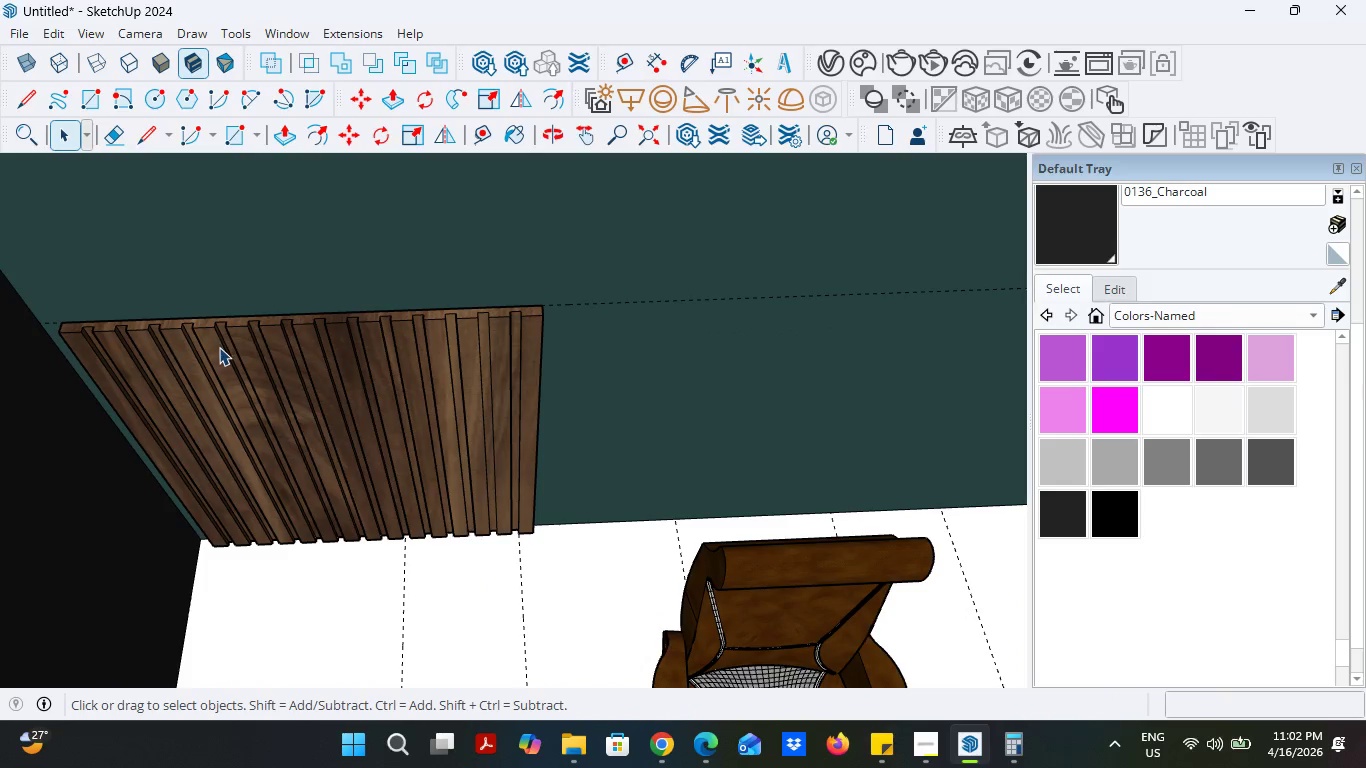 
left_click([219, 347])
 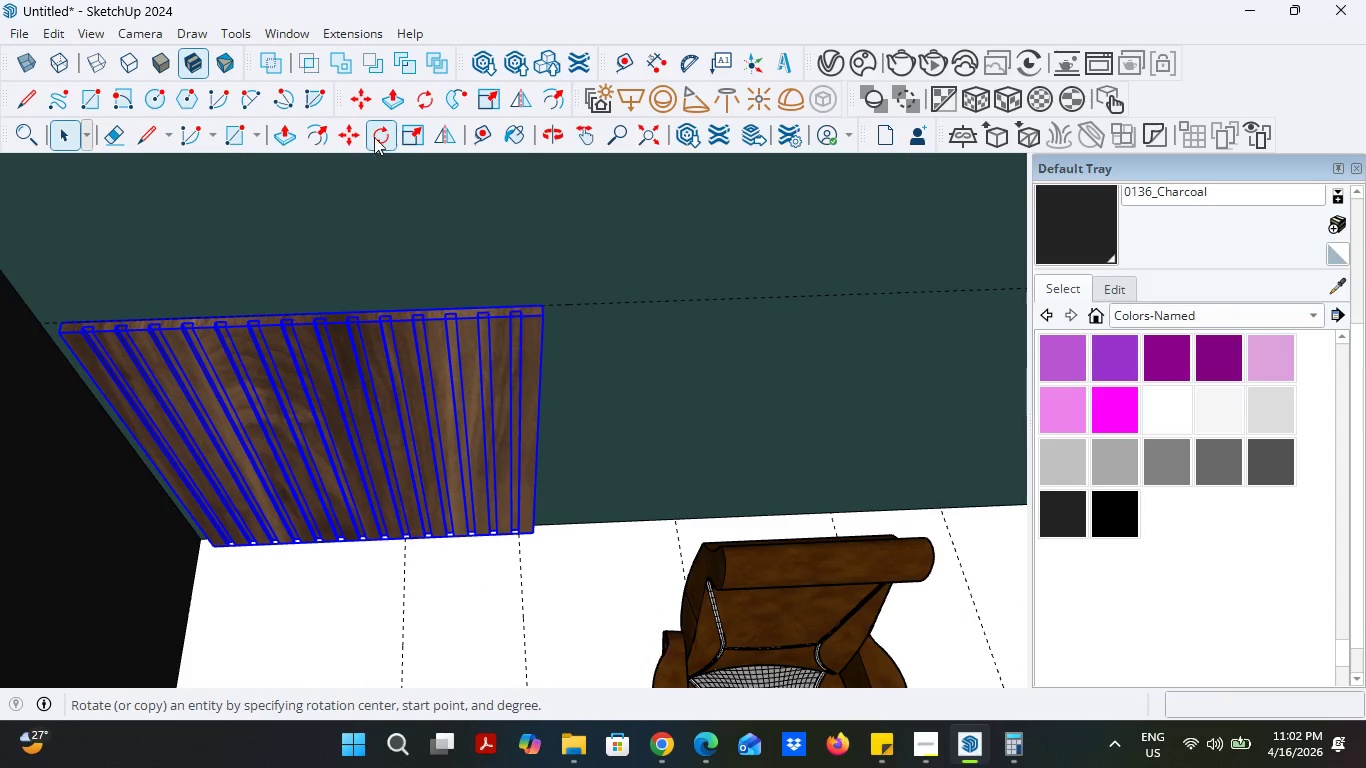 
left_click([353, 135])
 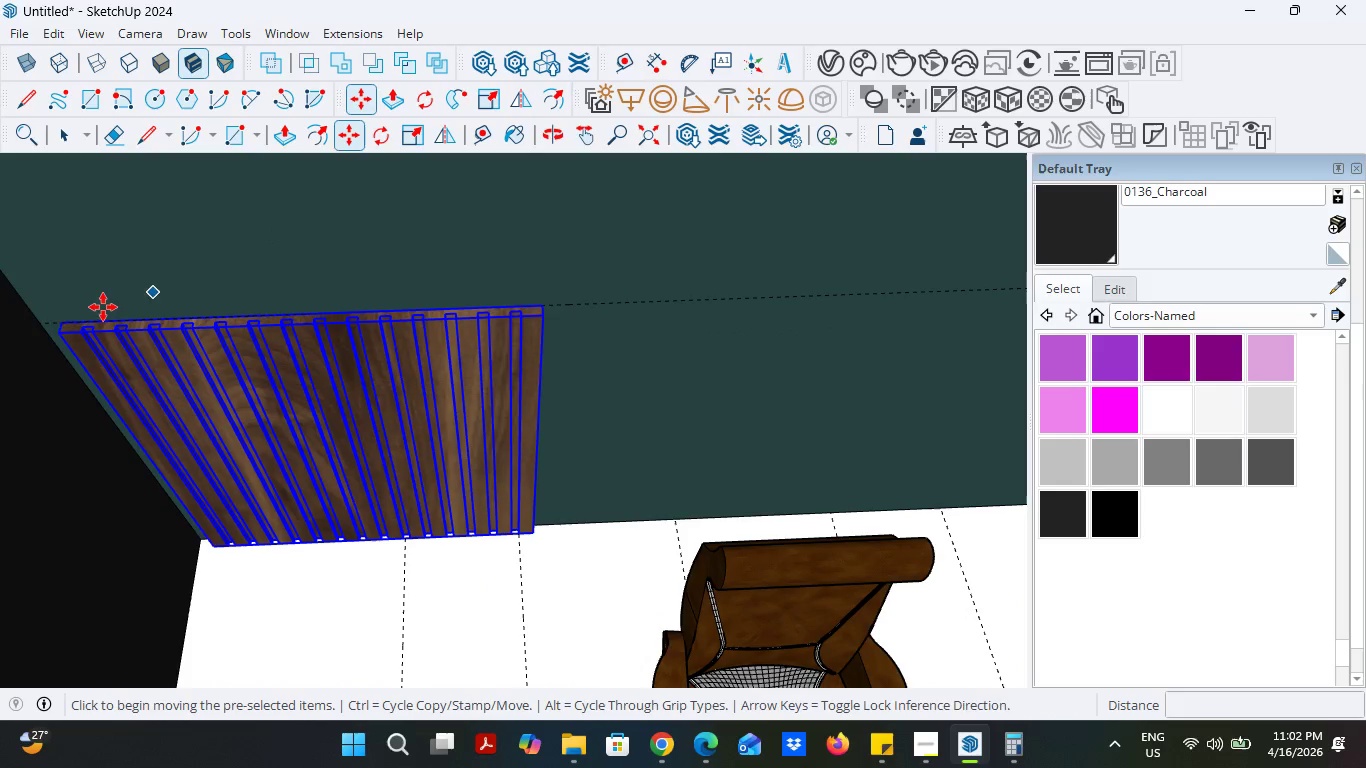 
scroll: coordinate [229, 348], scroll_direction: up, amount: 6.0
 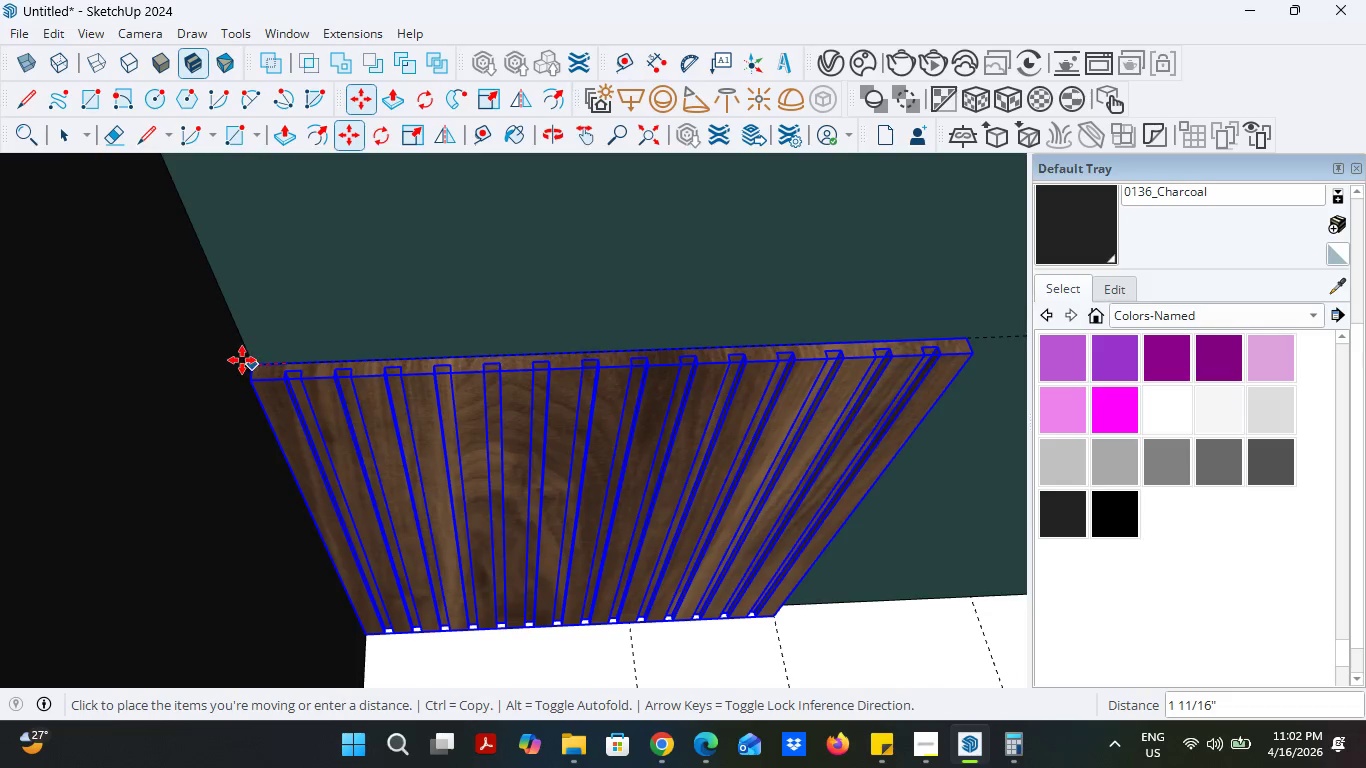 
left_click([241, 360])
 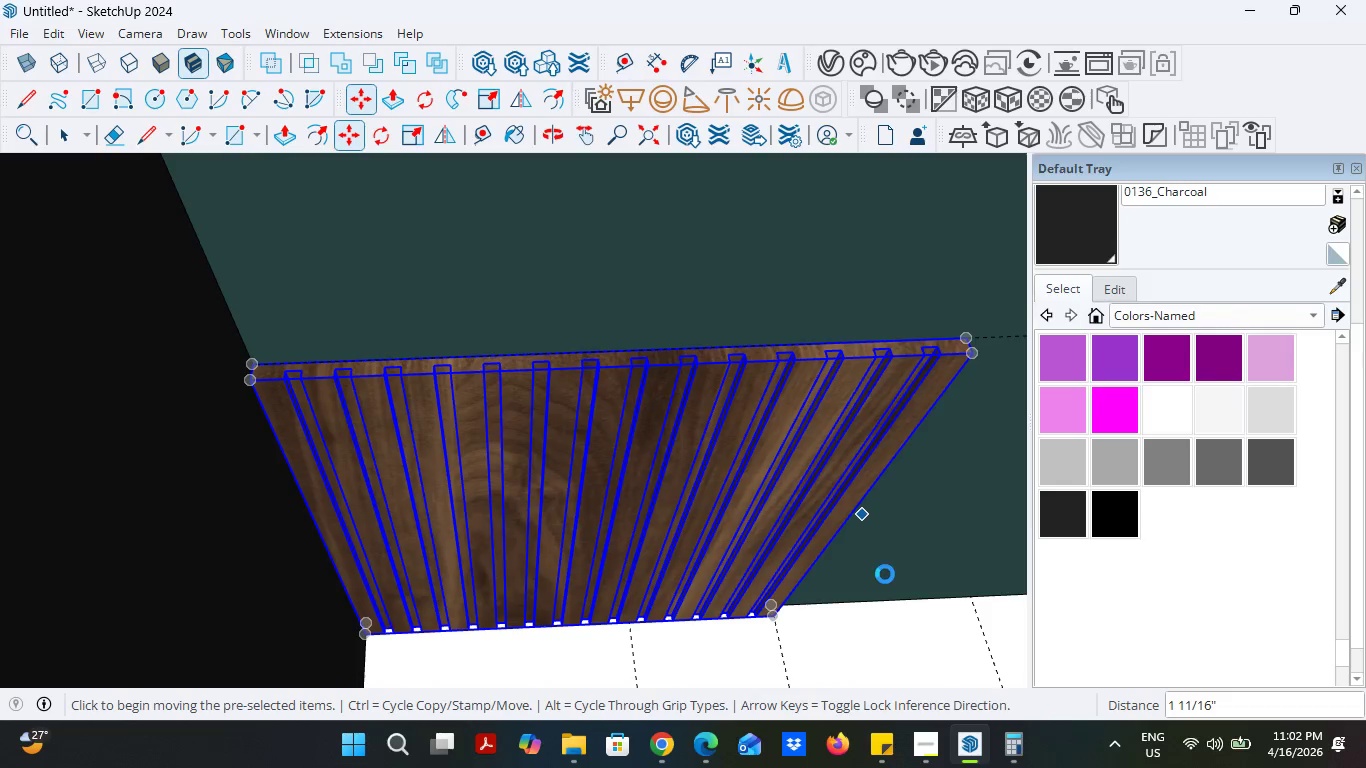 
key(S)
 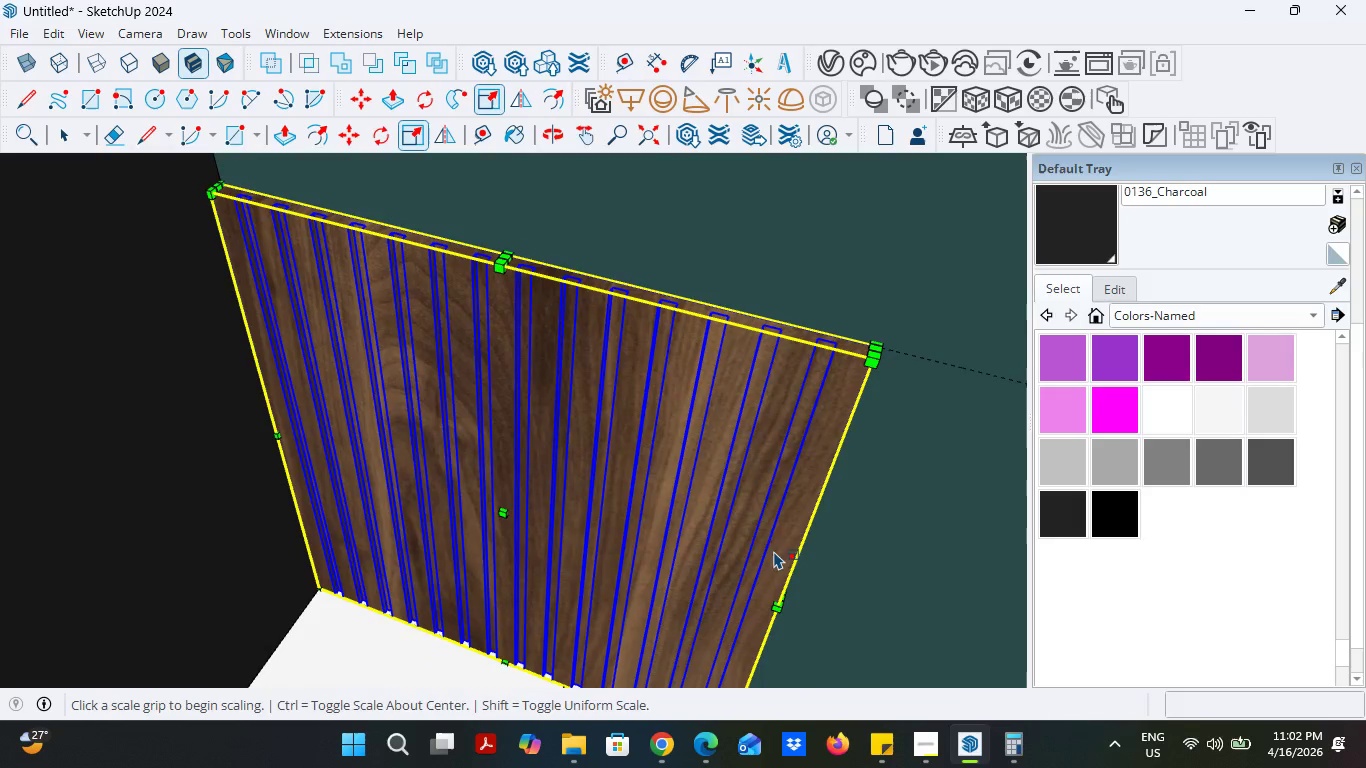 
scroll: coordinate [861, 434], scroll_direction: down, amount: 5.0
 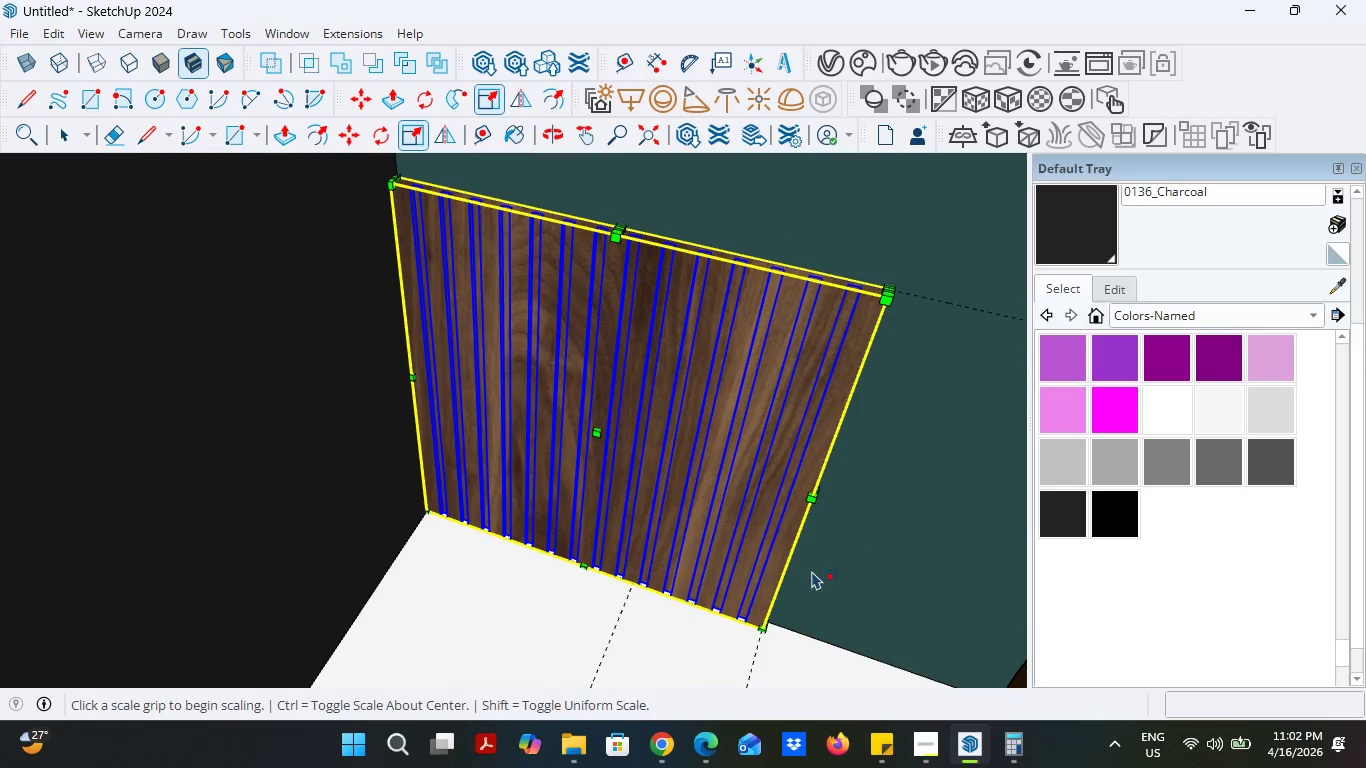 
scroll: coordinate [721, 571], scroll_direction: up, amount: 24.0
 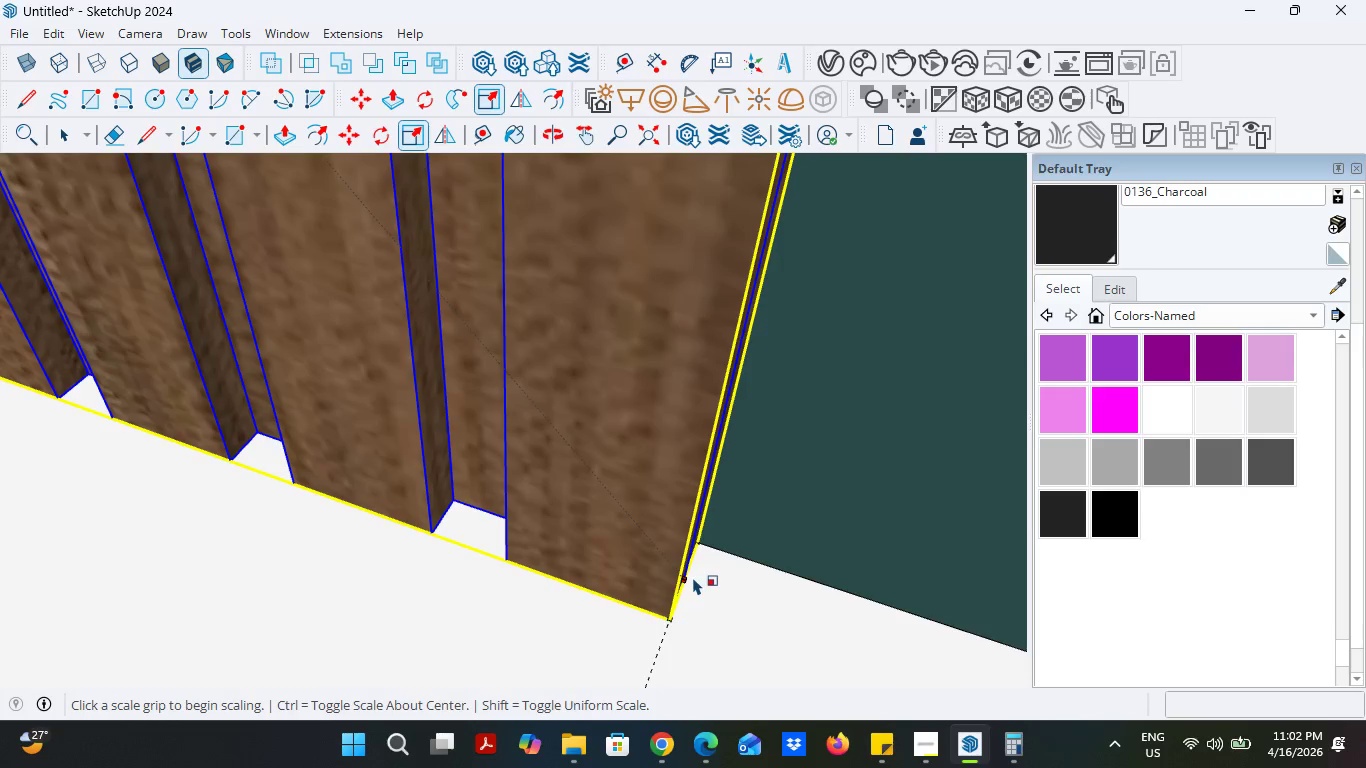 
scroll: coordinate [702, 199], scroll_direction: down, amount: 16.0
 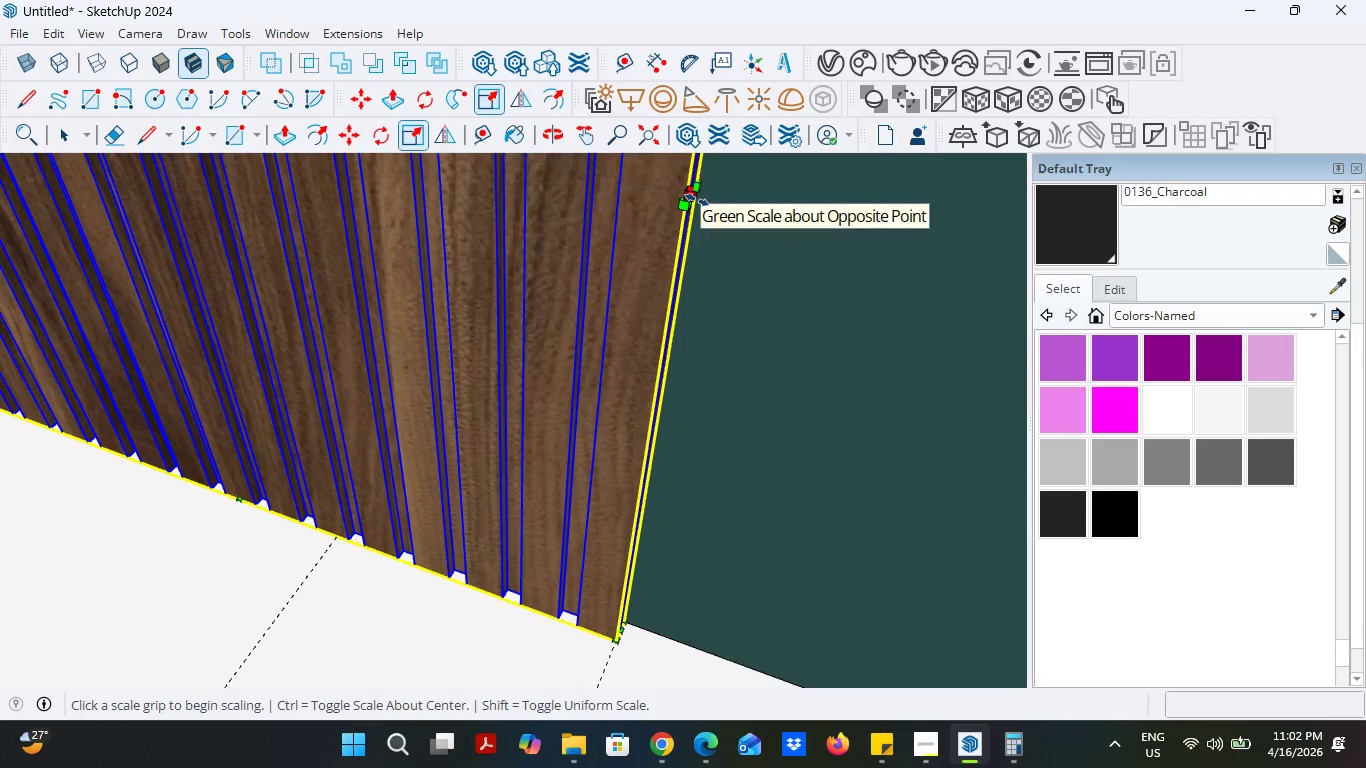 
left_click([697, 200])
 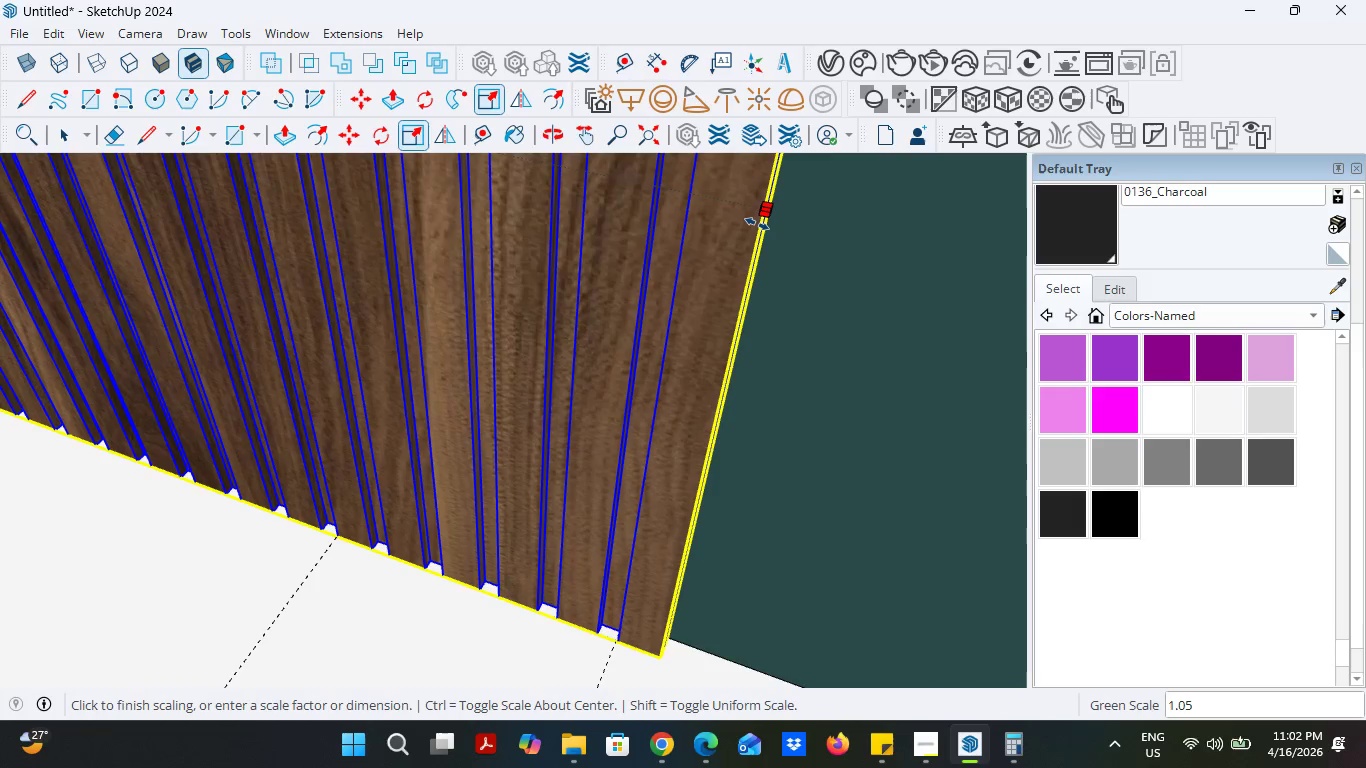 
left_click([757, 224])
 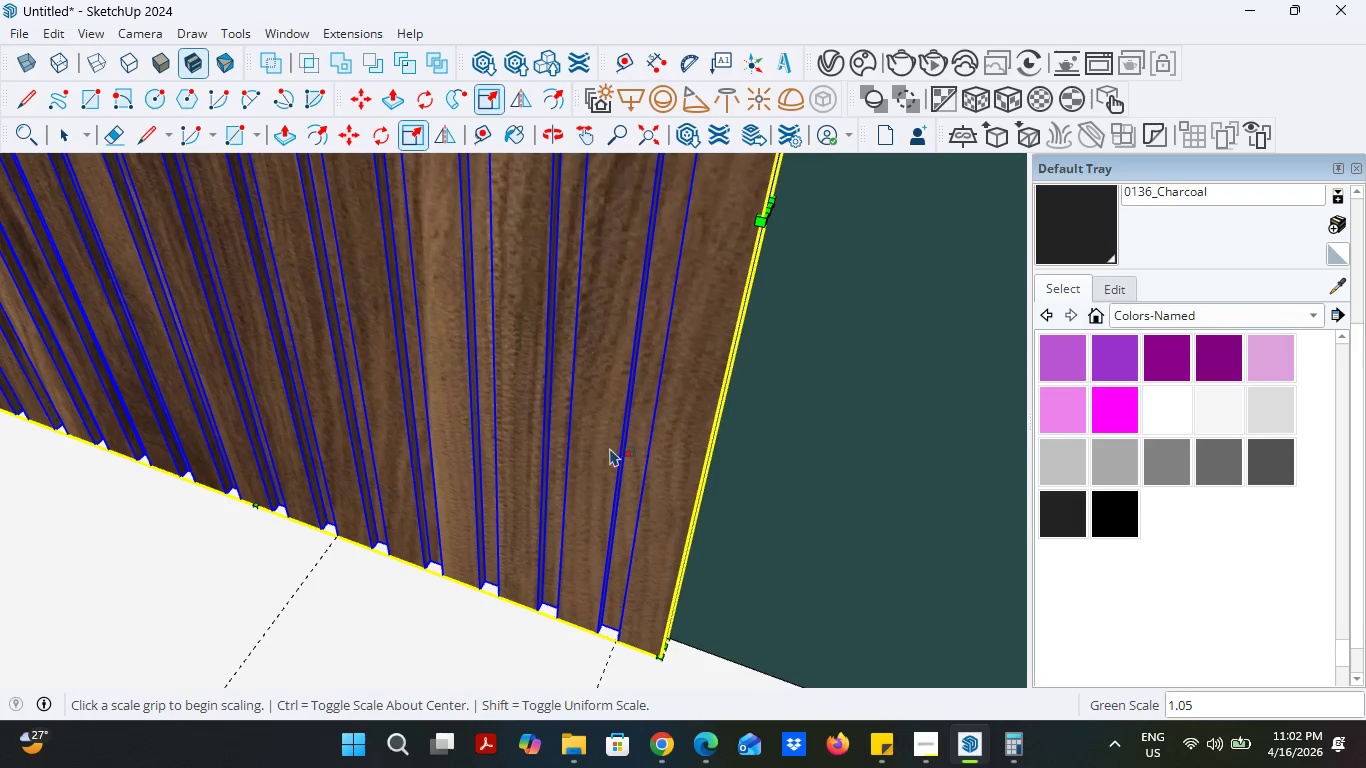 
scroll: coordinate [613, 671], scroll_direction: up, amount: 12.0
 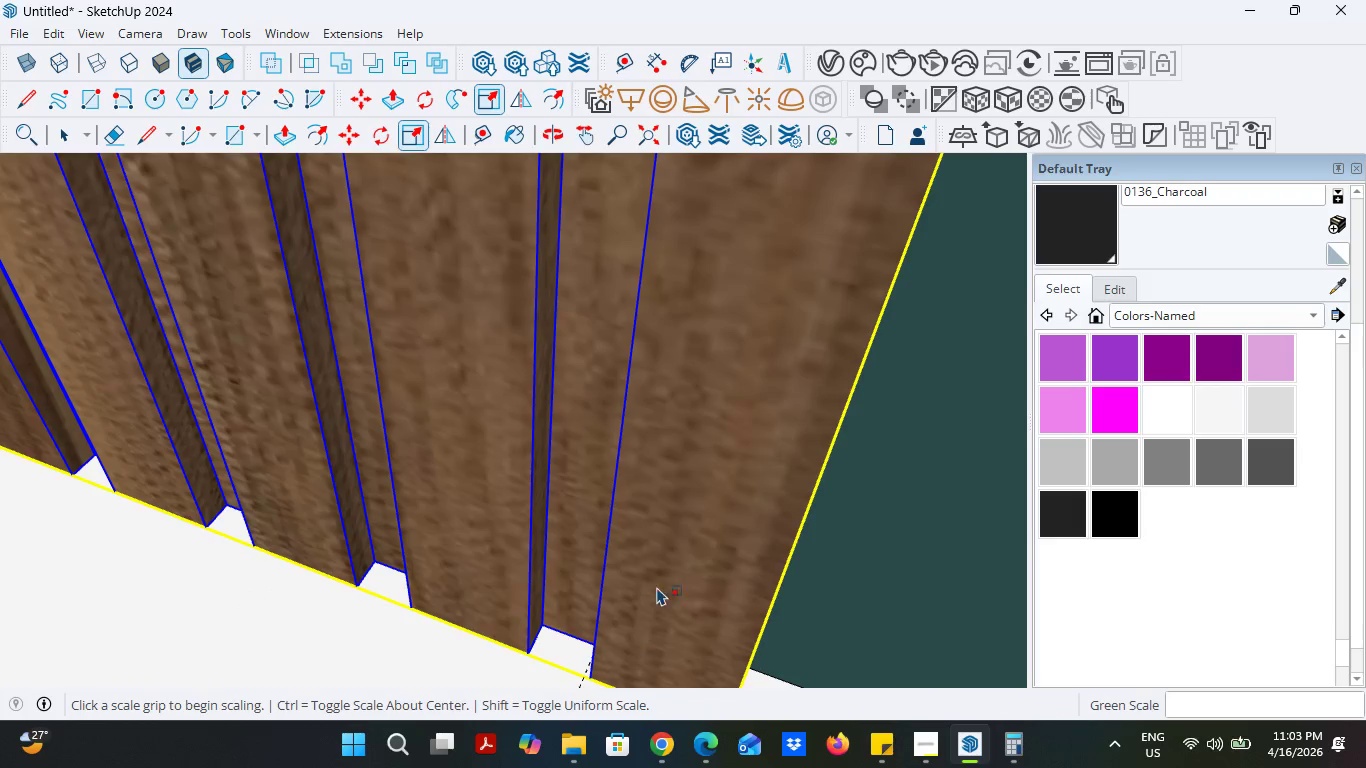 
scroll: coordinate [724, 624], scroll_direction: down, amount: 20.0
 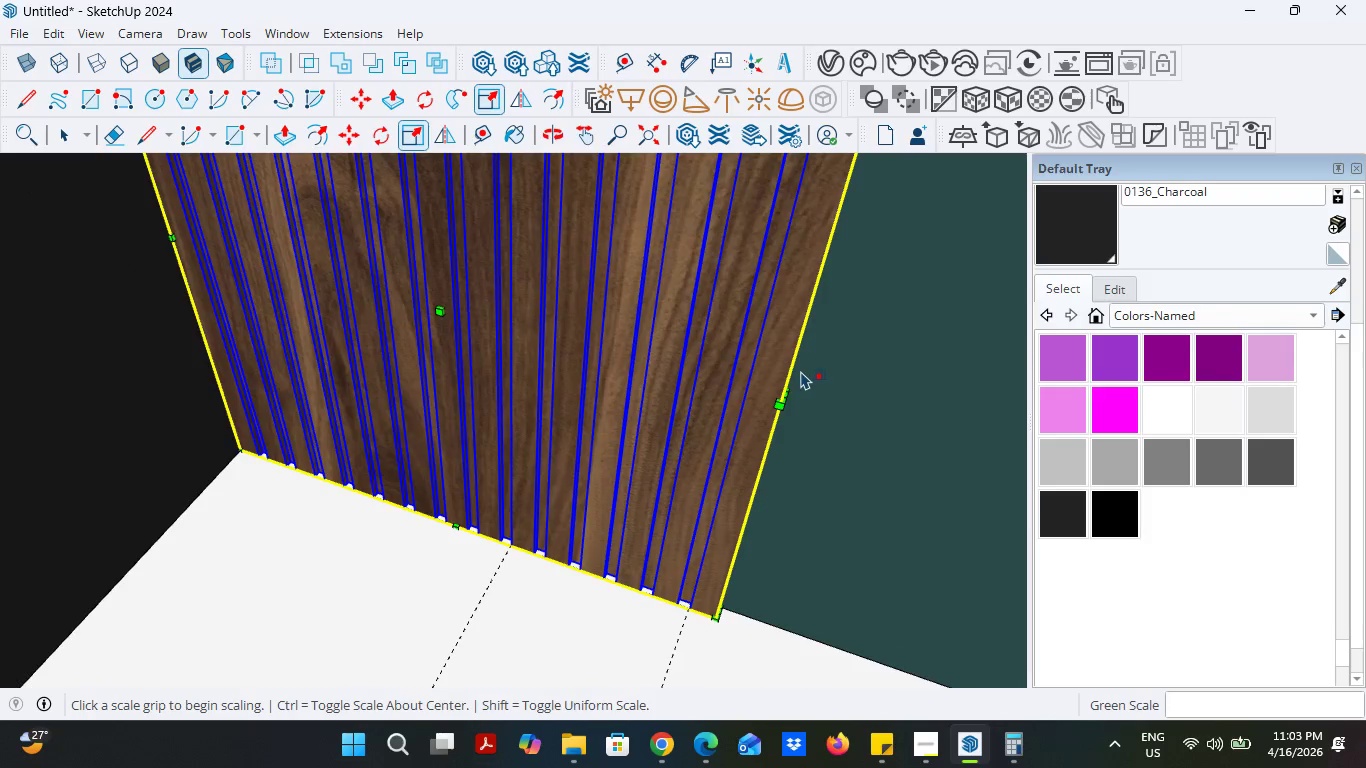 
scroll: coordinate [812, 371], scroll_direction: up, amount: 8.0
 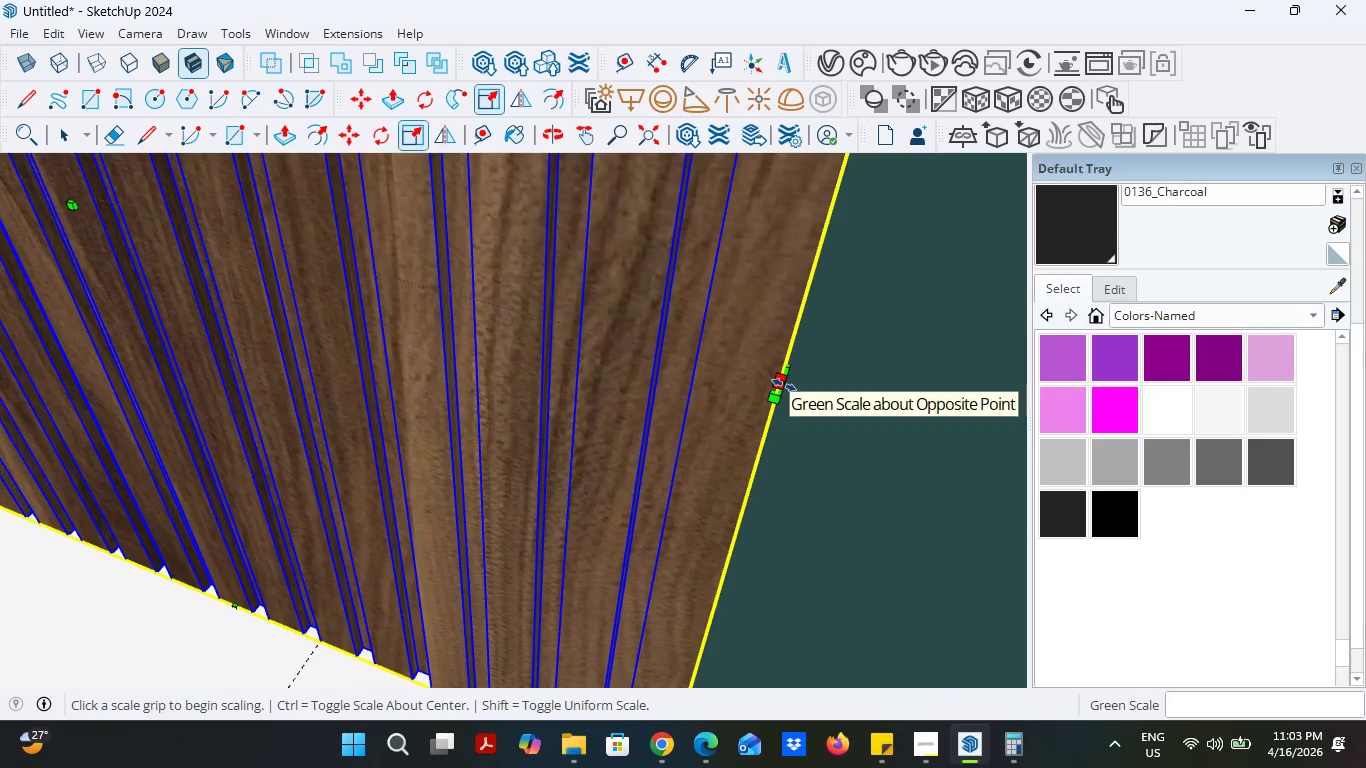 
scroll: coordinate [826, 352], scroll_direction: down, amount: 6.0
 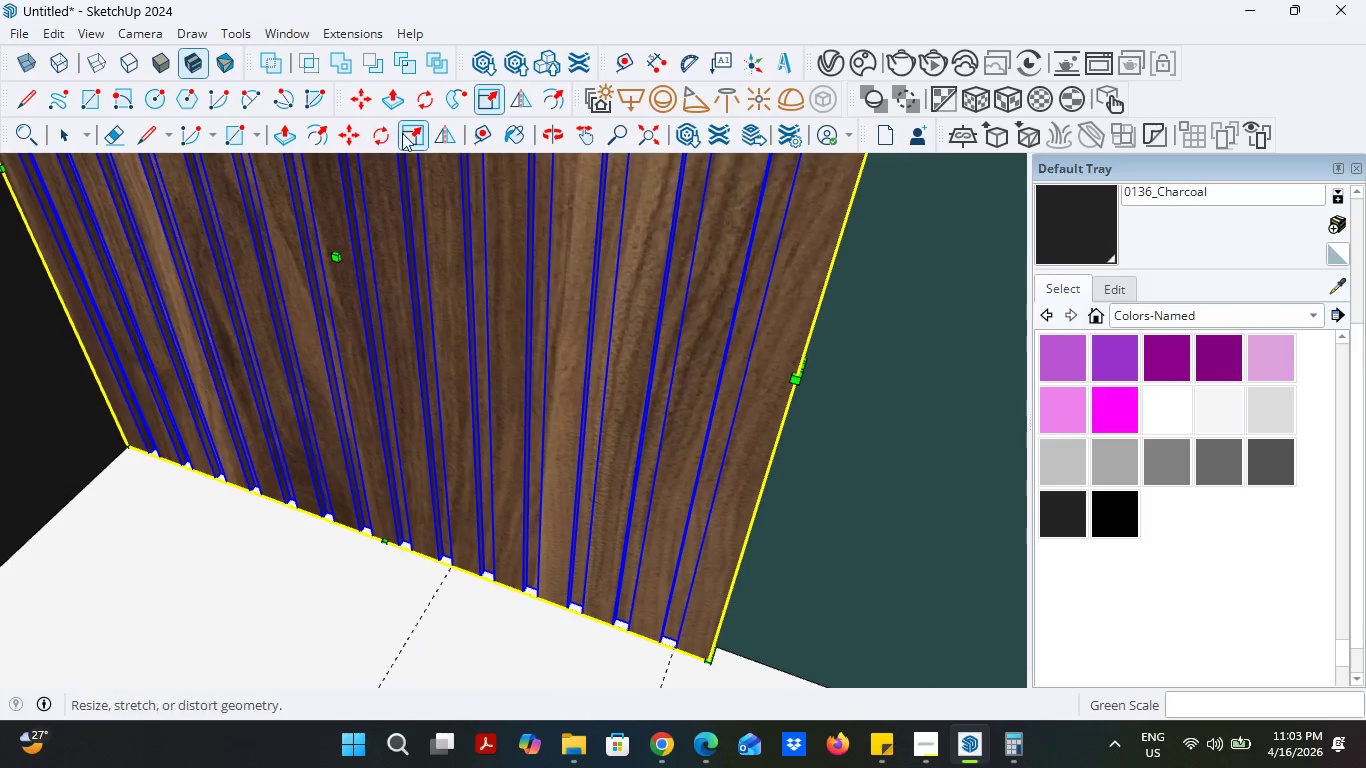 
left_click([481, 136])
 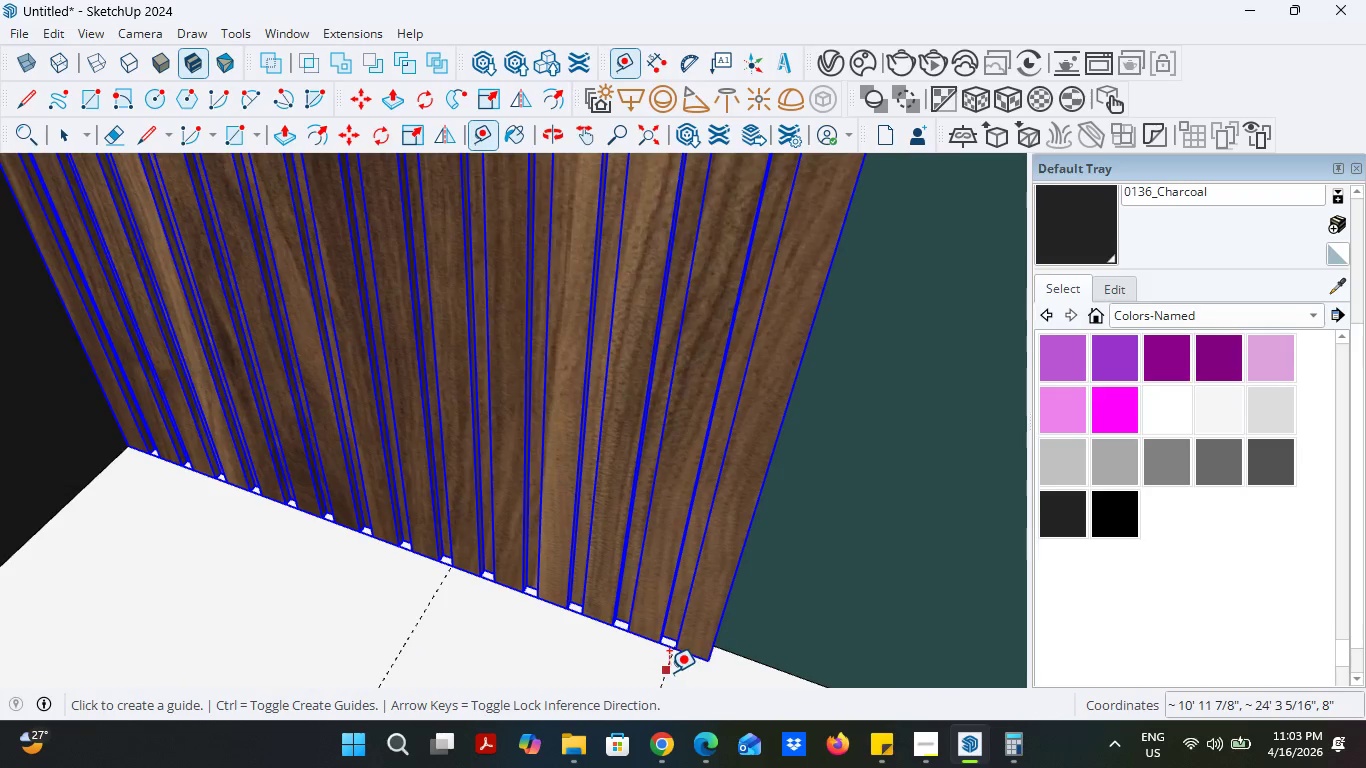 
left_click([667, 672])
 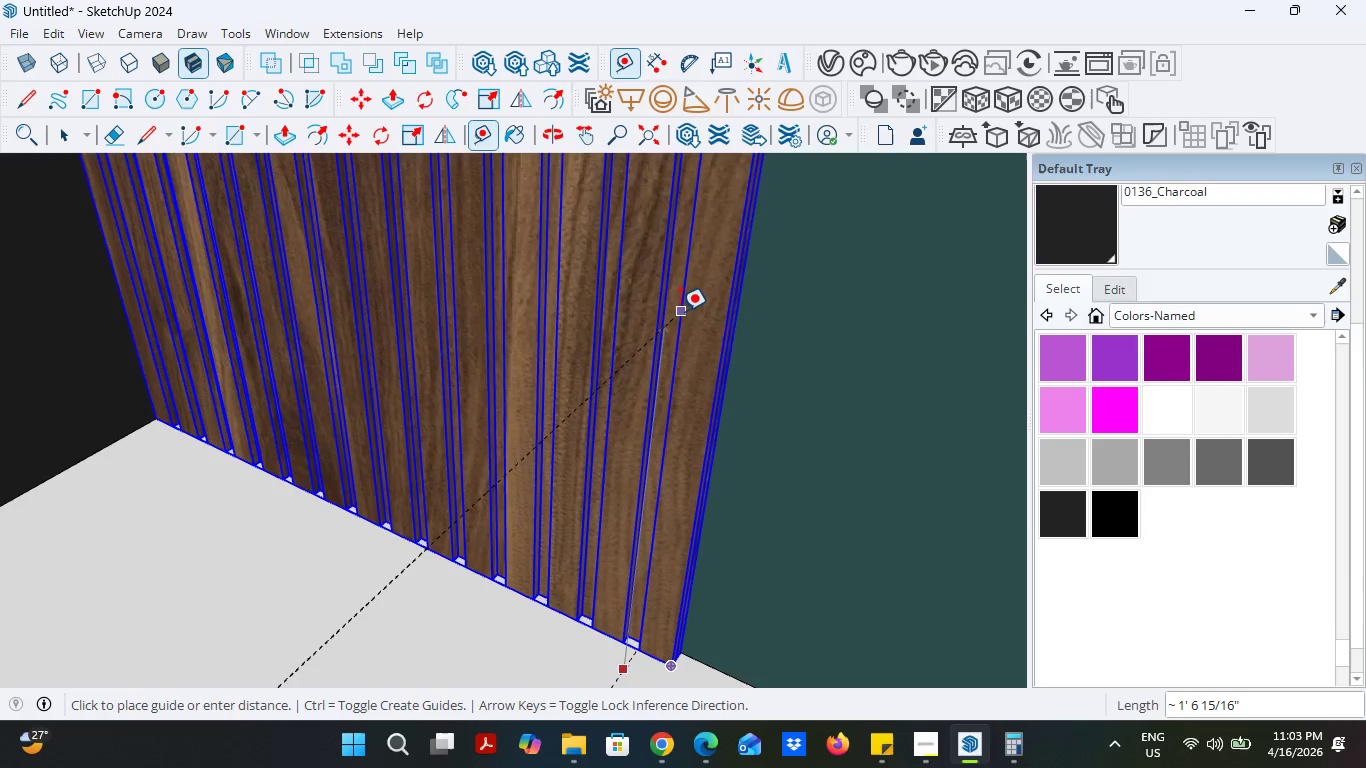 
wait(8.16)
 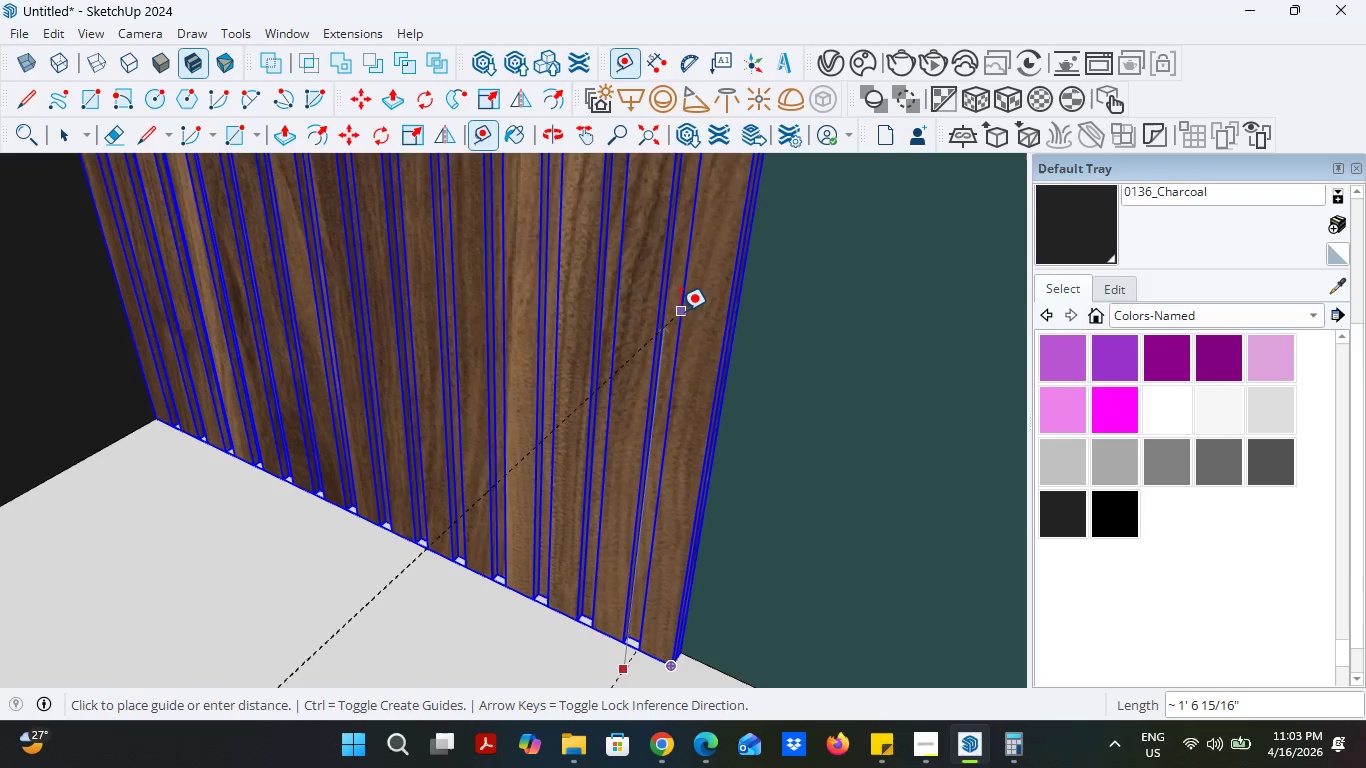 
scroll: coordinate [650, 469], scroll_direction: down, amount: 19.0
 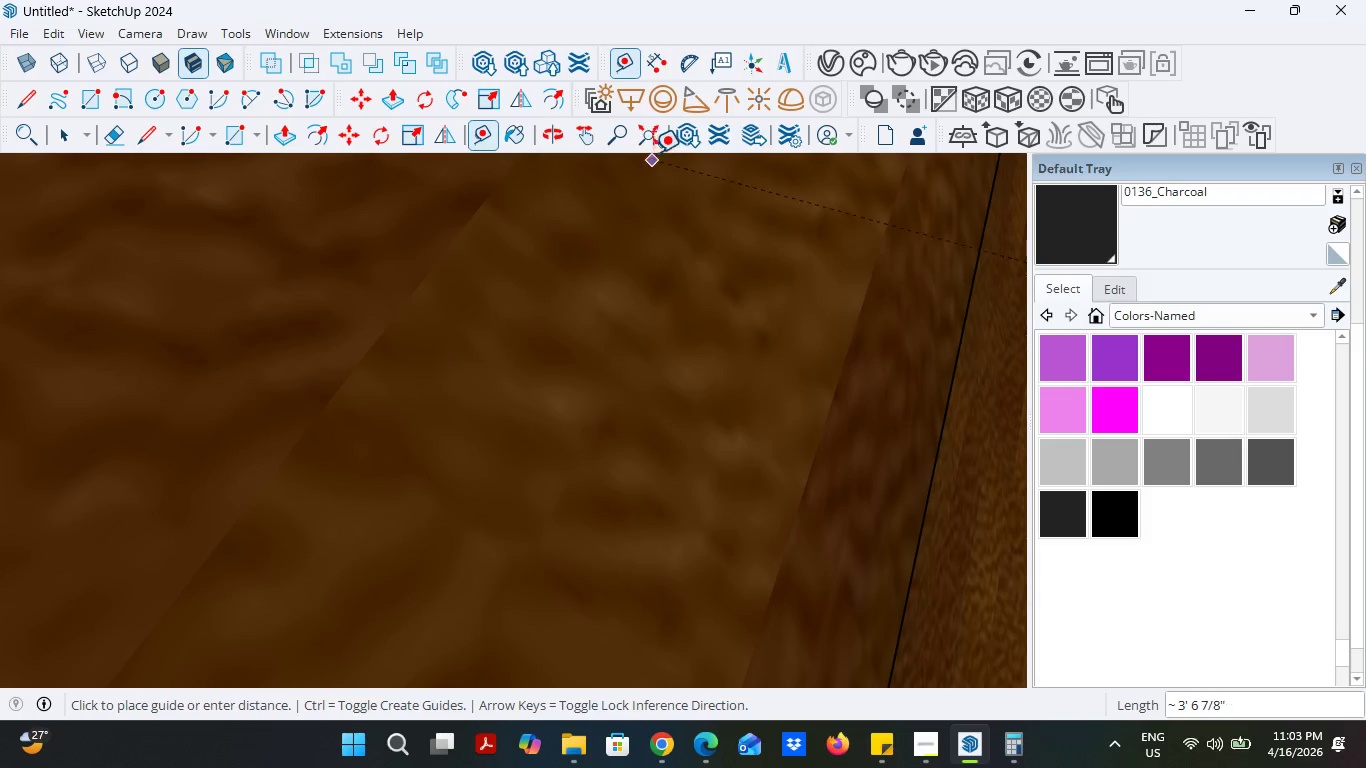 
left_click([653, 149])
 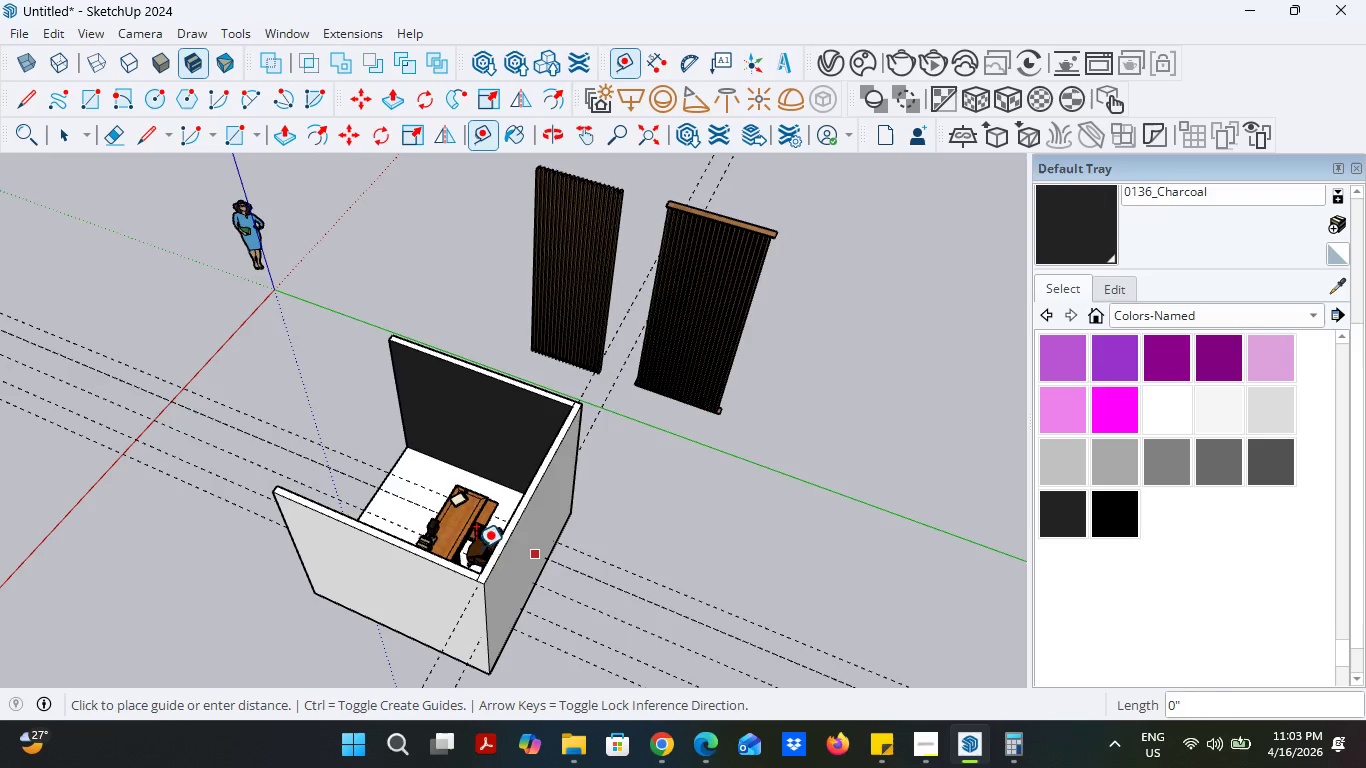 
scroll: coordinate [798, 586], scroll_direction: up, amount: 22.0
 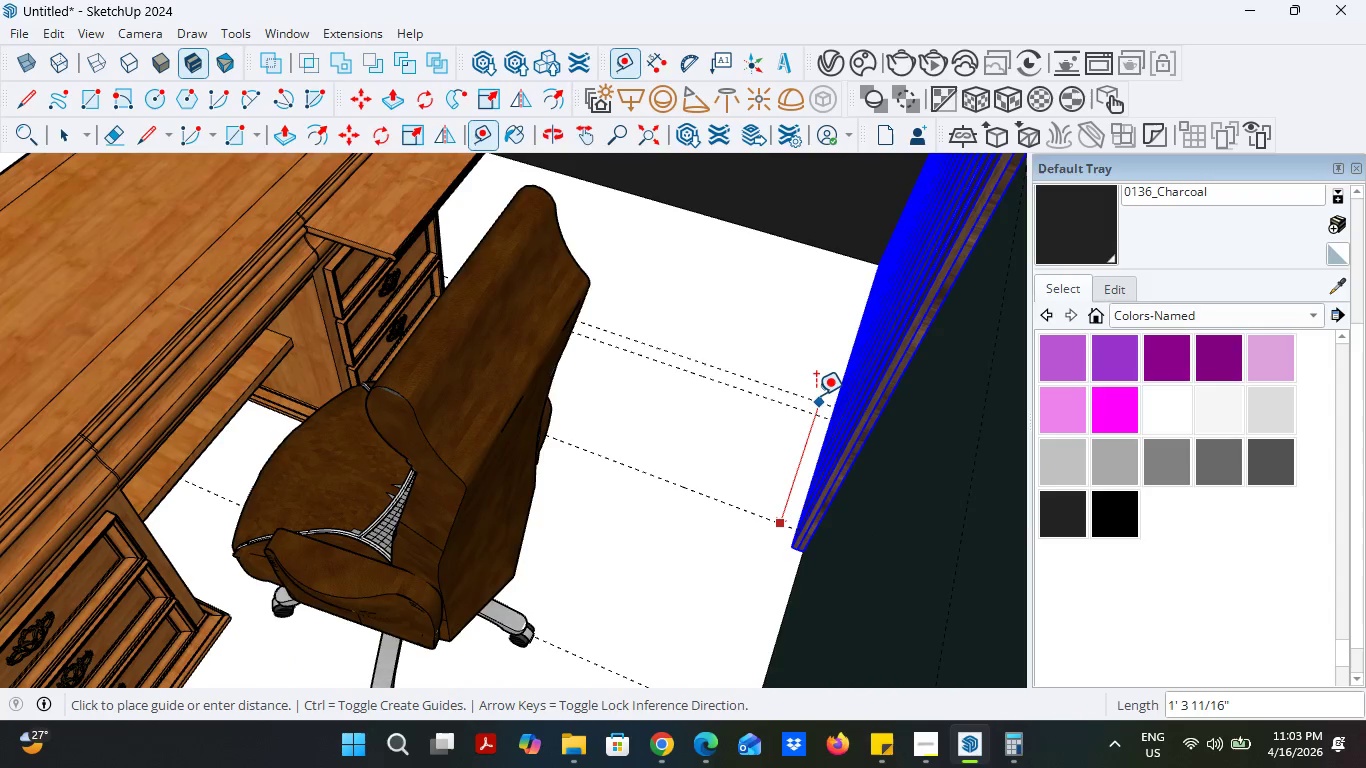 
scroll: coordinate [781, 564], scroll_direction: down, amount: 26.0
 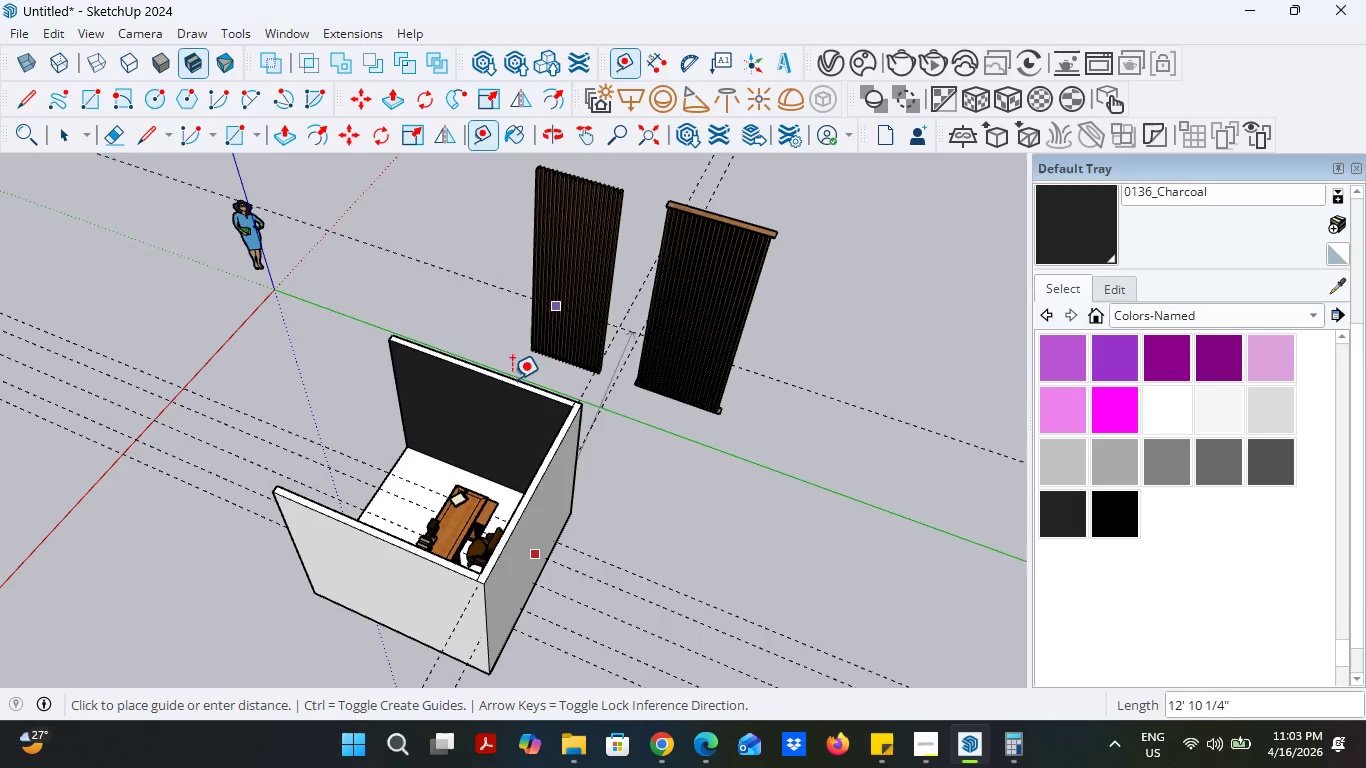 
scroll: coordinate [873, 394], scroll_direction: up, amount: 38.0
 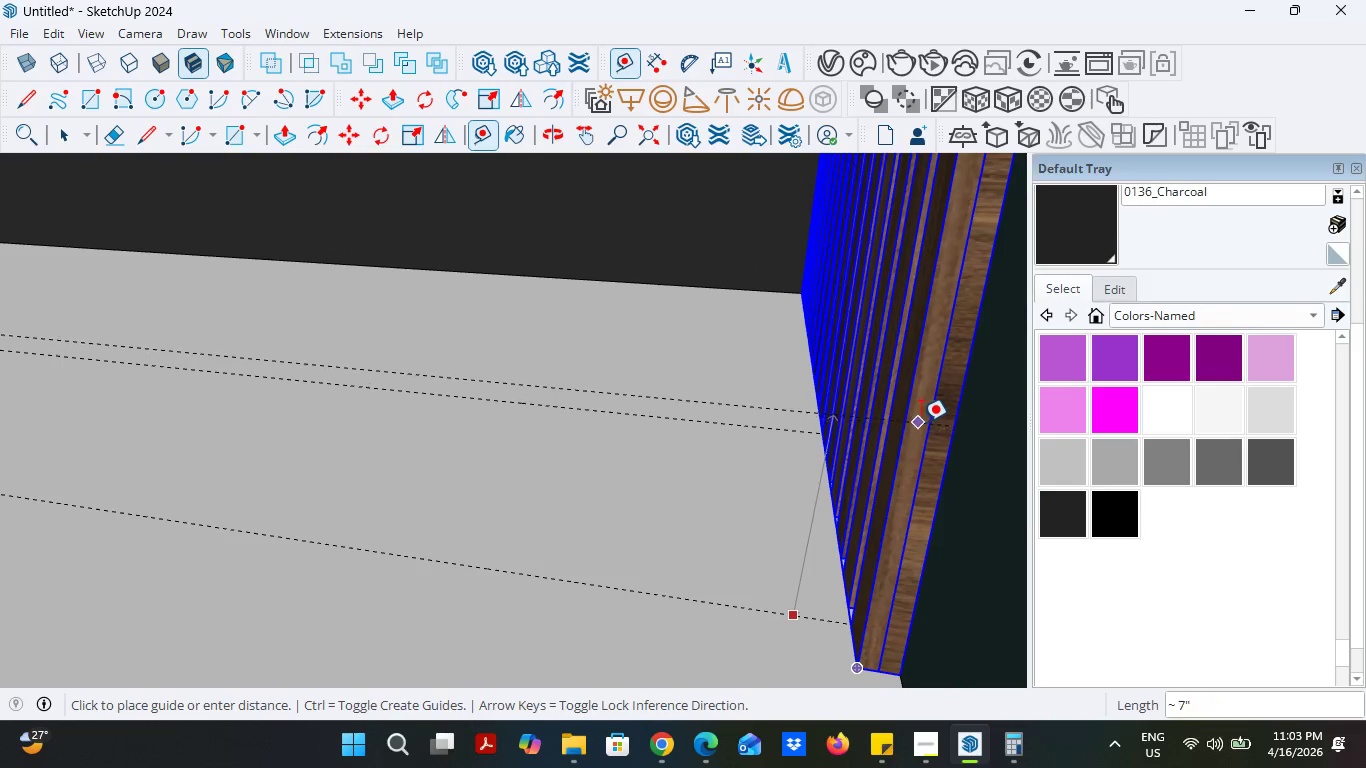 
wait(9.47)
 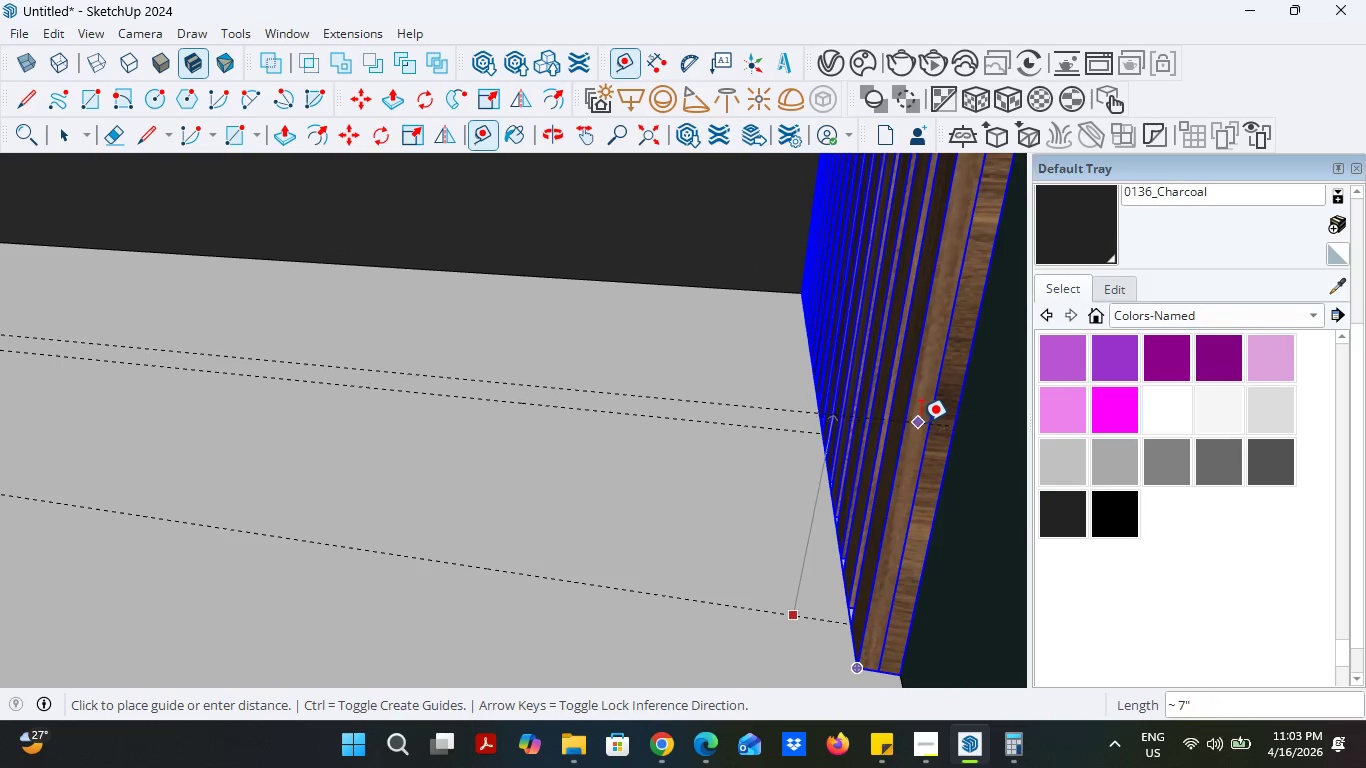 
scroll: coordinate [605, 372], scroll_direction: down, amount: 5.0
 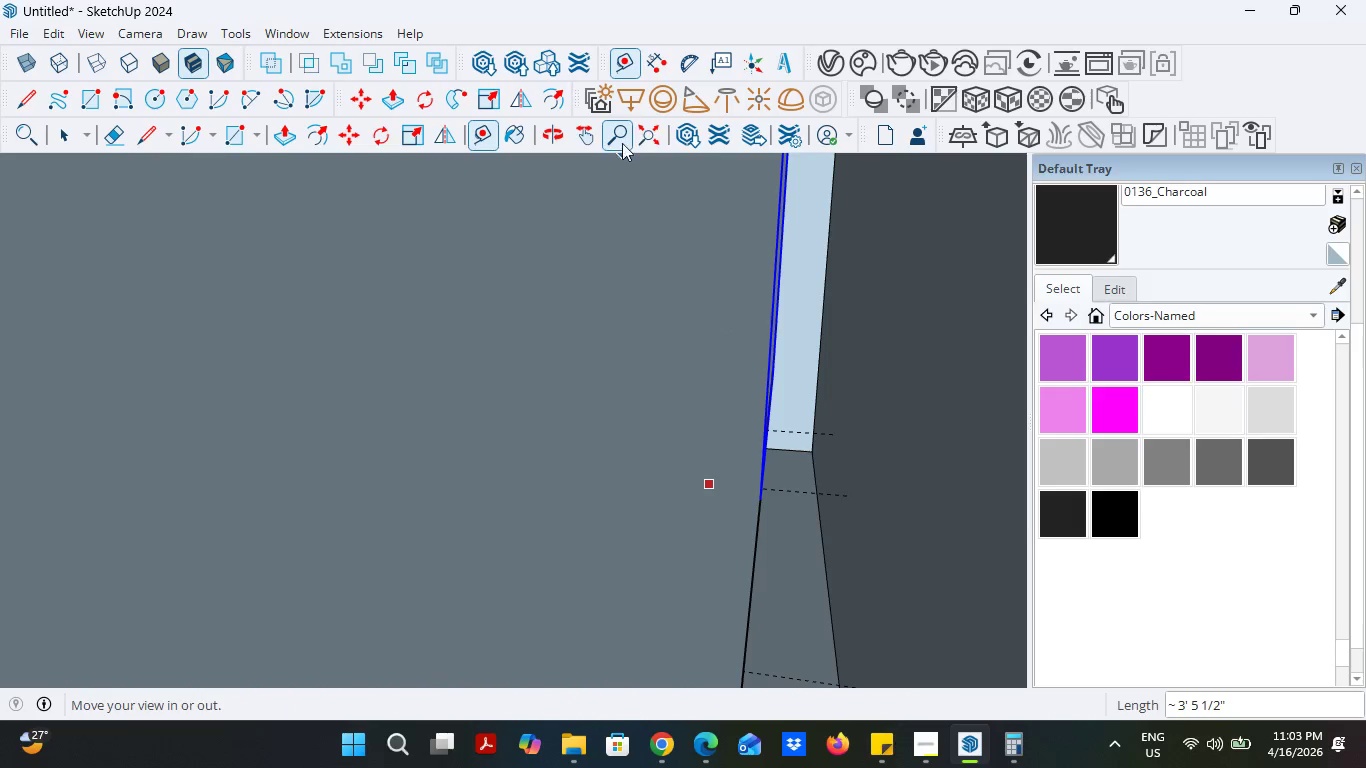 
left_click([651, 138])
 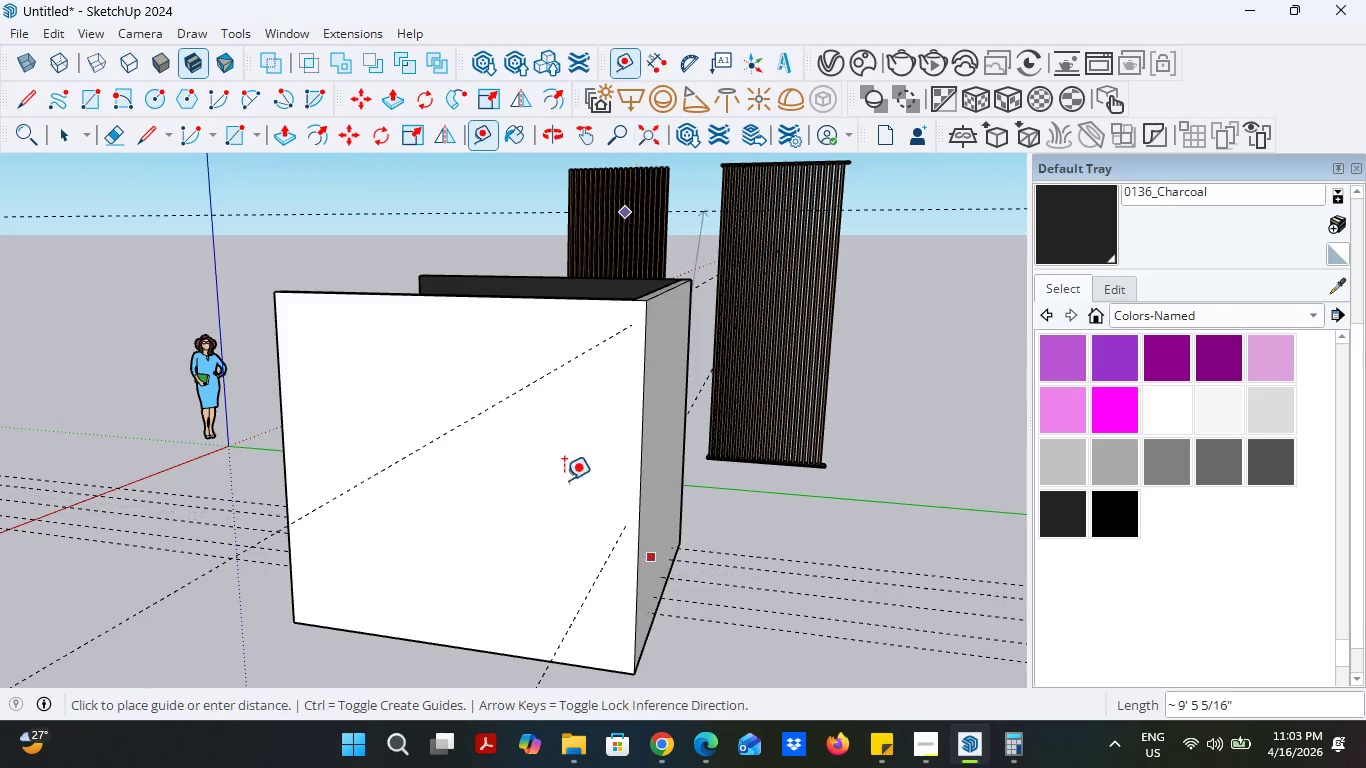 
scroll: coordinate [260, 505], scroll_direction: down, amount: 7.0
 